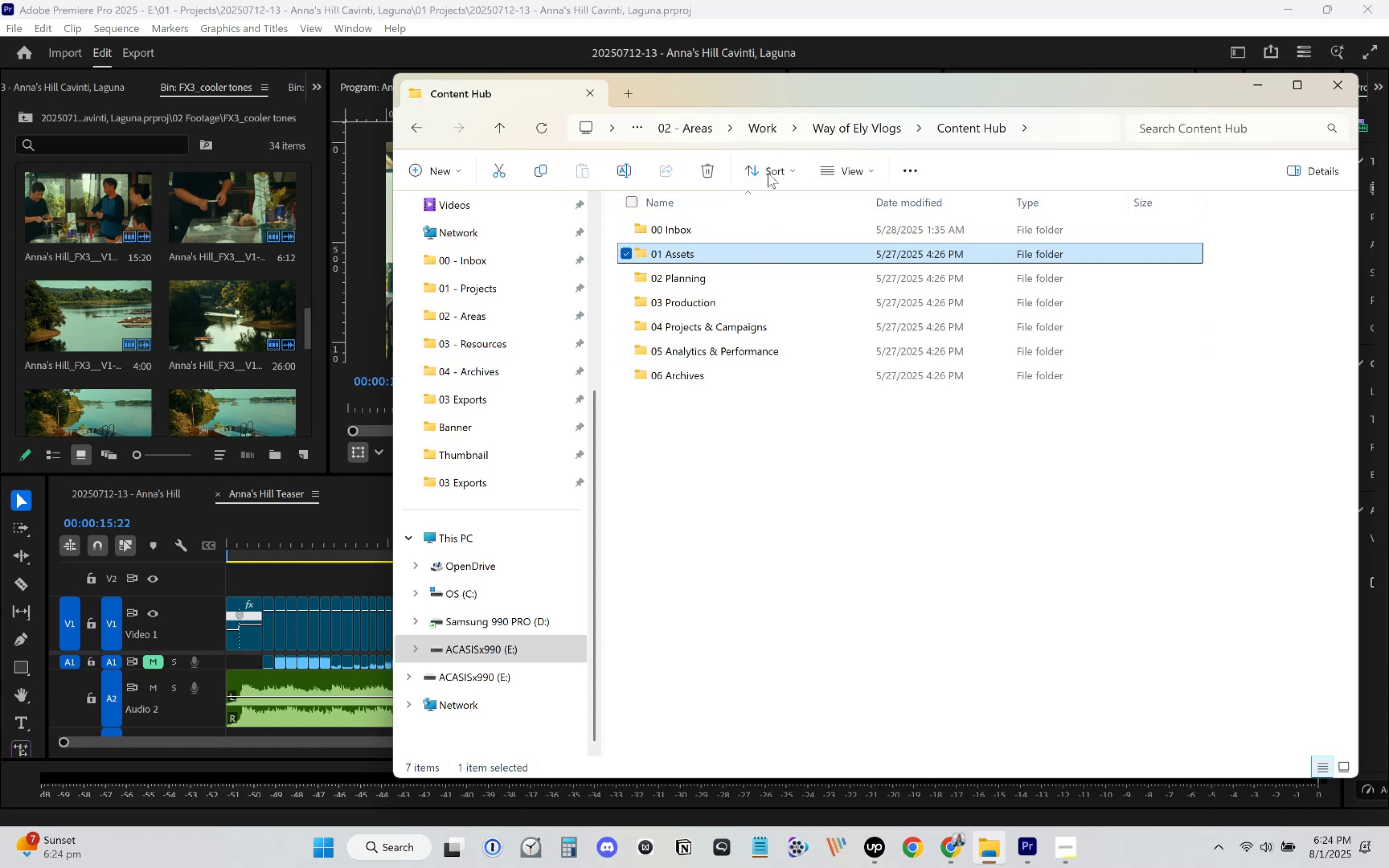 
left_click([857, 130])
 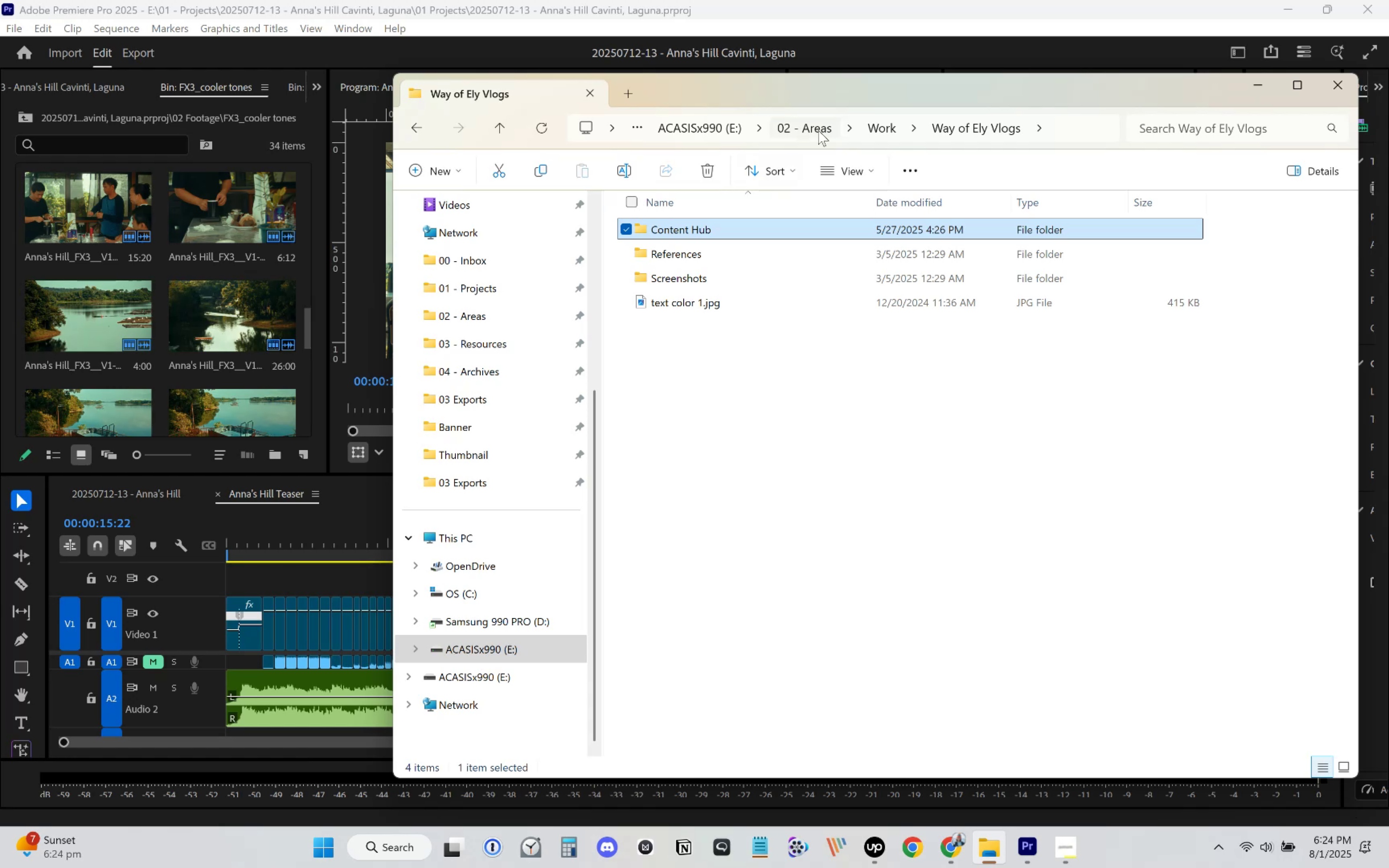 
left_click([881, 128])
 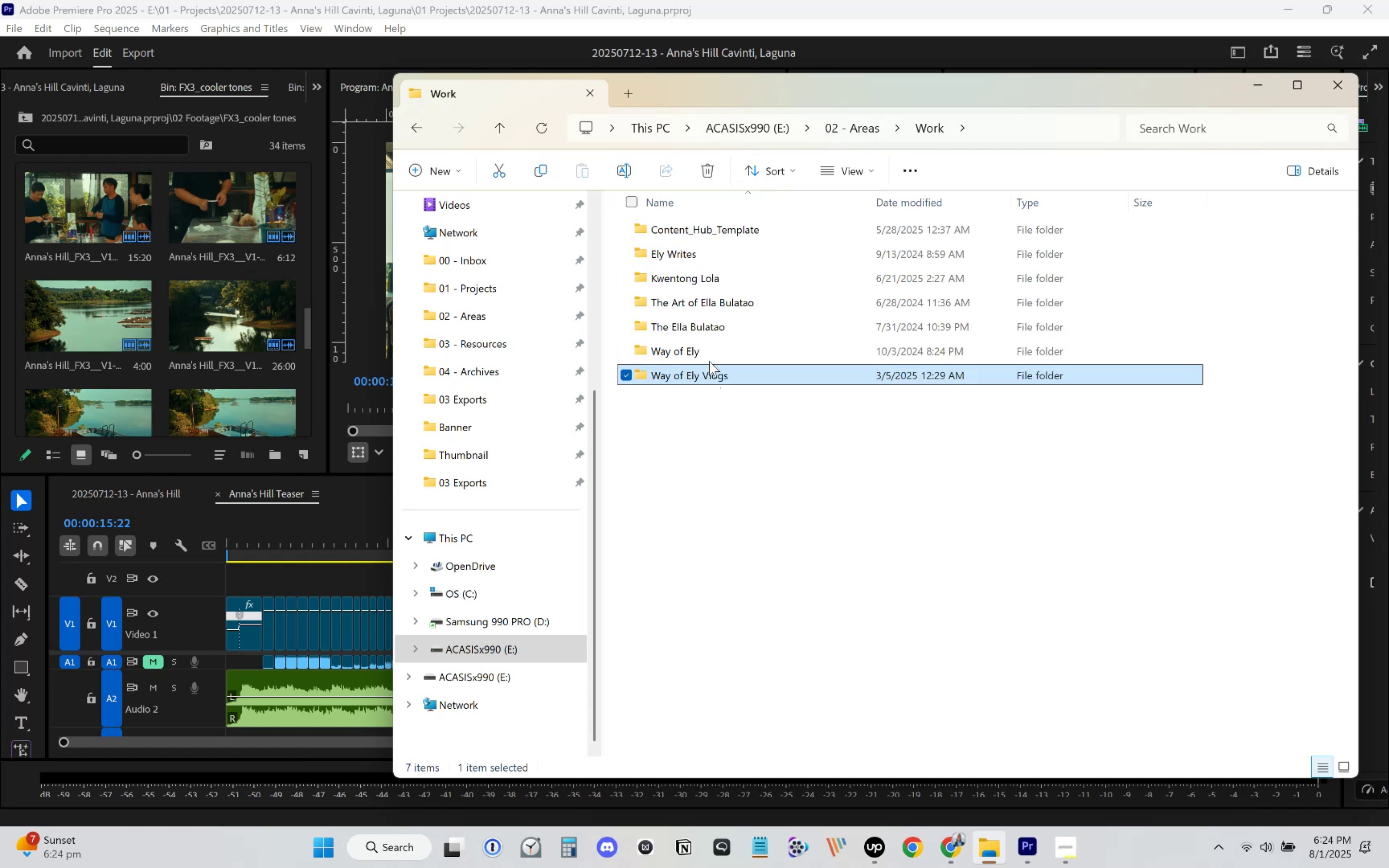 
double_click([713, 355])
 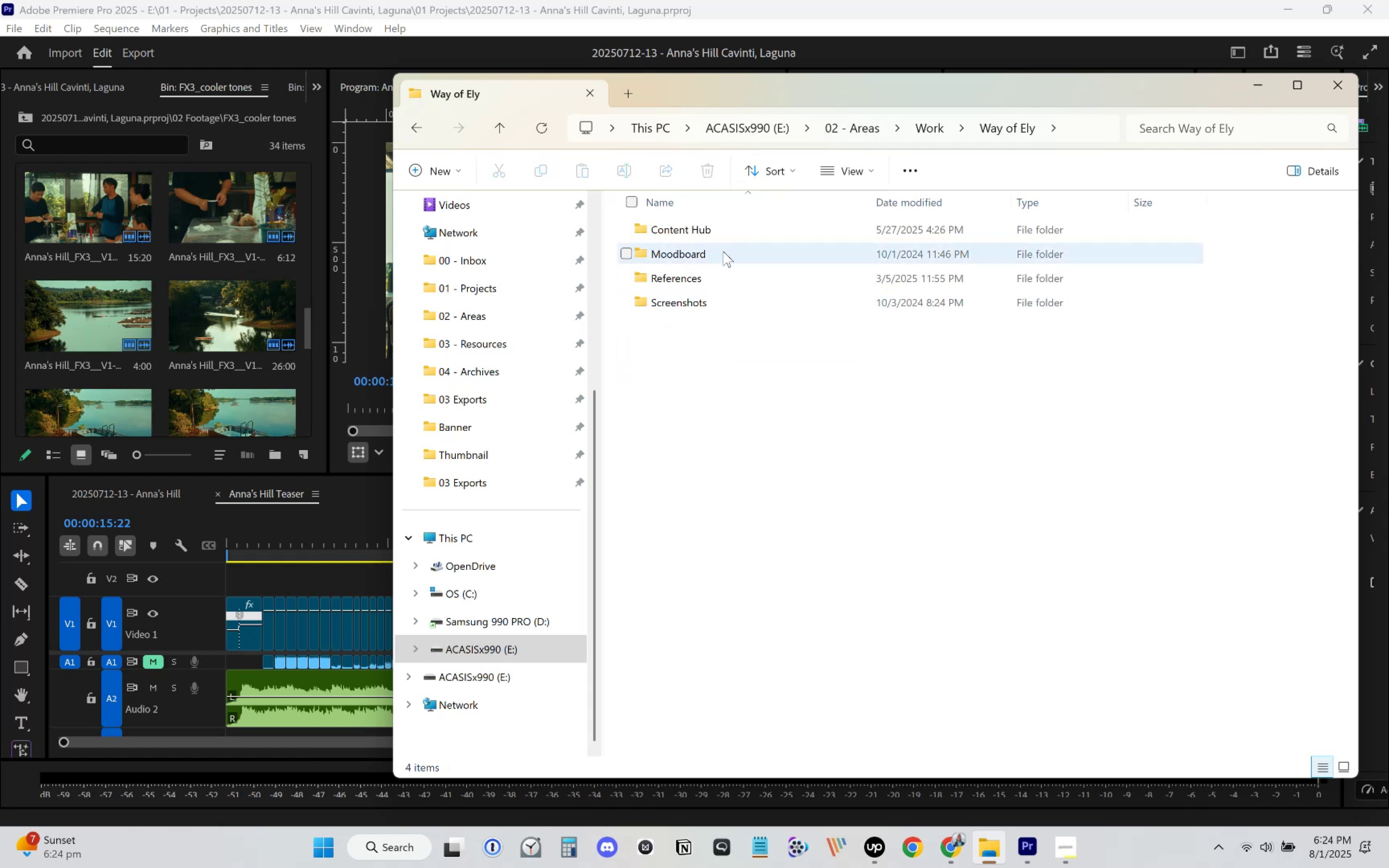 
double_click([732, 237])
 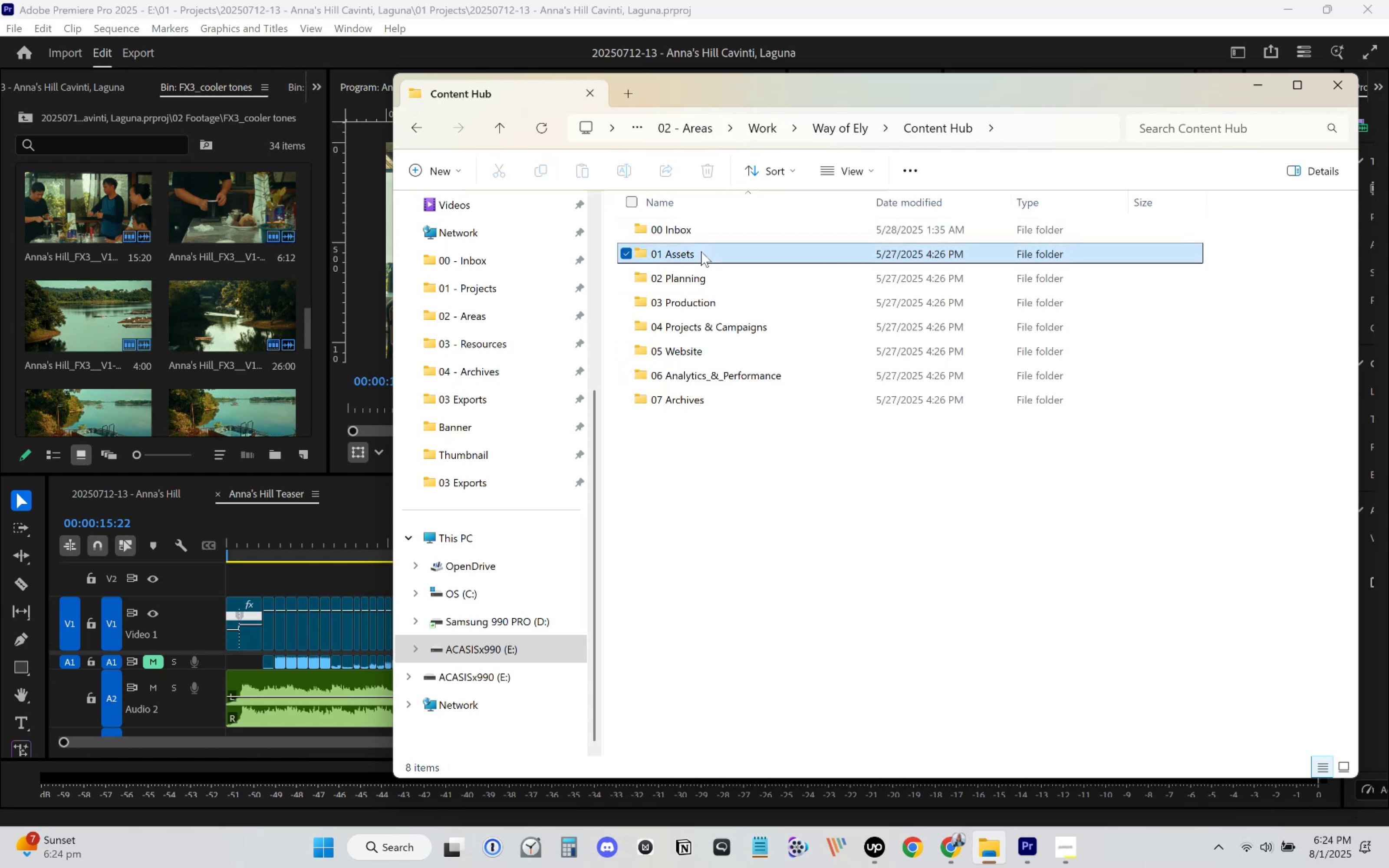 
double_click([701, 251])
 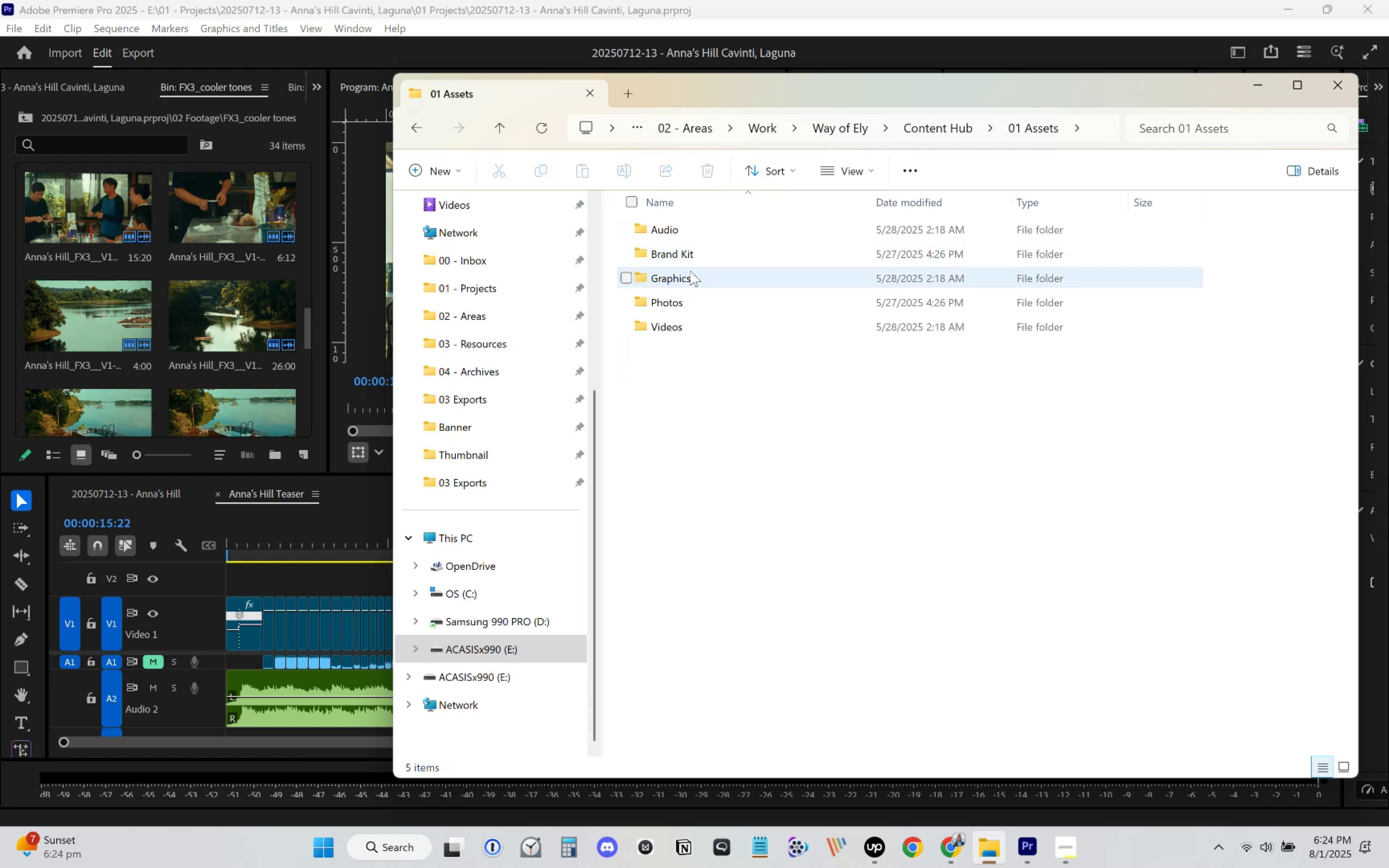 
double_click([698, 256])
 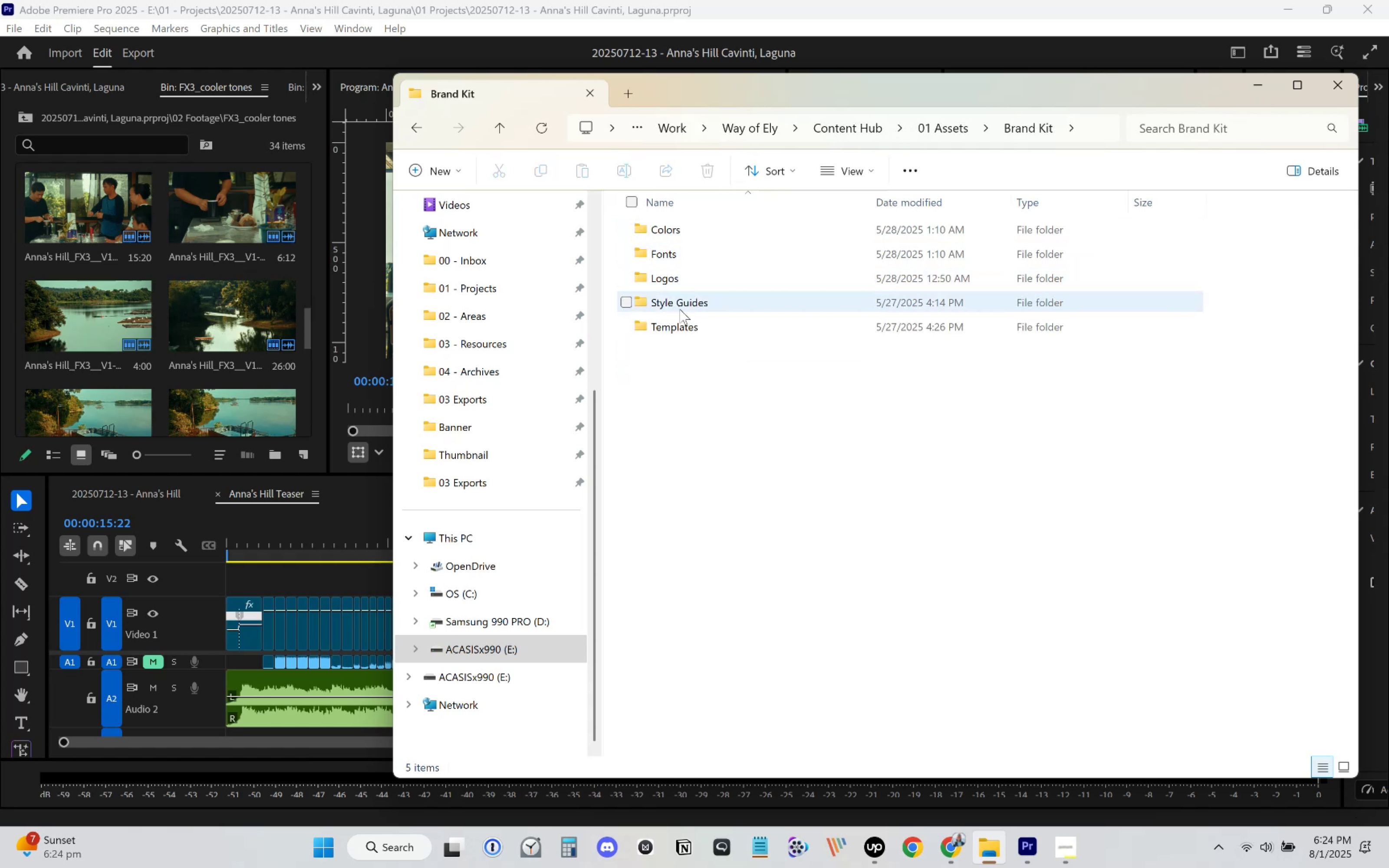 
double_click([675, 325])
 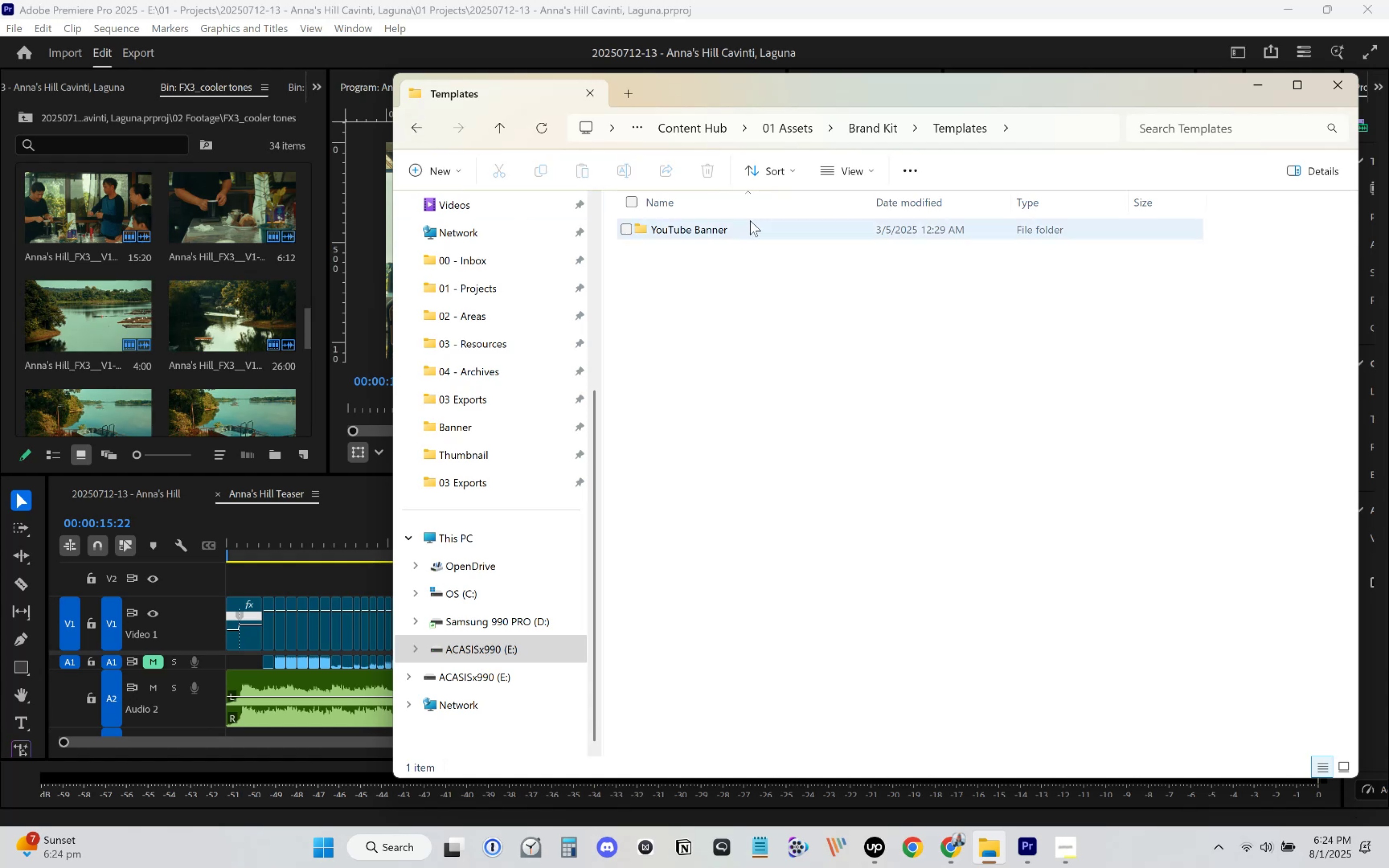 
double_click([750, 220])
 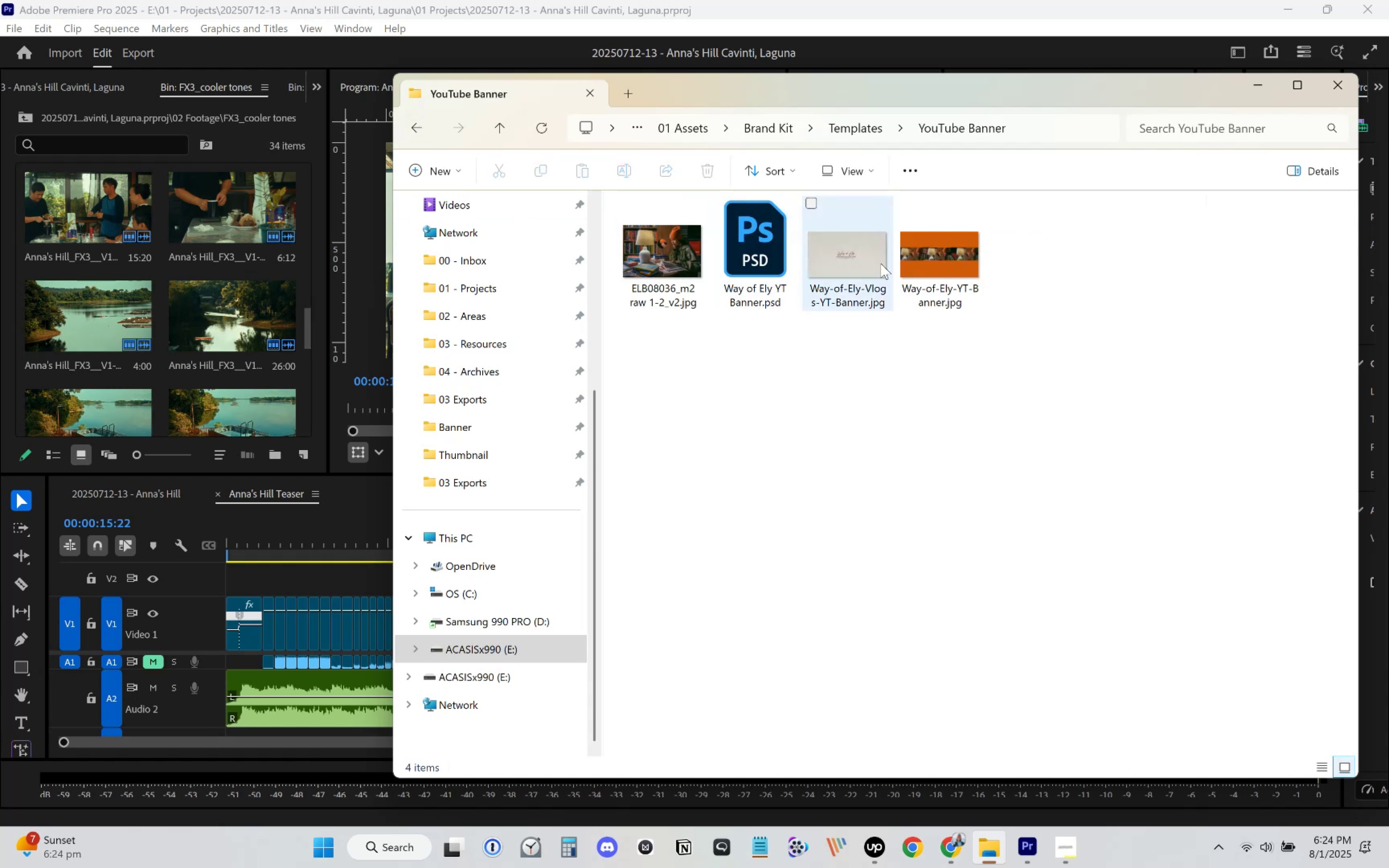 
mouse_move([866, 272])
 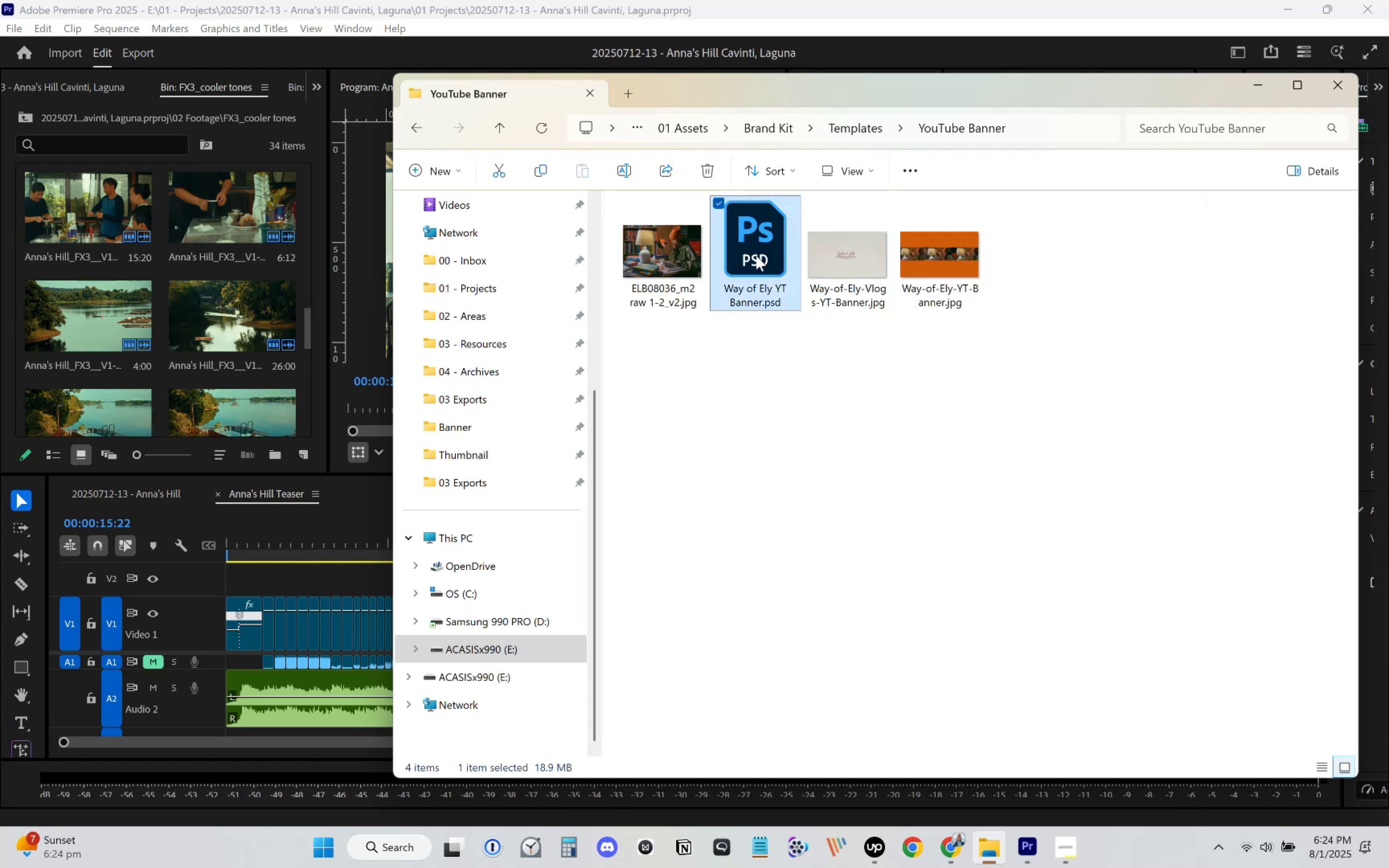 
double_click([756, 256])
 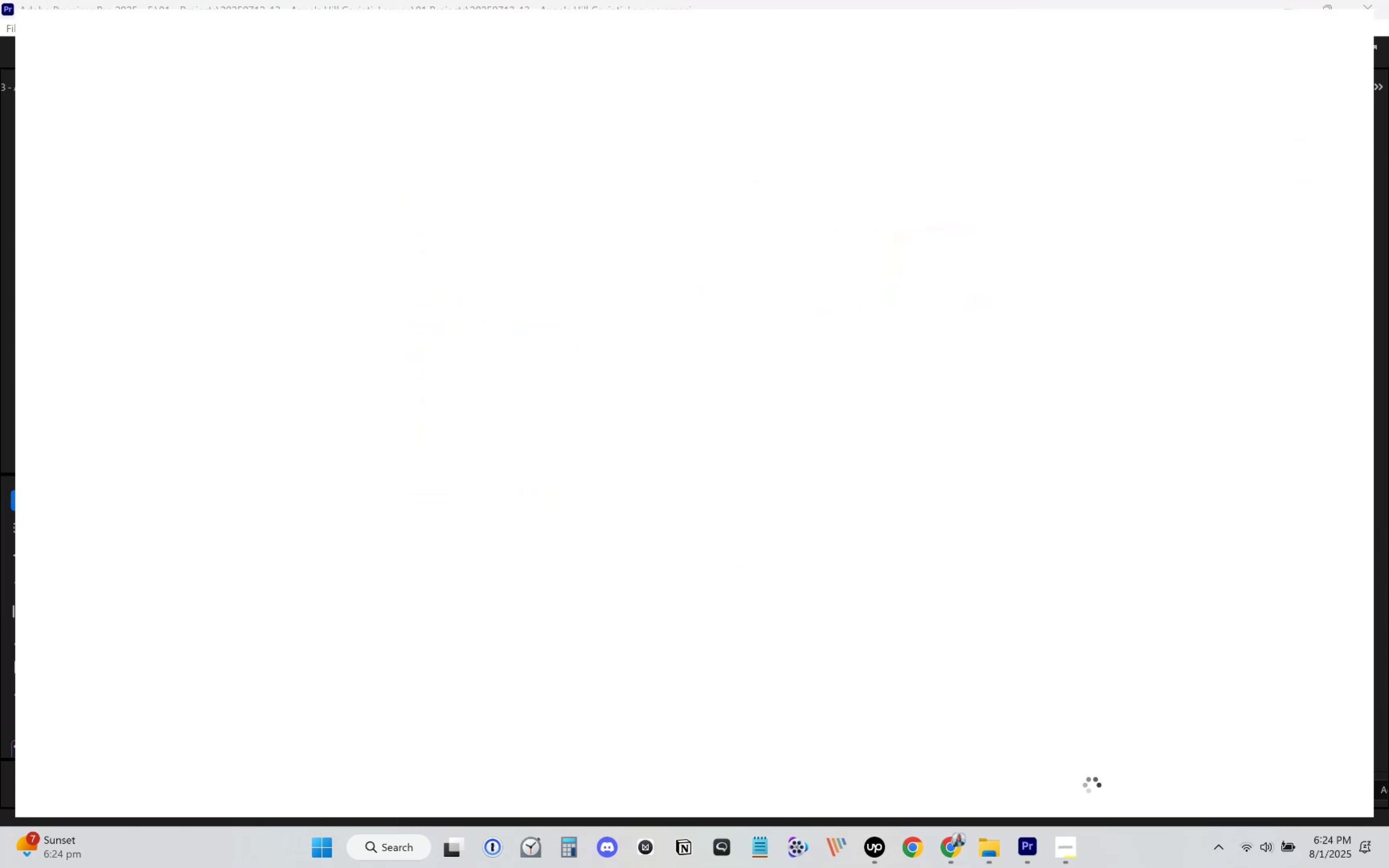 
wait(14.11)
 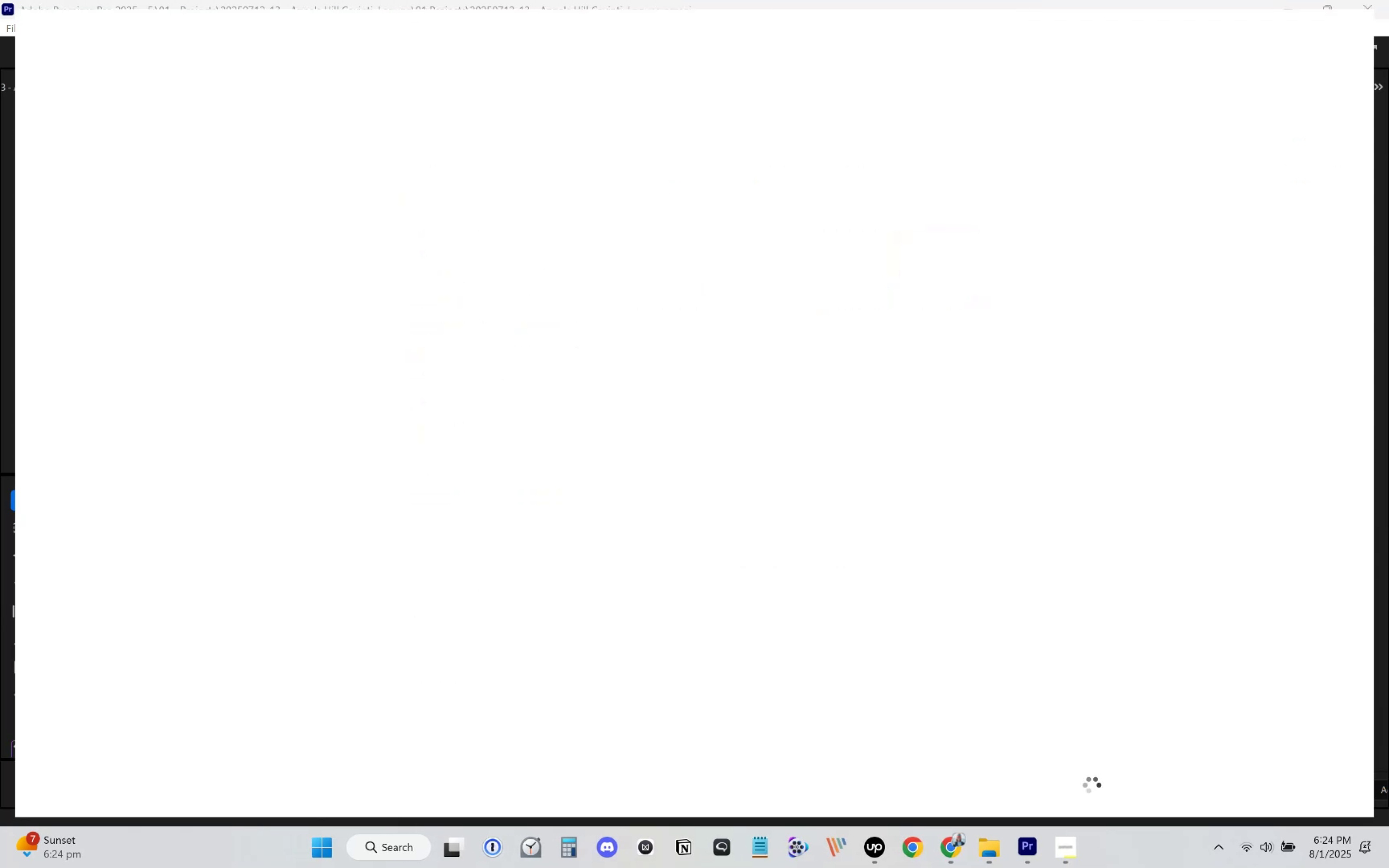 
left_click([647, 447])
 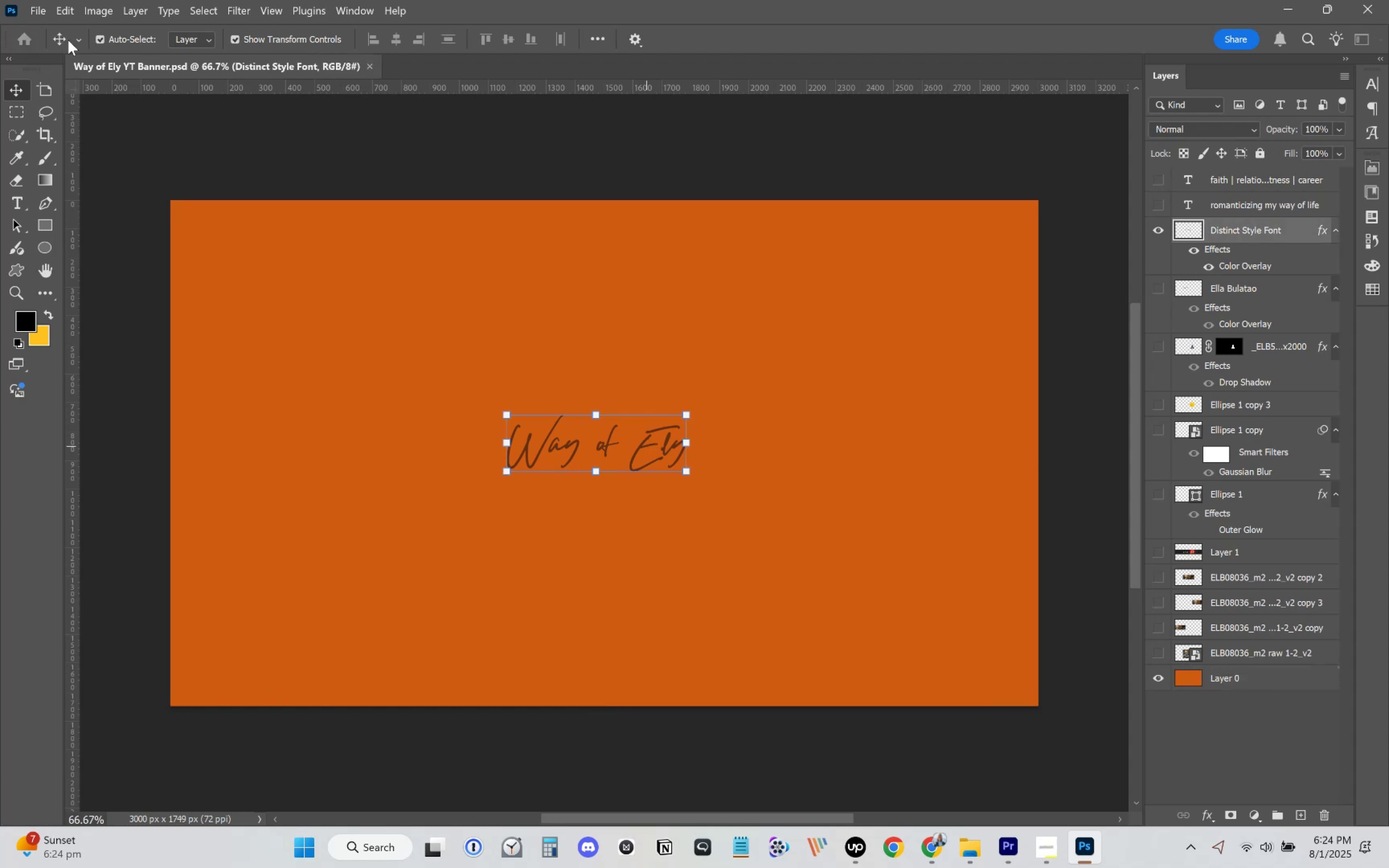 
left_click([39, 15])
 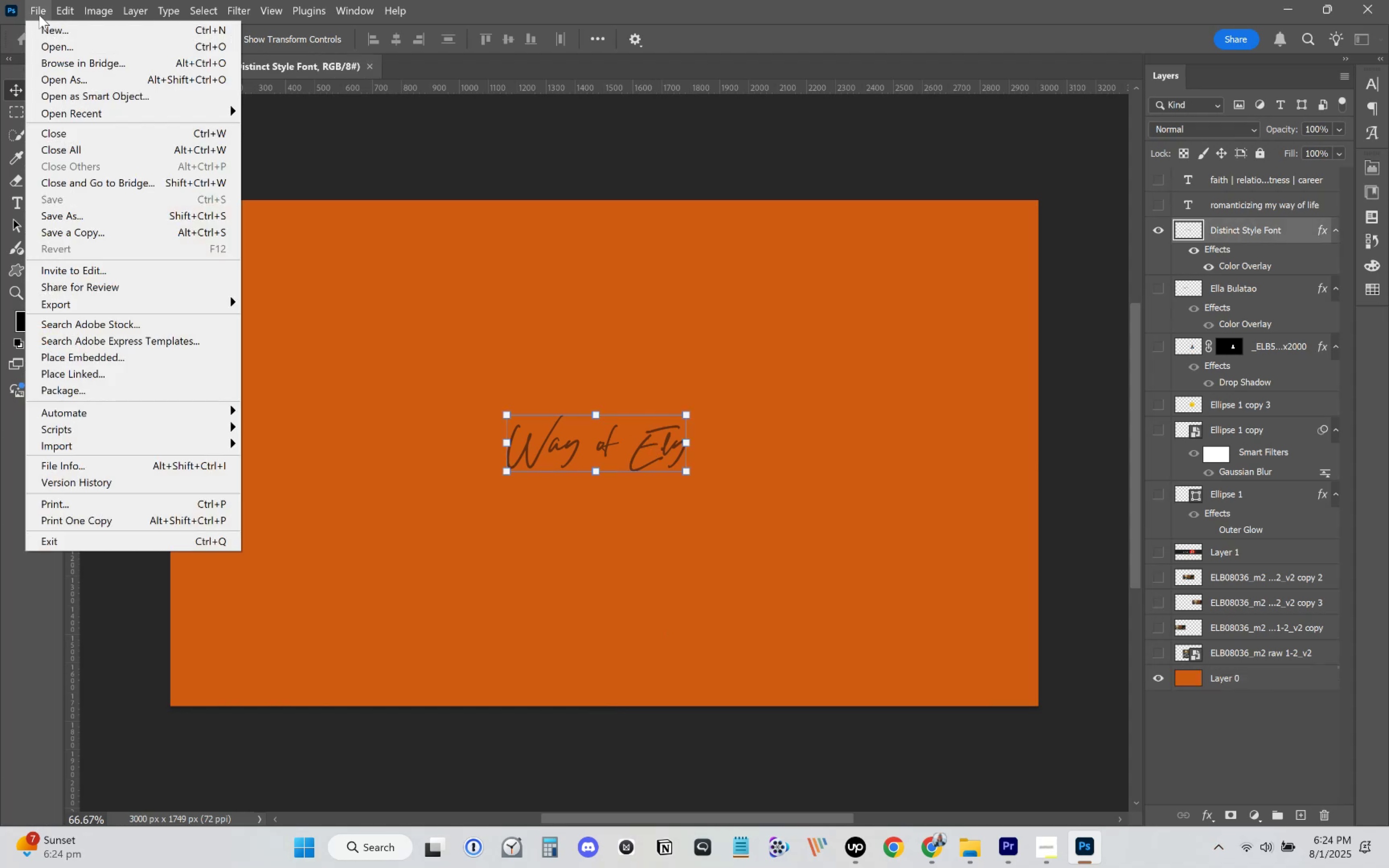 
left_click([51, 30])
 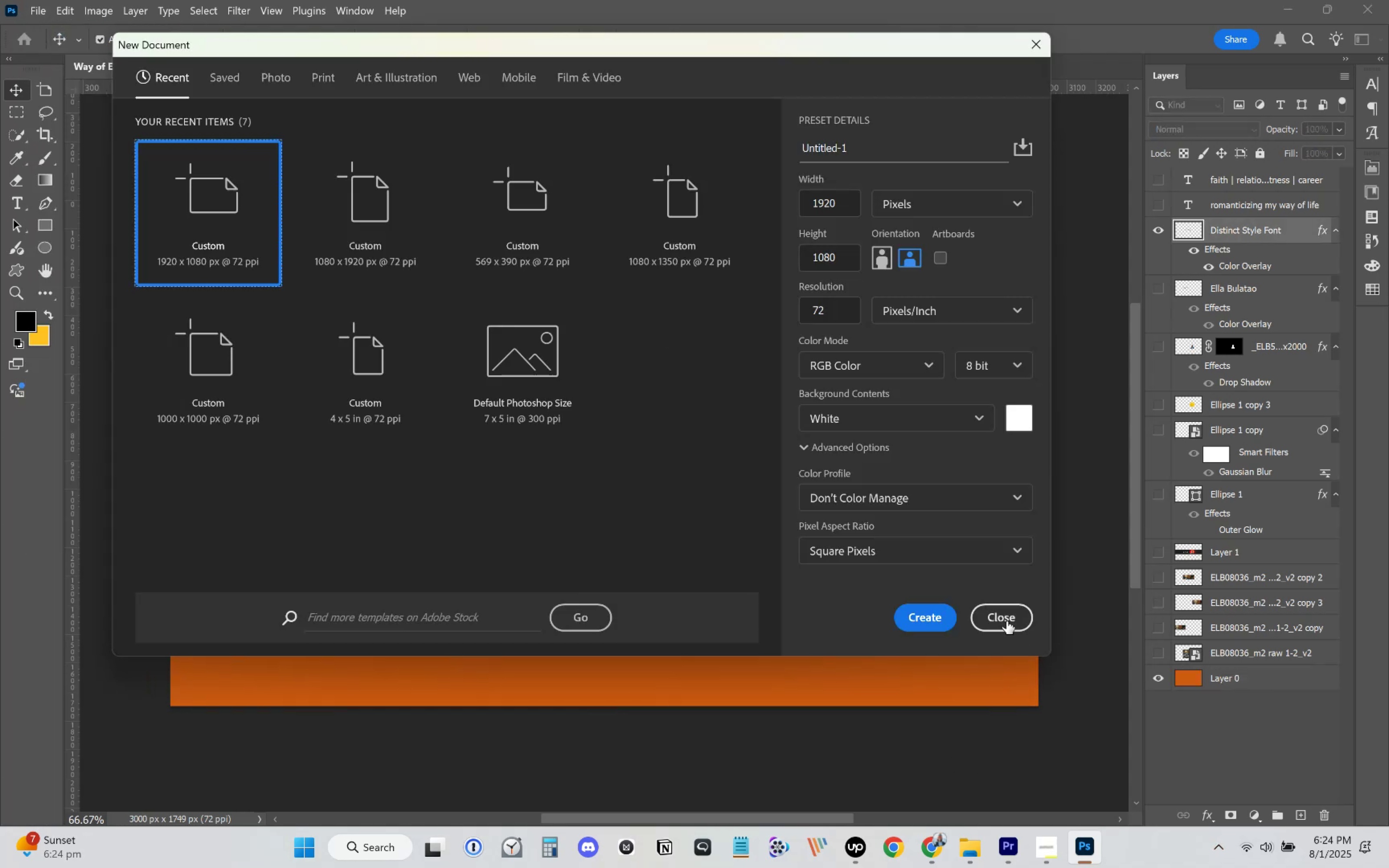 
left_click([976, 854])
 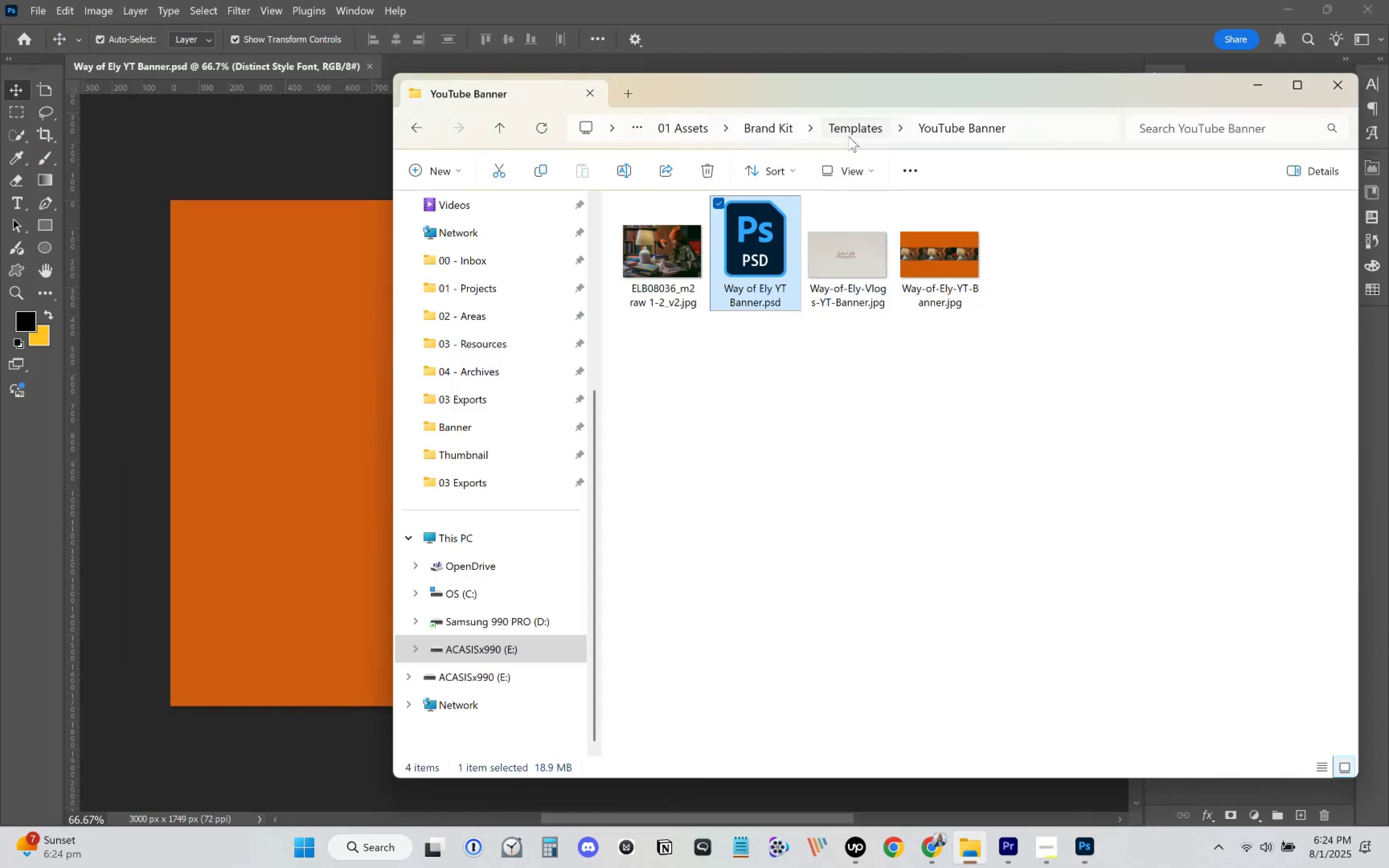 
left_click([767, 128])
 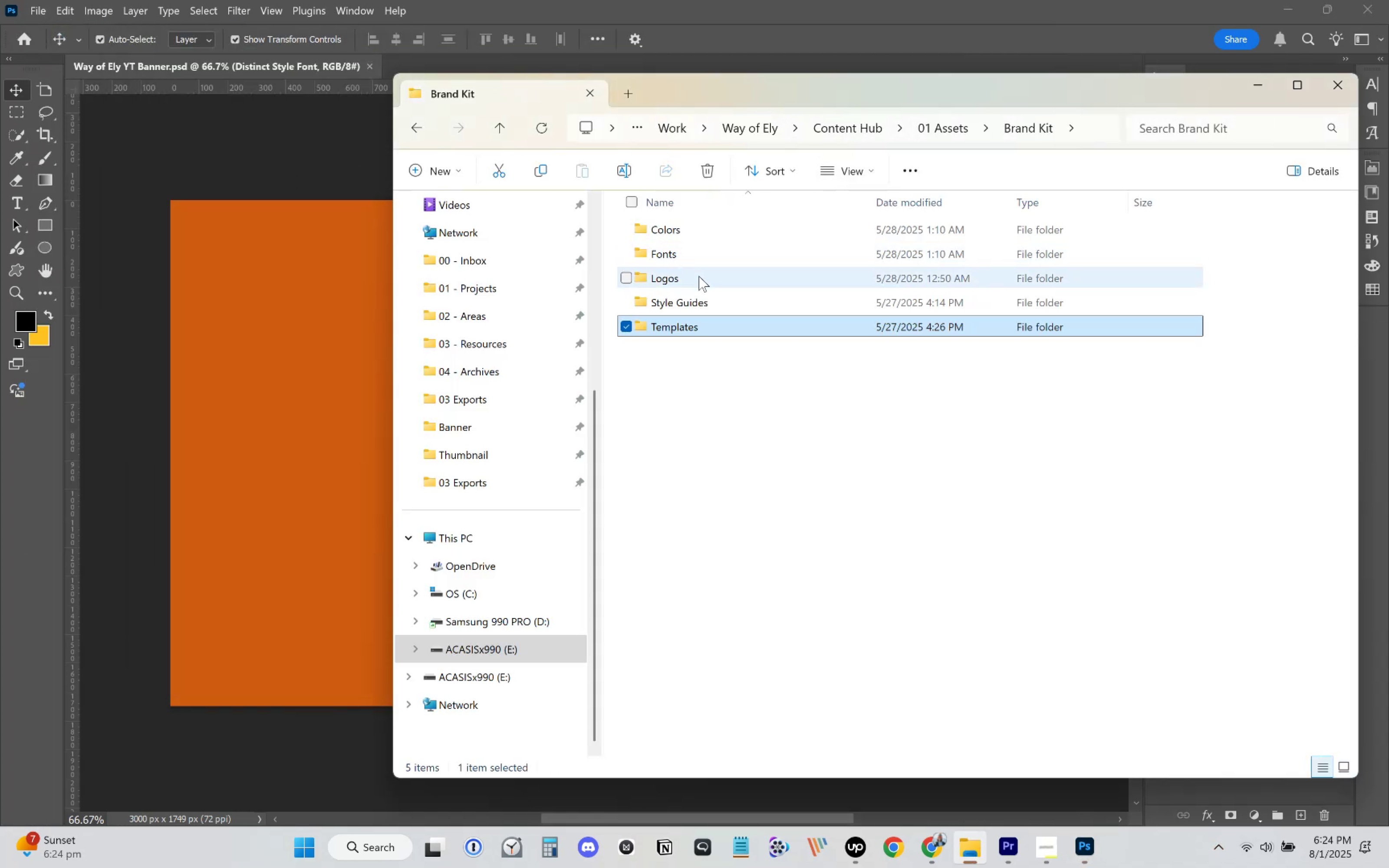 
double_click([699, 276])
 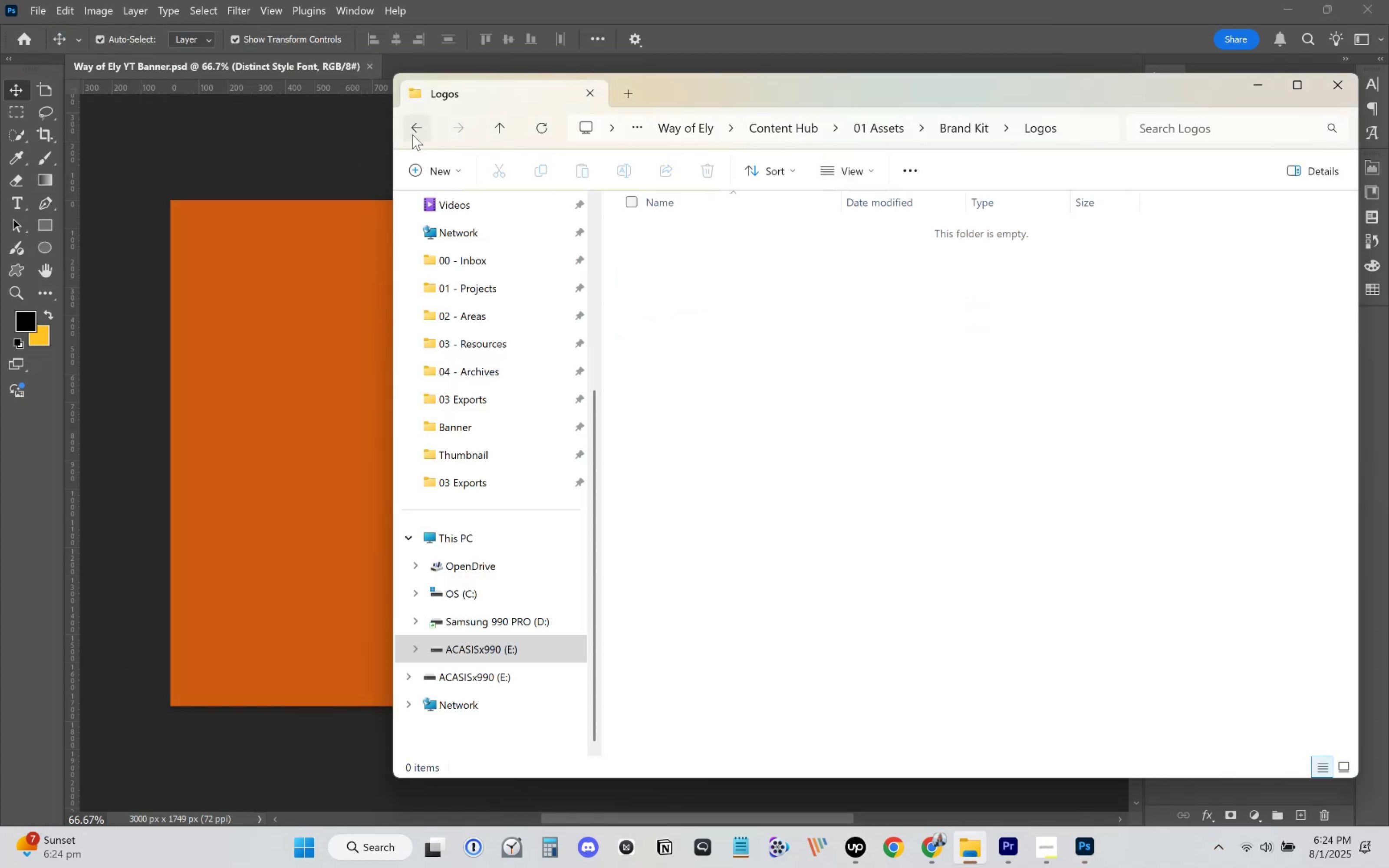 
double_click([410, 132])
 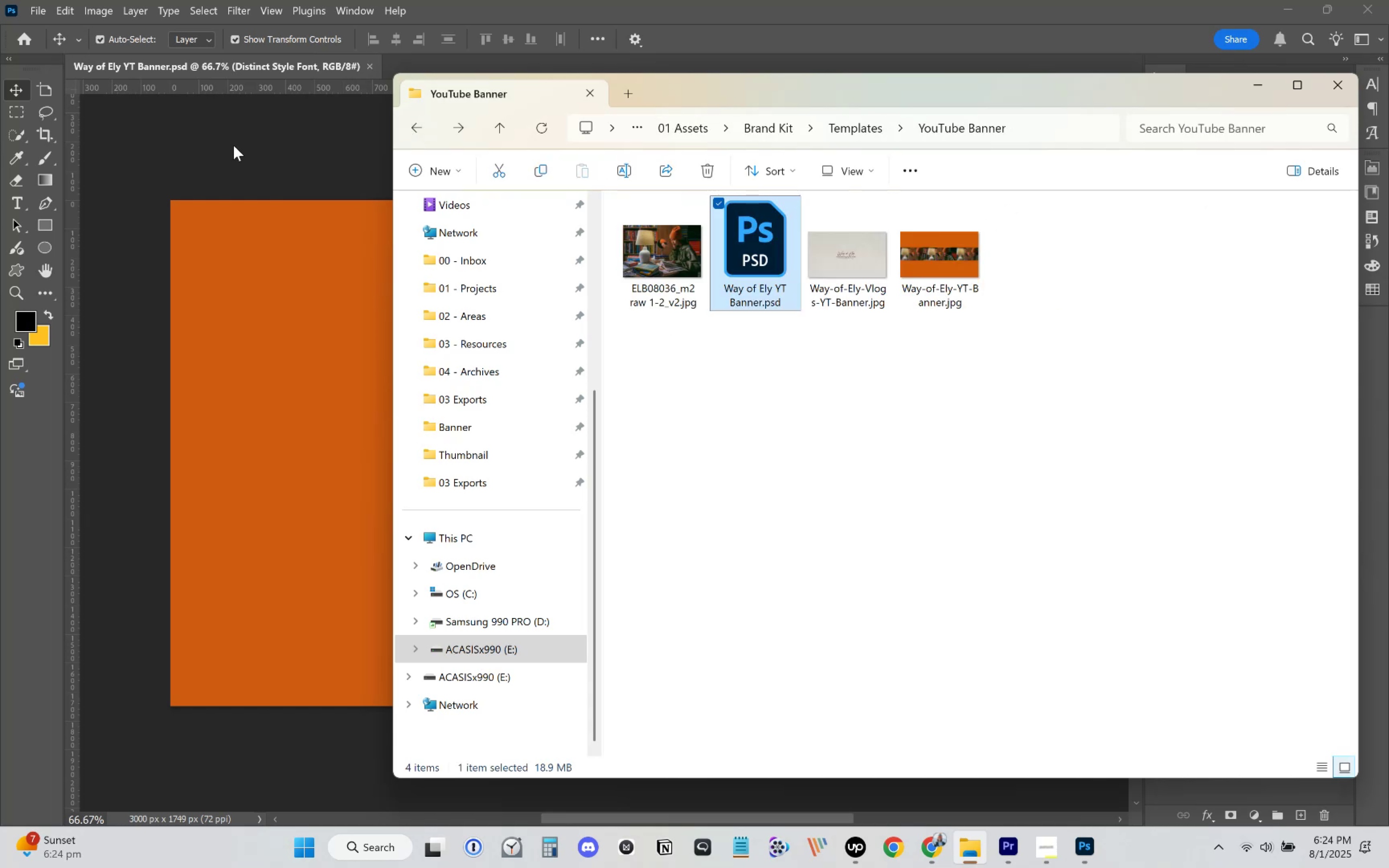 
left_click([234, 145])
 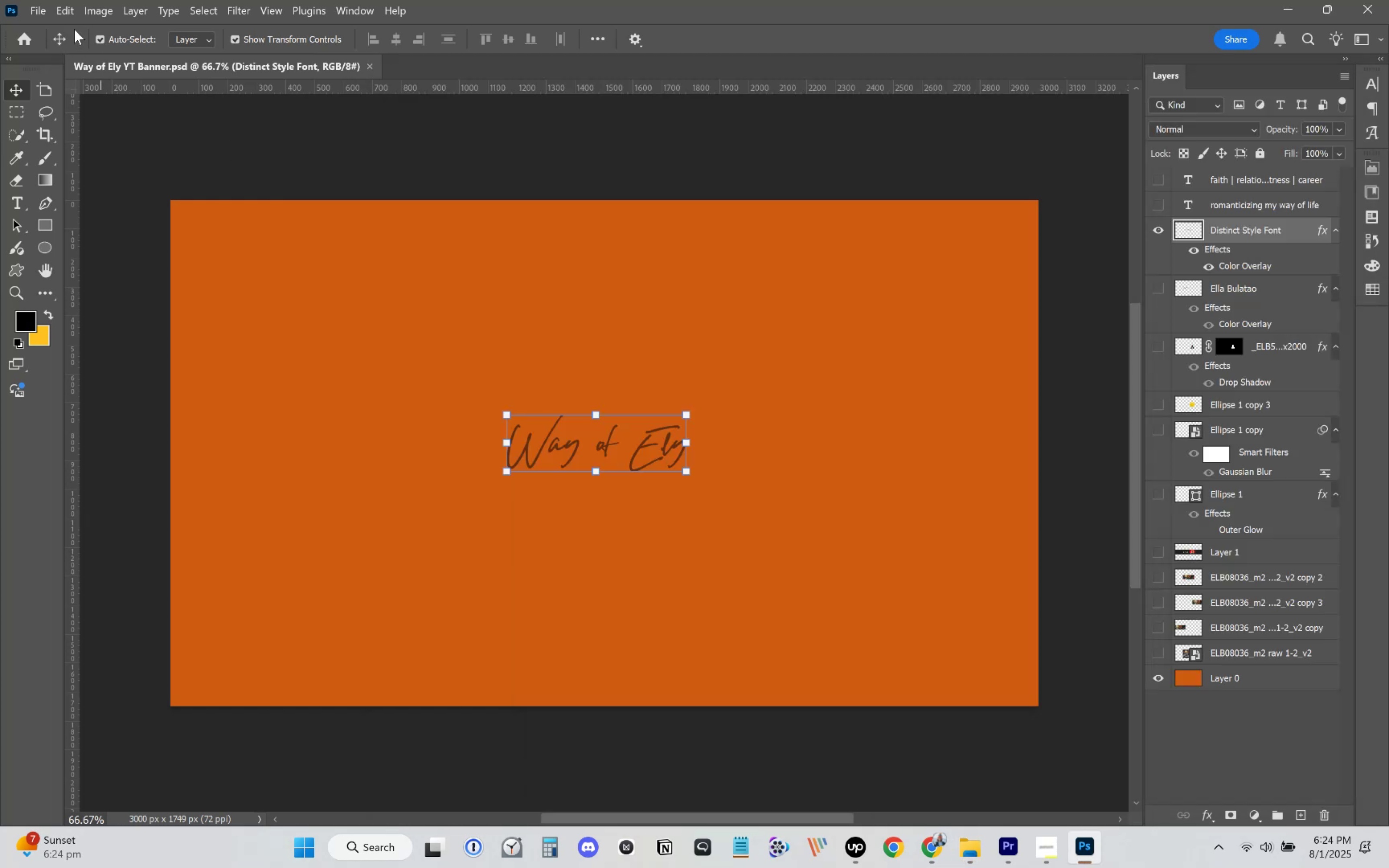 
left_click([38, 14])
 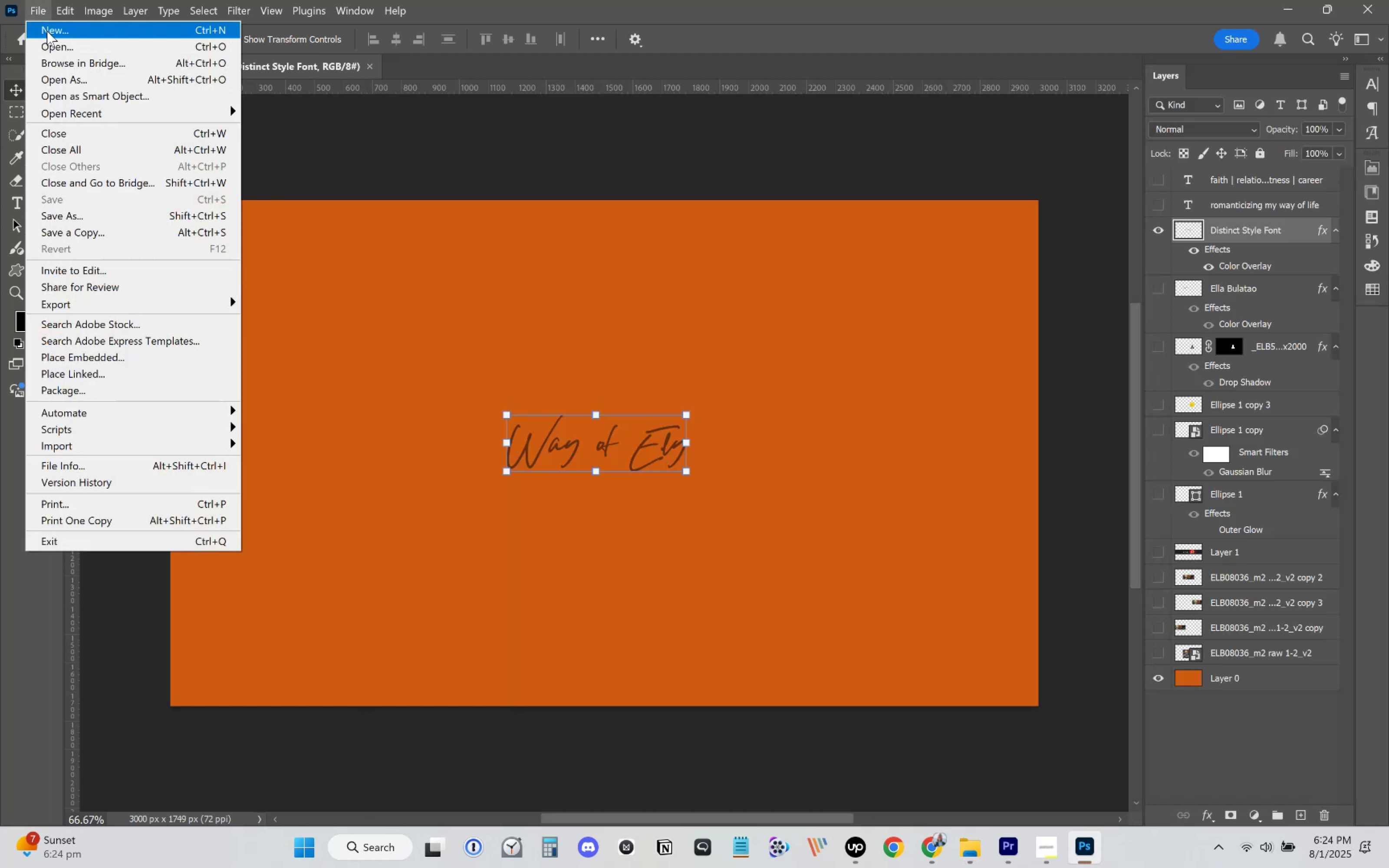 
left_click_drag(start_coordinate=[53, 39], to_coordinate=[82, 29])
 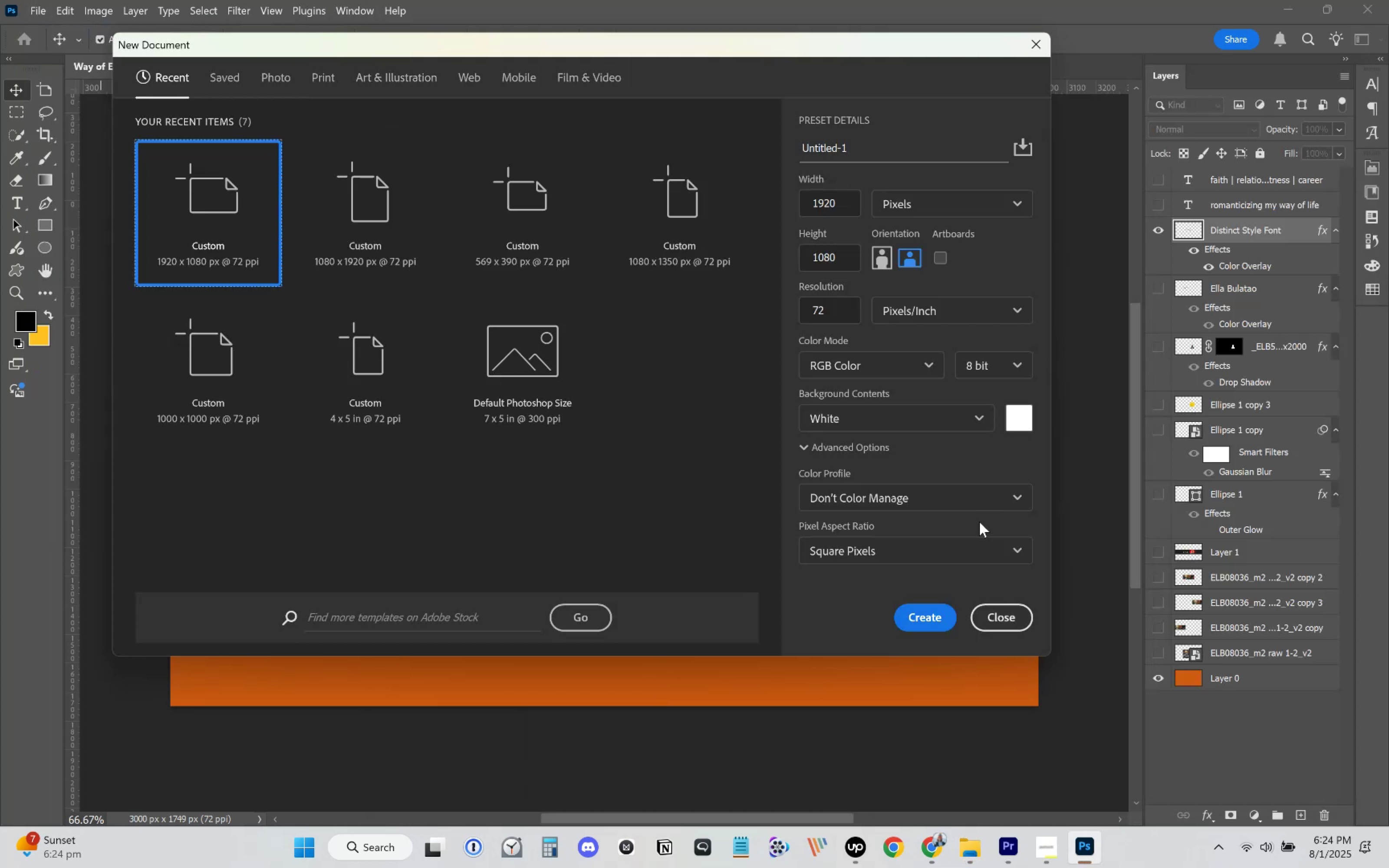 
left_click([937, 609])
 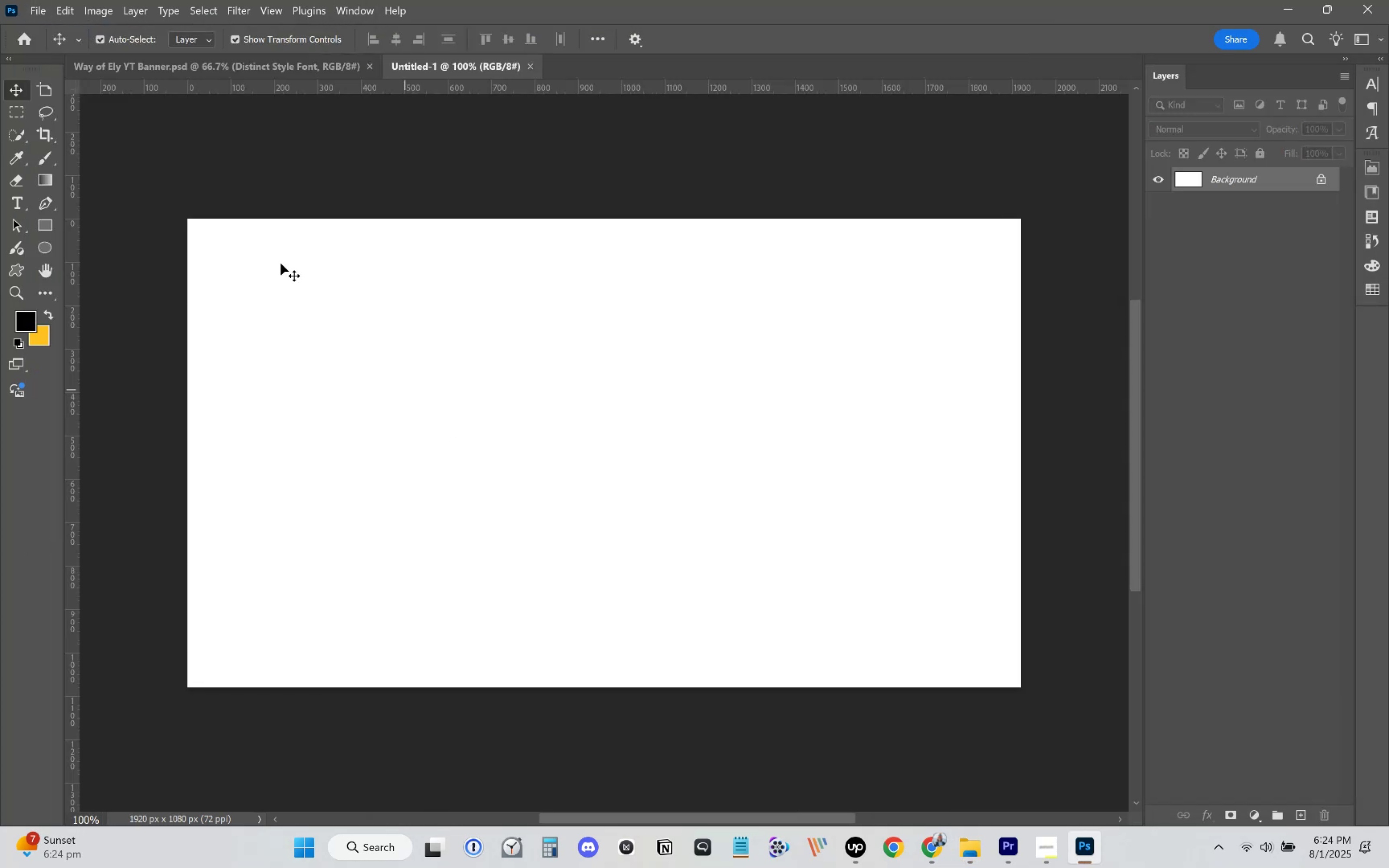 
left_click([246, 59])
 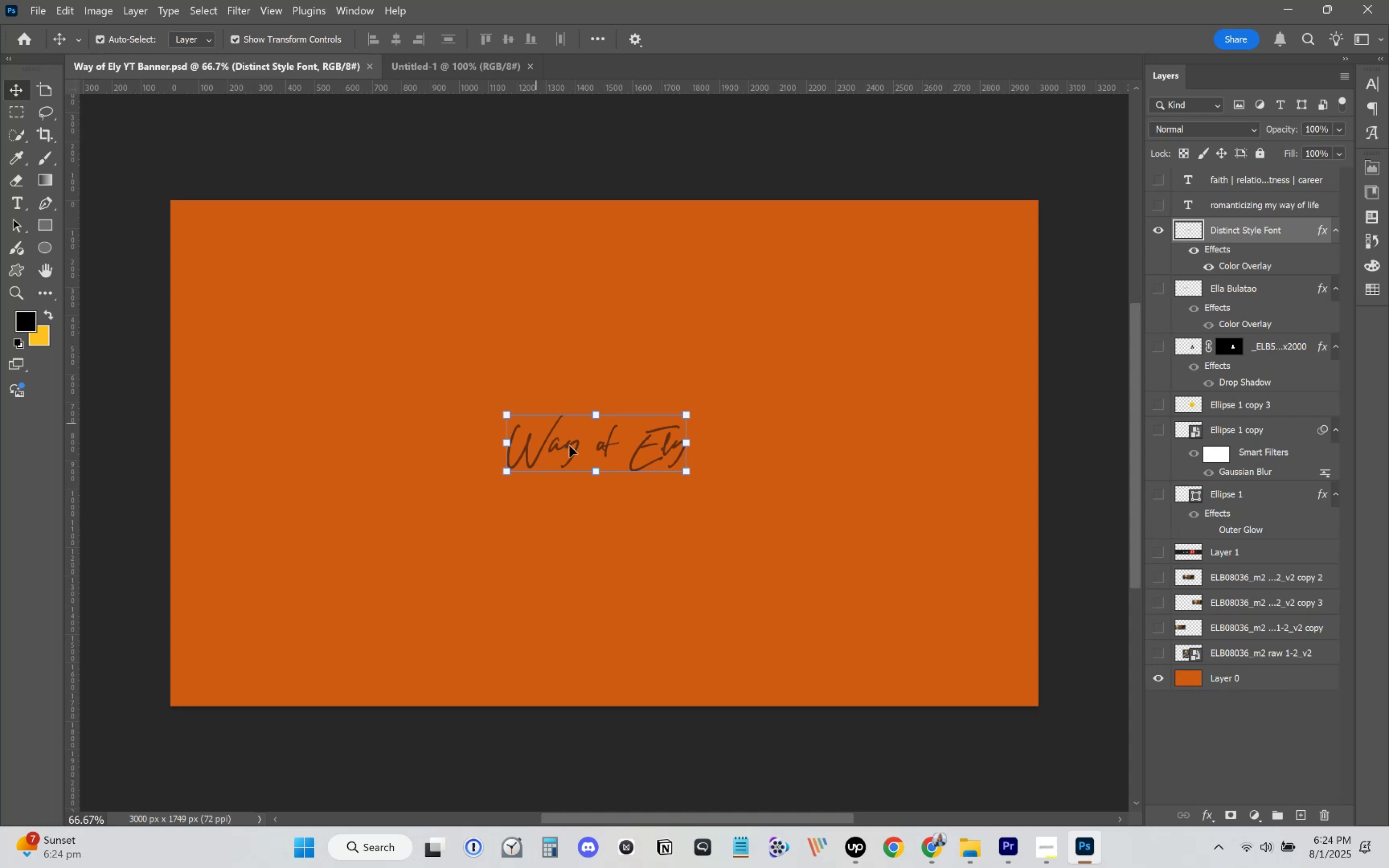 
left_click_drag(start_coordinate=[569, 449], to_coordinate=[473, 71])
 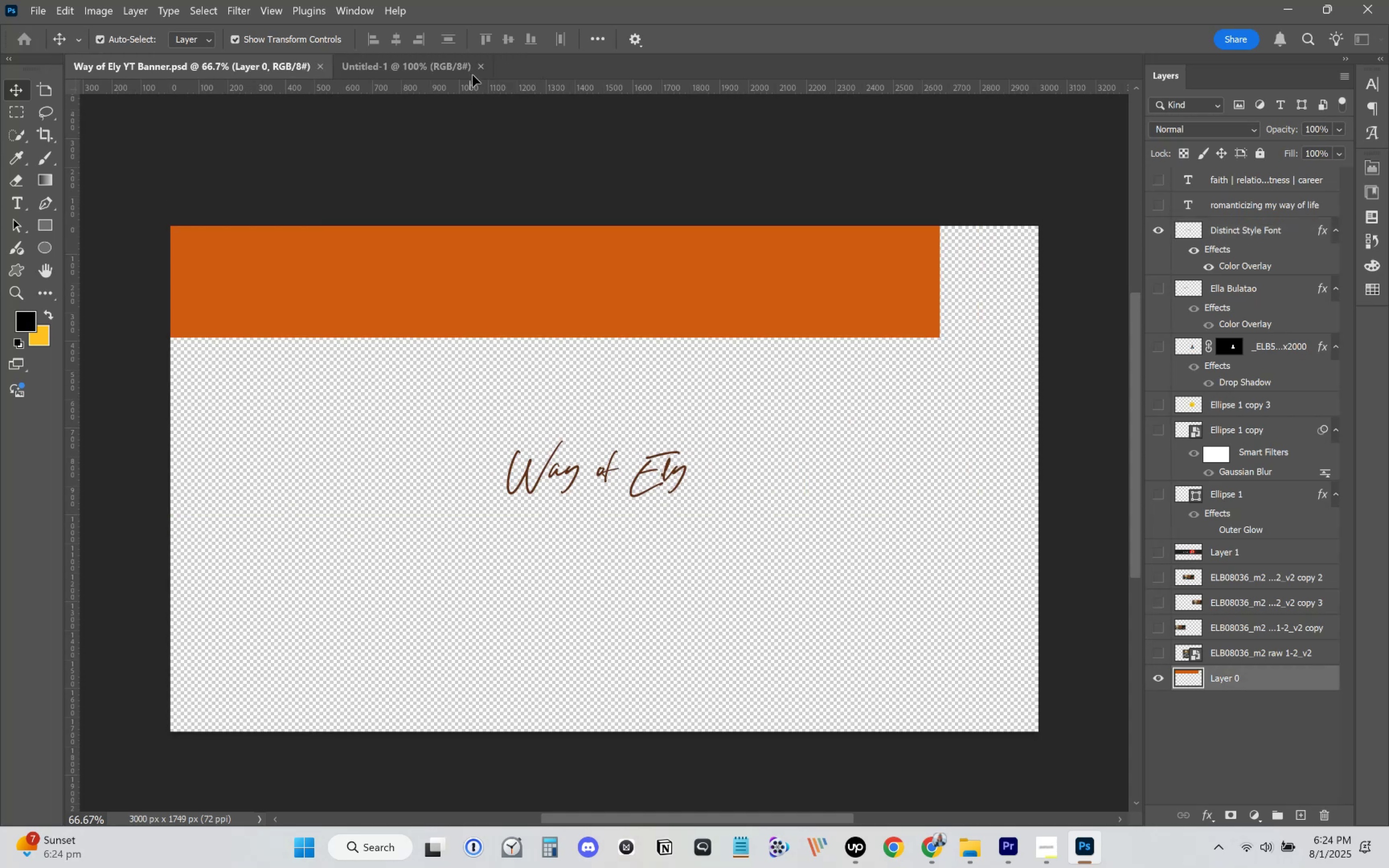 
key(Control+ControlLeft)
 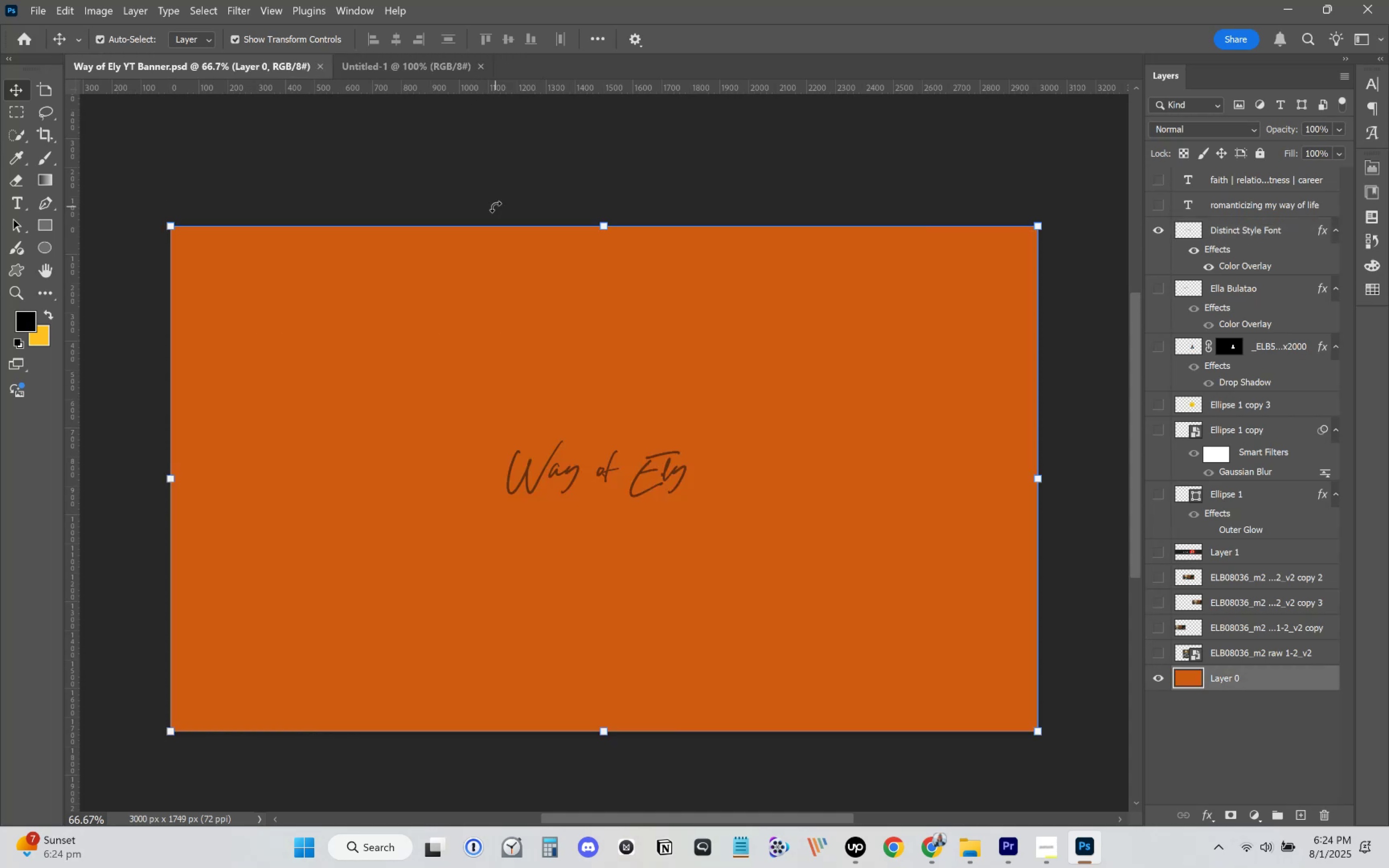 
key(Control+Z)
 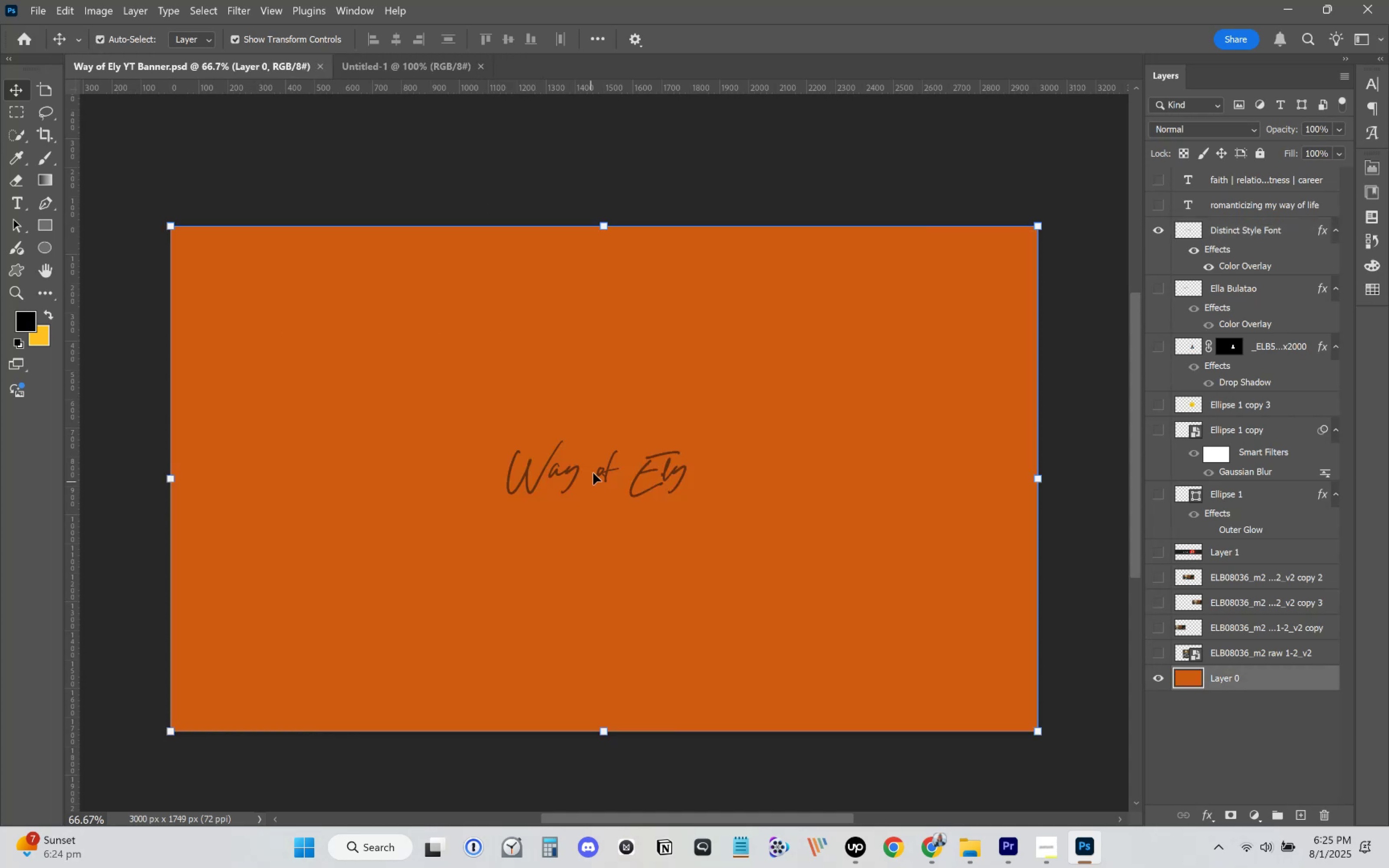 
left_click([596, 473])
 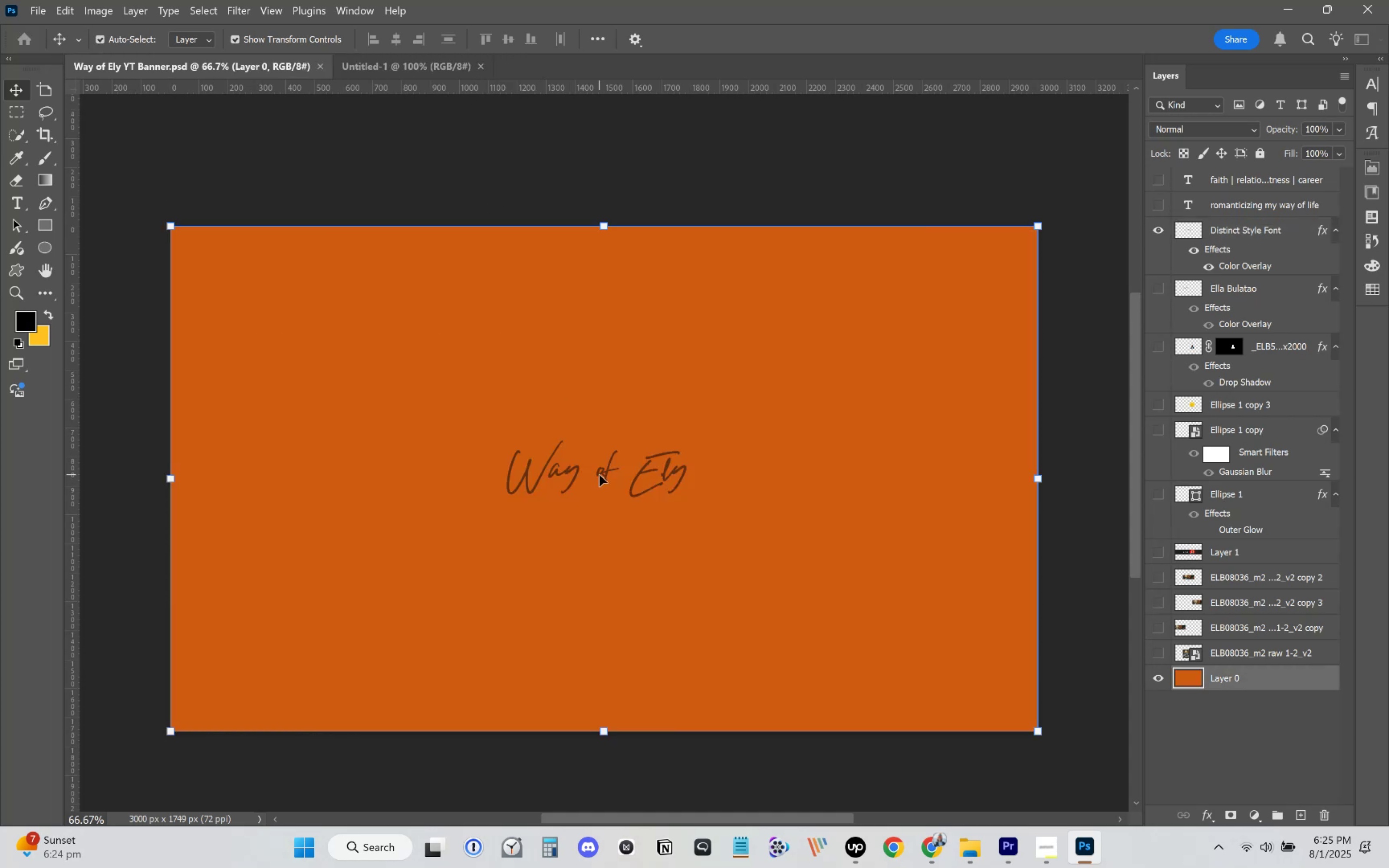 
left_click([603, 473])
 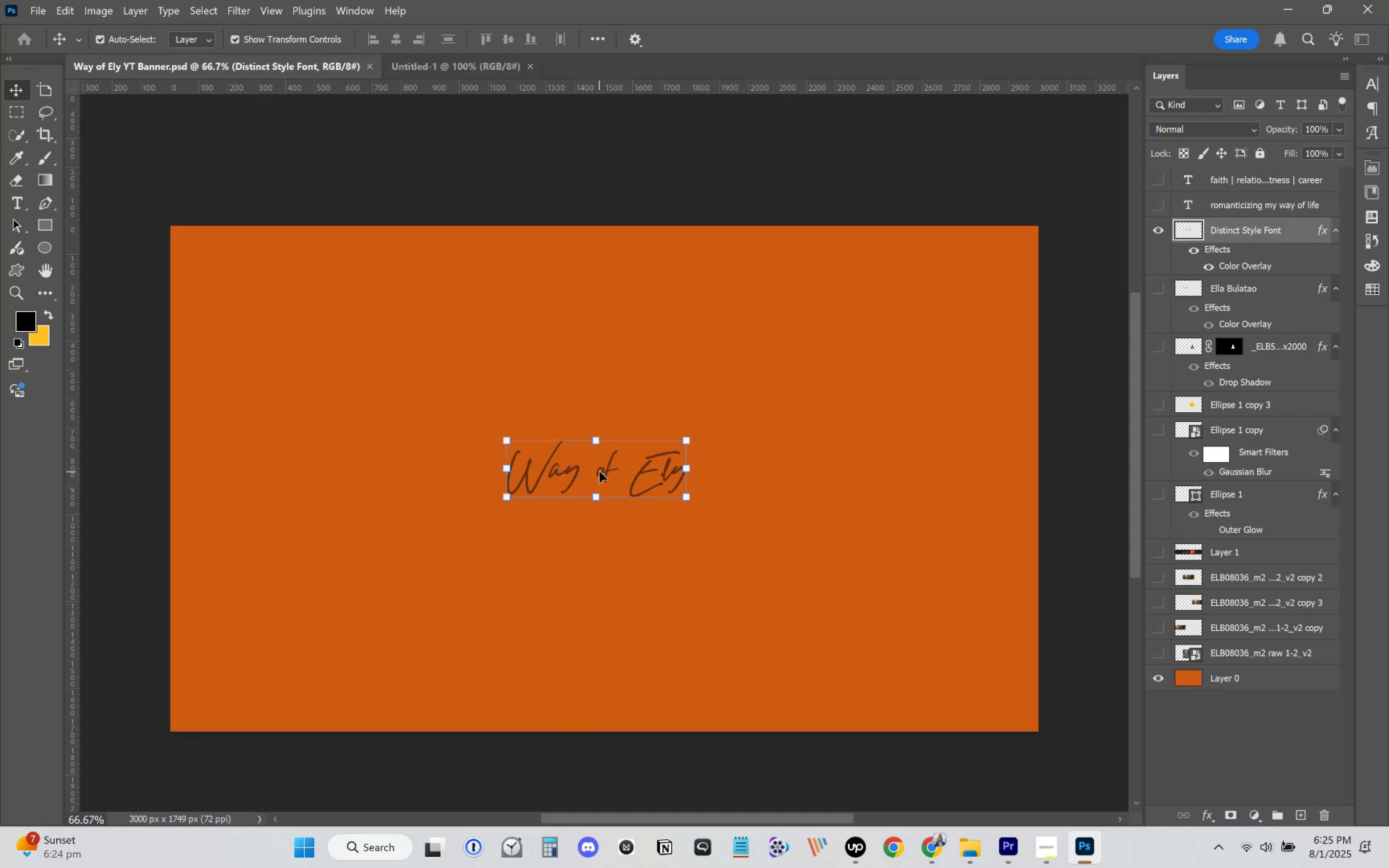 
key(Control+S)
 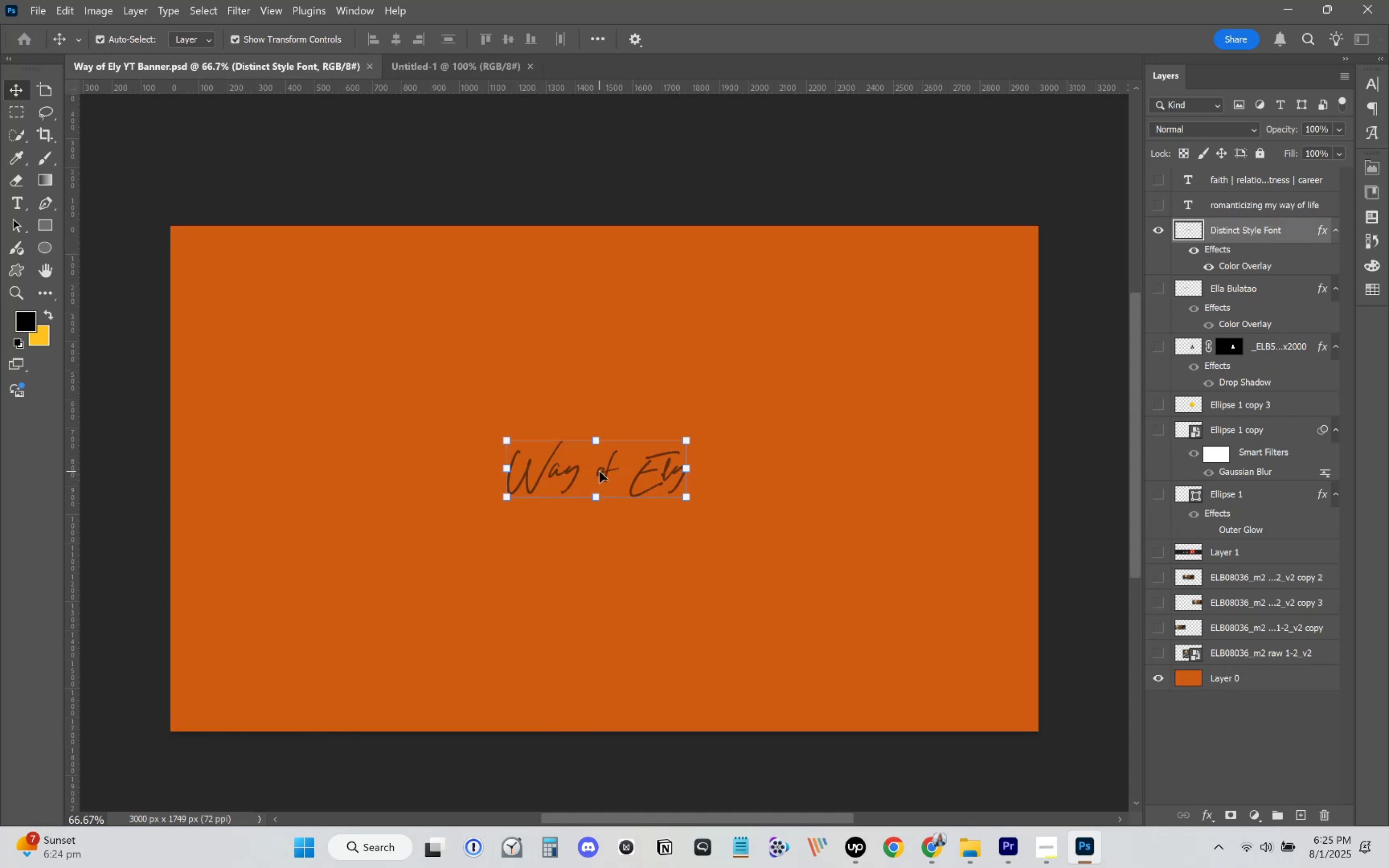 
wait(5.9)
 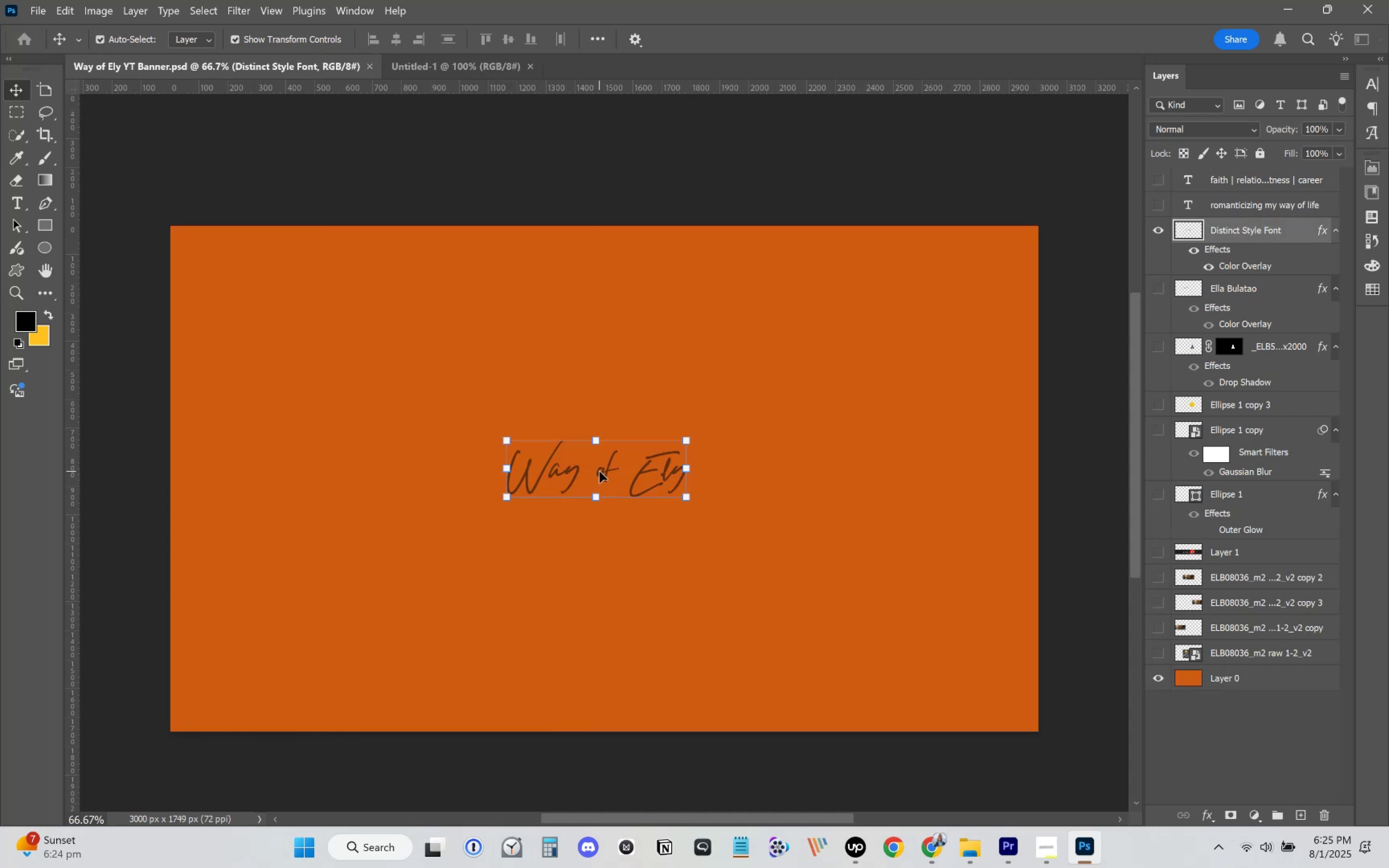 
left_click_drag(start_coordinate=[665, 473], to_coordinate=[552, 444])
 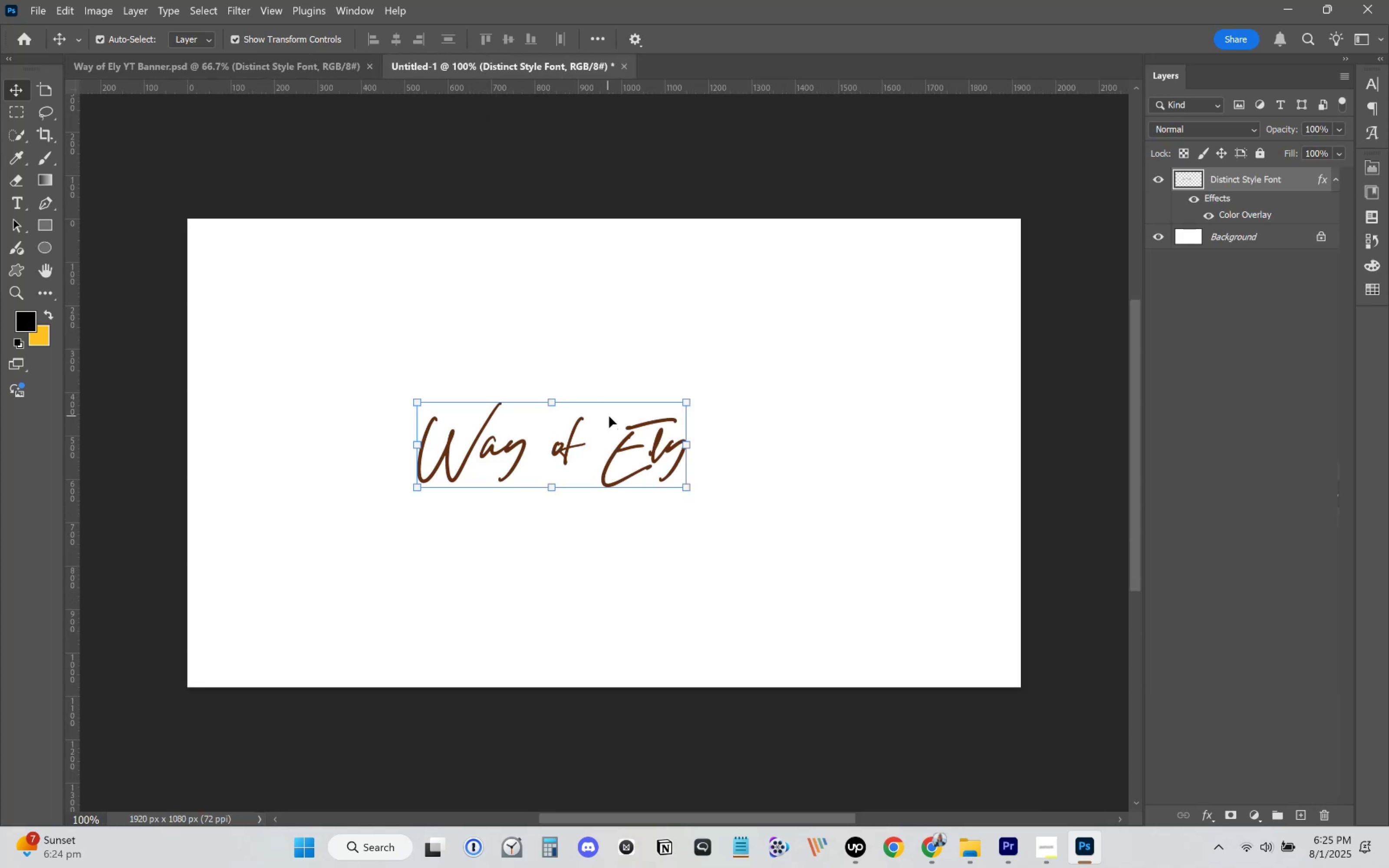 
wait(7.06)
 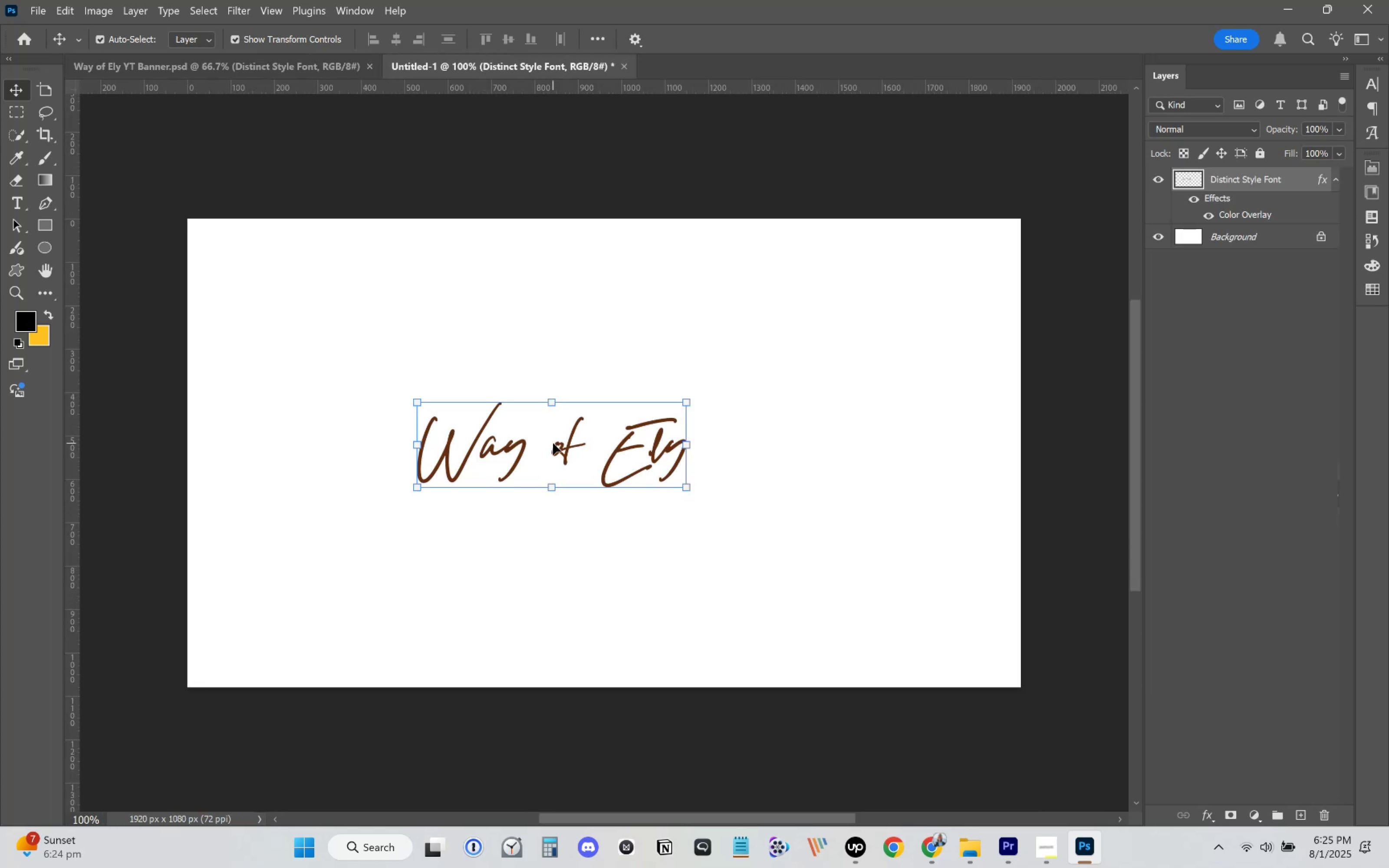 
left_click([1199, 201])
 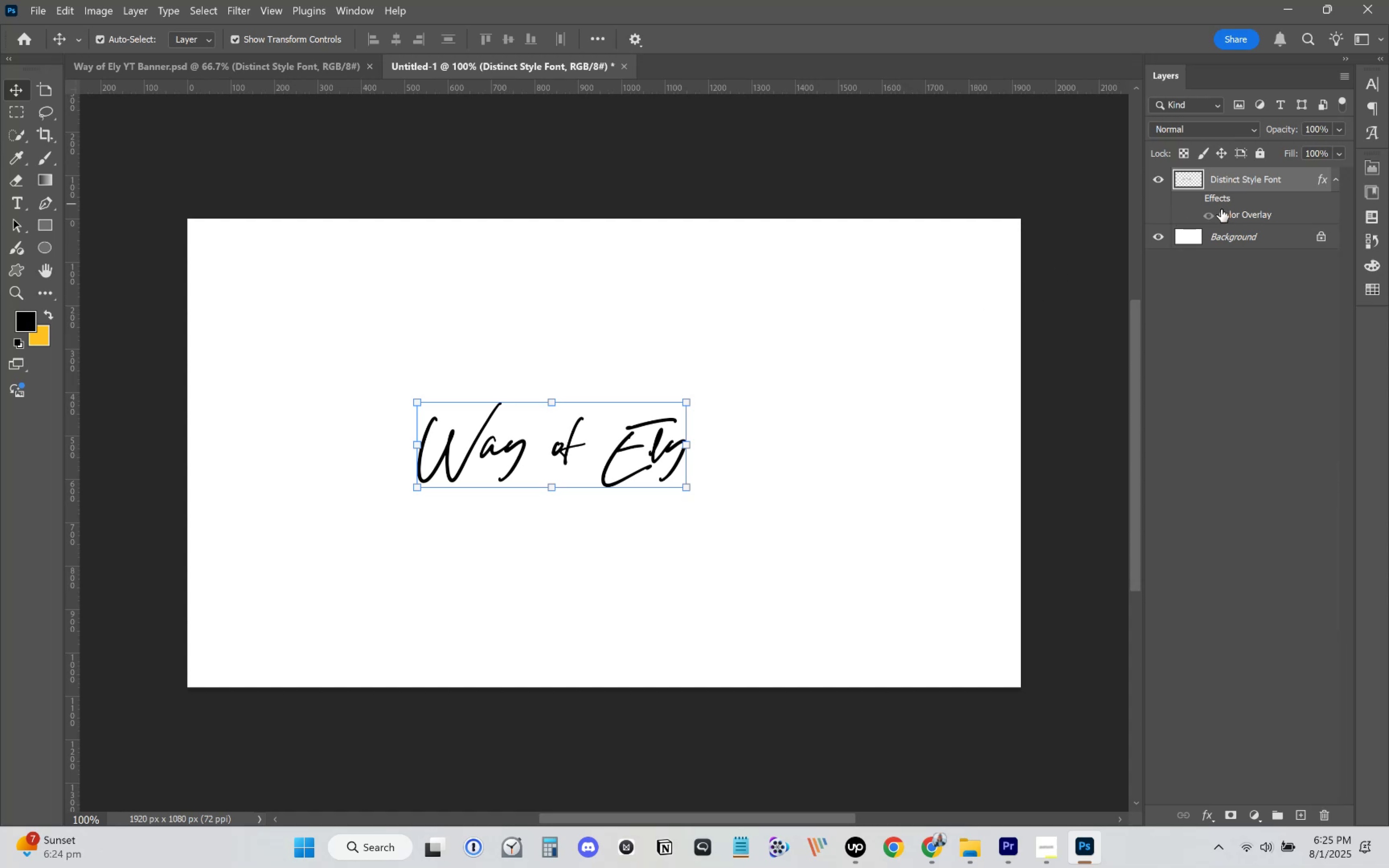 
left_click([1199, 200])
 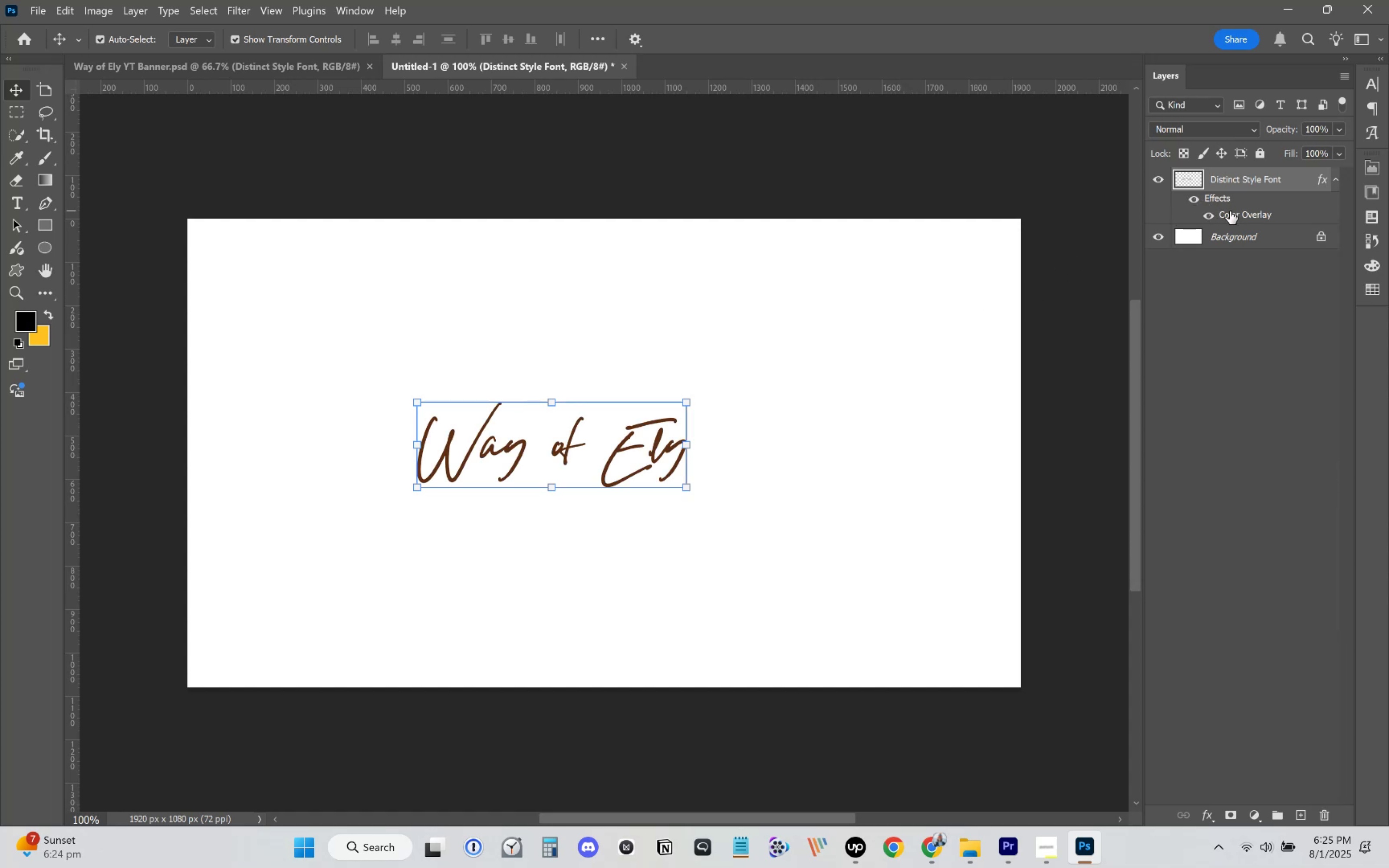 
double_click([1231, 211])
 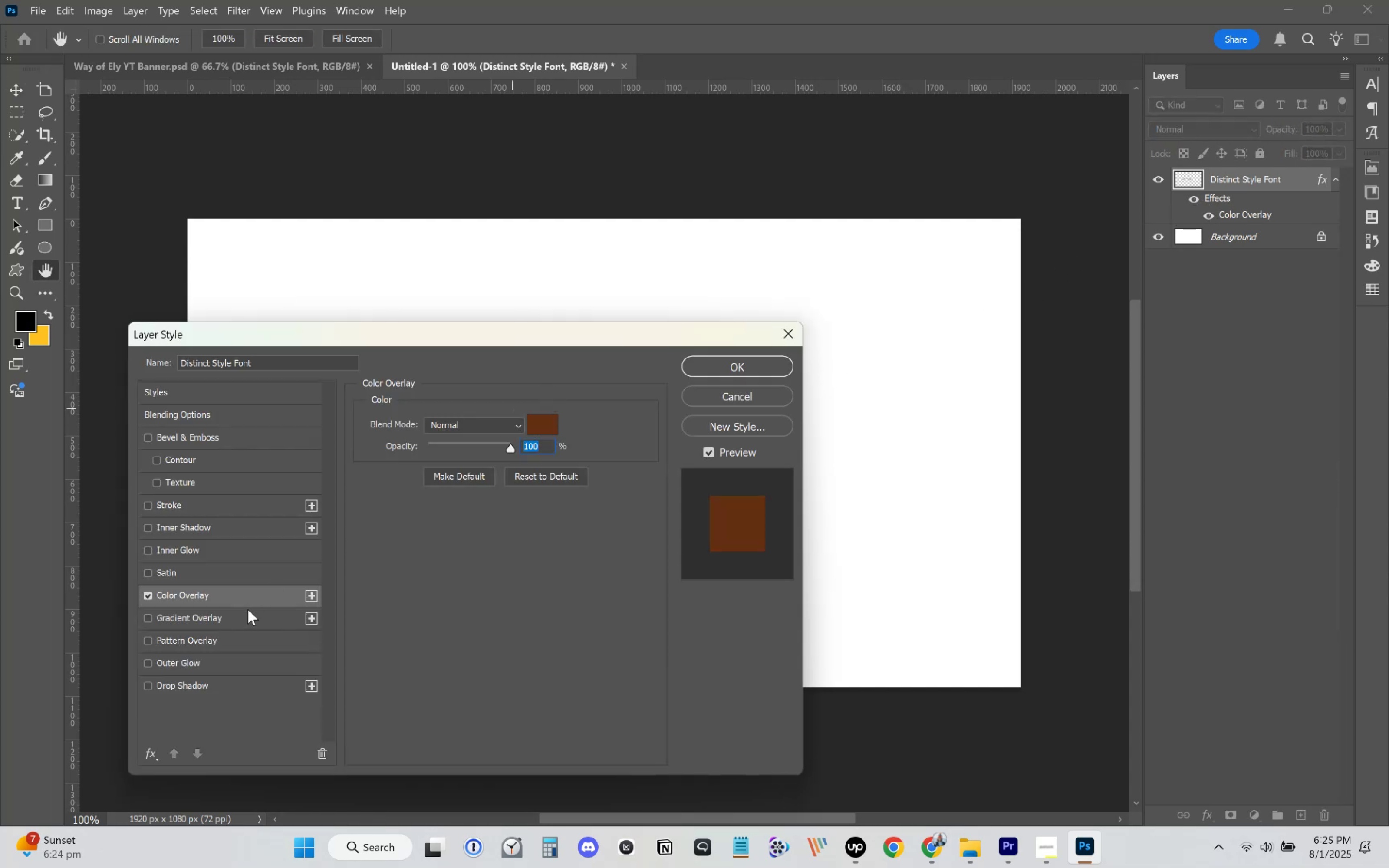 
left_click([538, 427])
 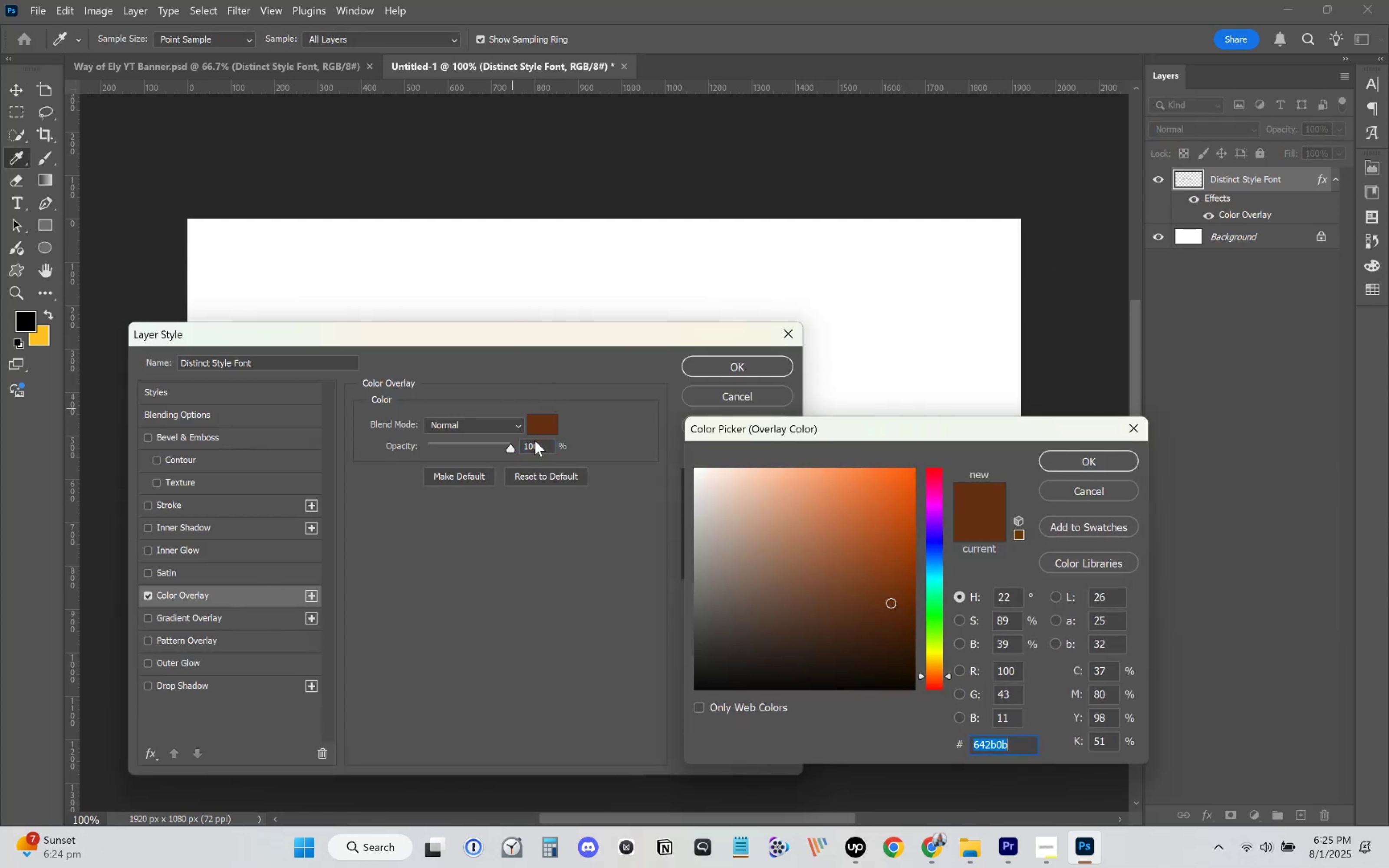 
left_click_drag(start_coordinate=[740, 529], to_coordinate=[612, 402])
 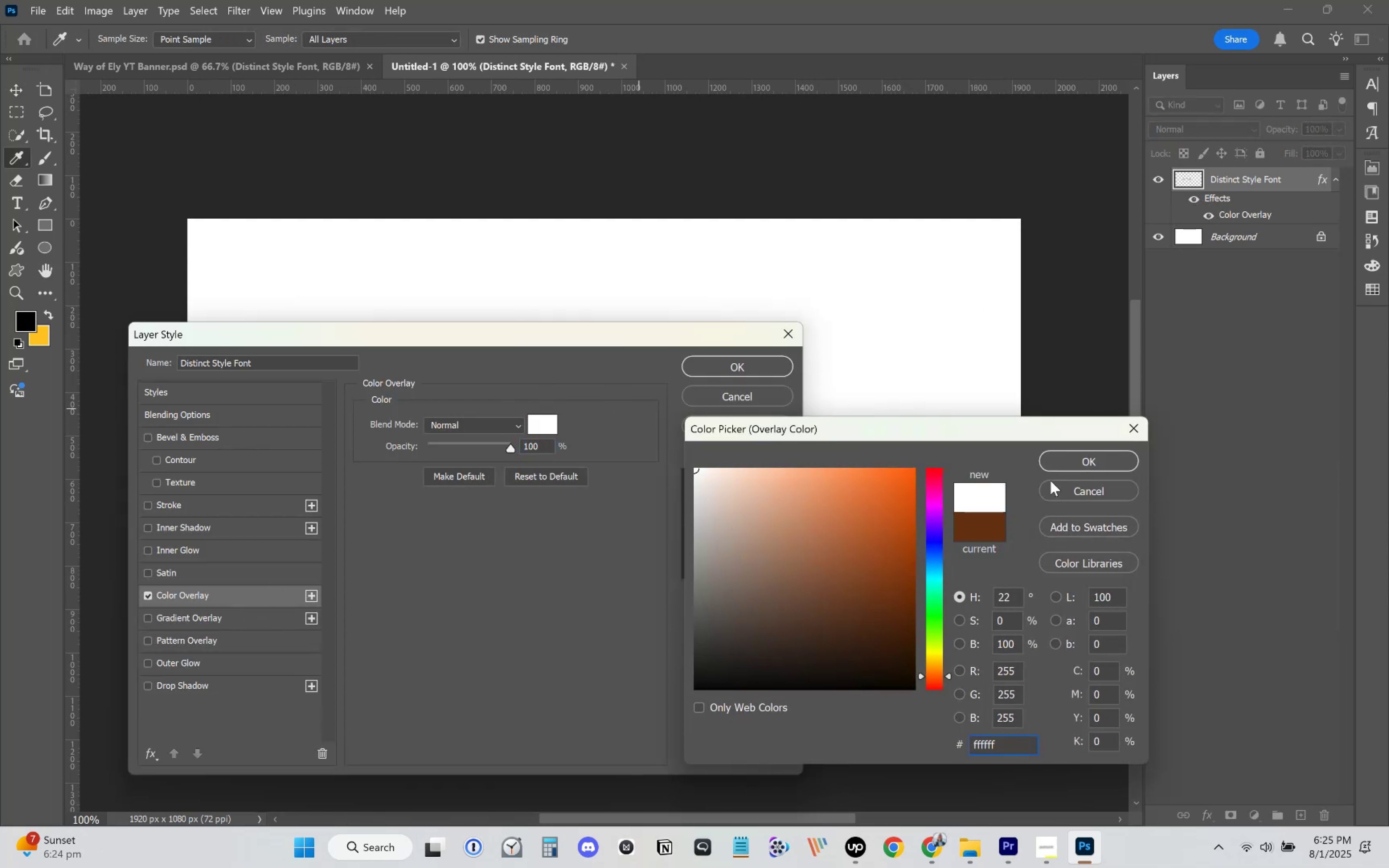 
left_click([1064, 464])
 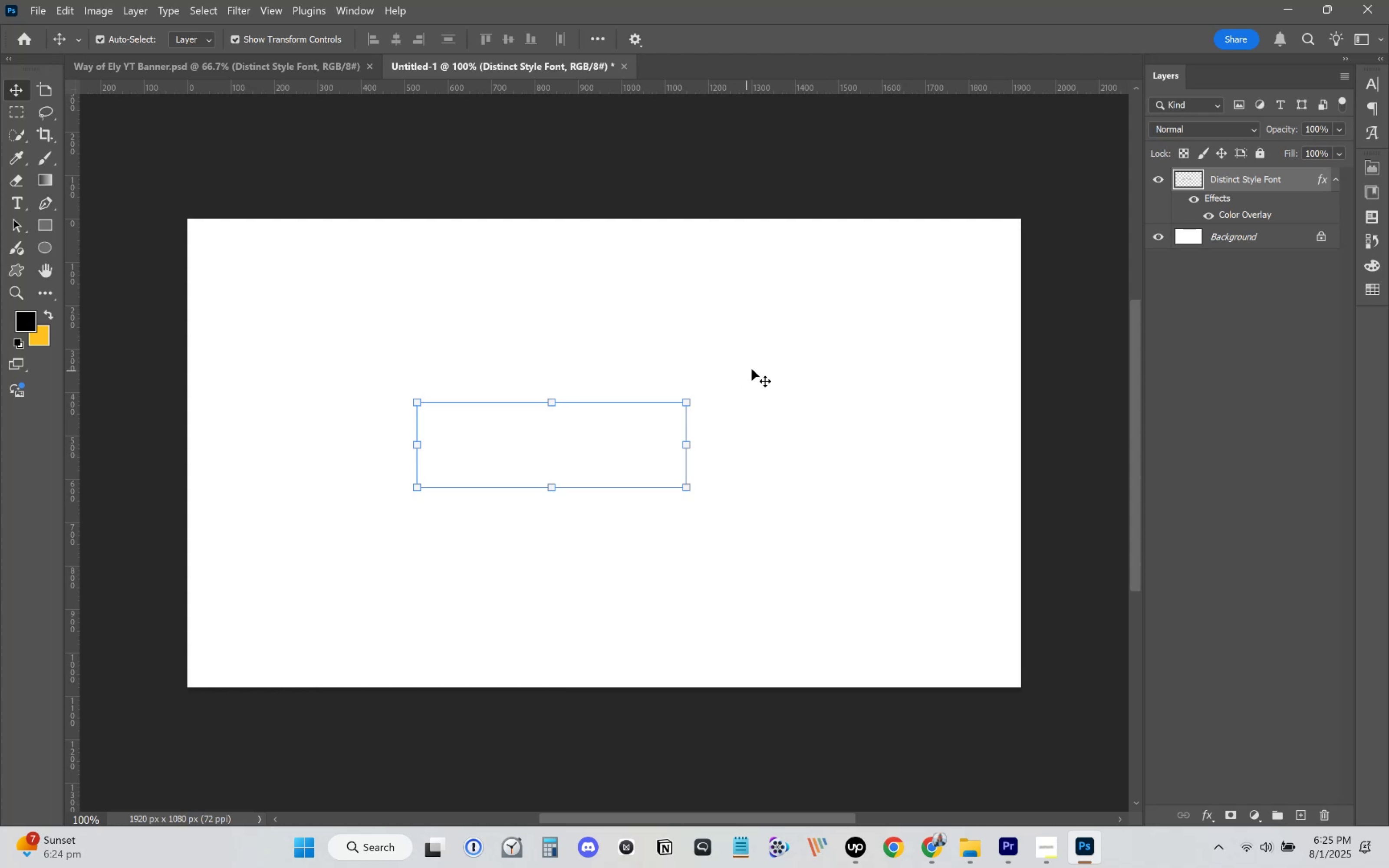 
double_click([1256, 237])
 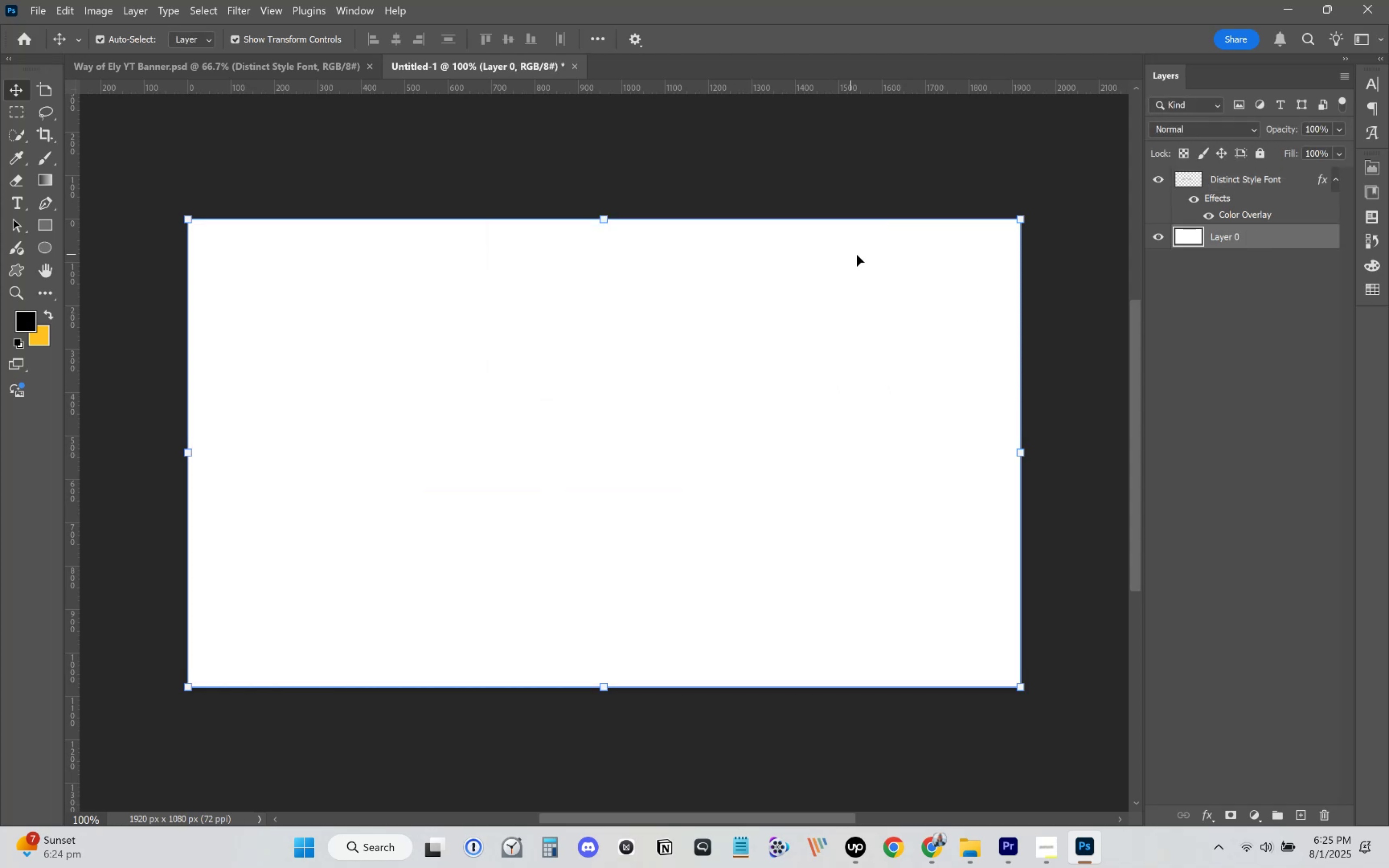 
key(Delete)
 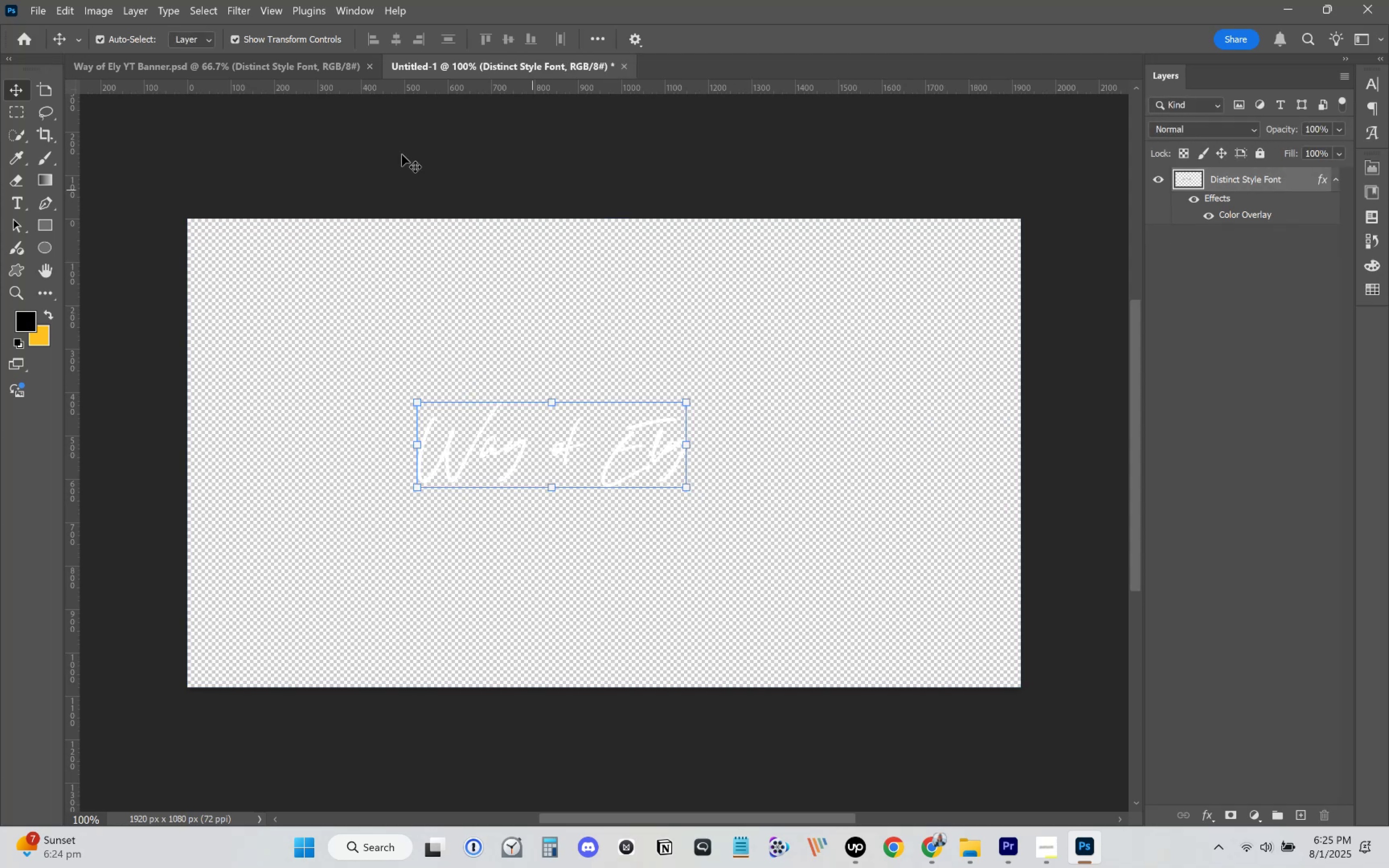 
left_click([99, 12])
 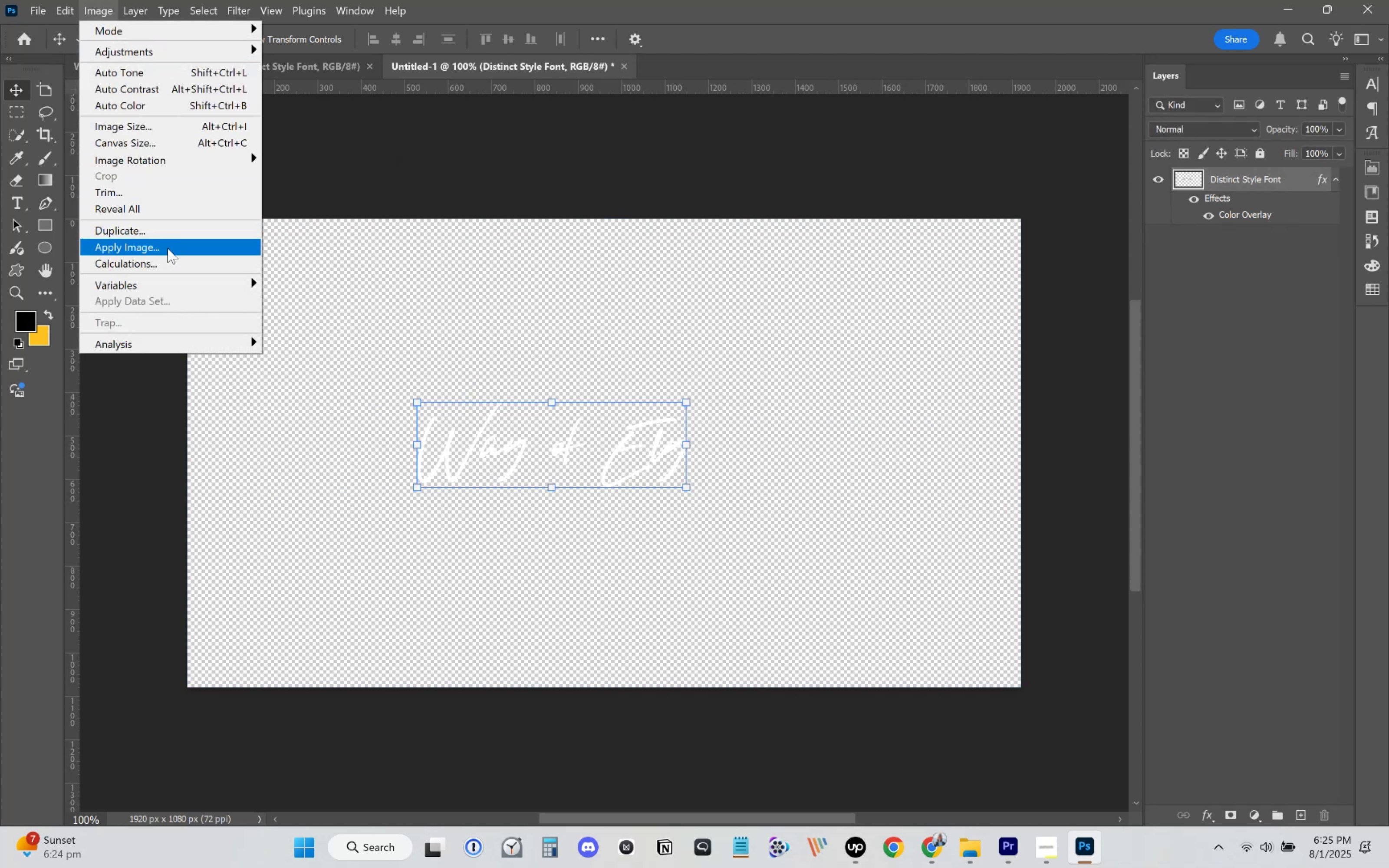 
left_click_drag(start_coordinate=[174, 210], to_coordinate=[194, 192])
 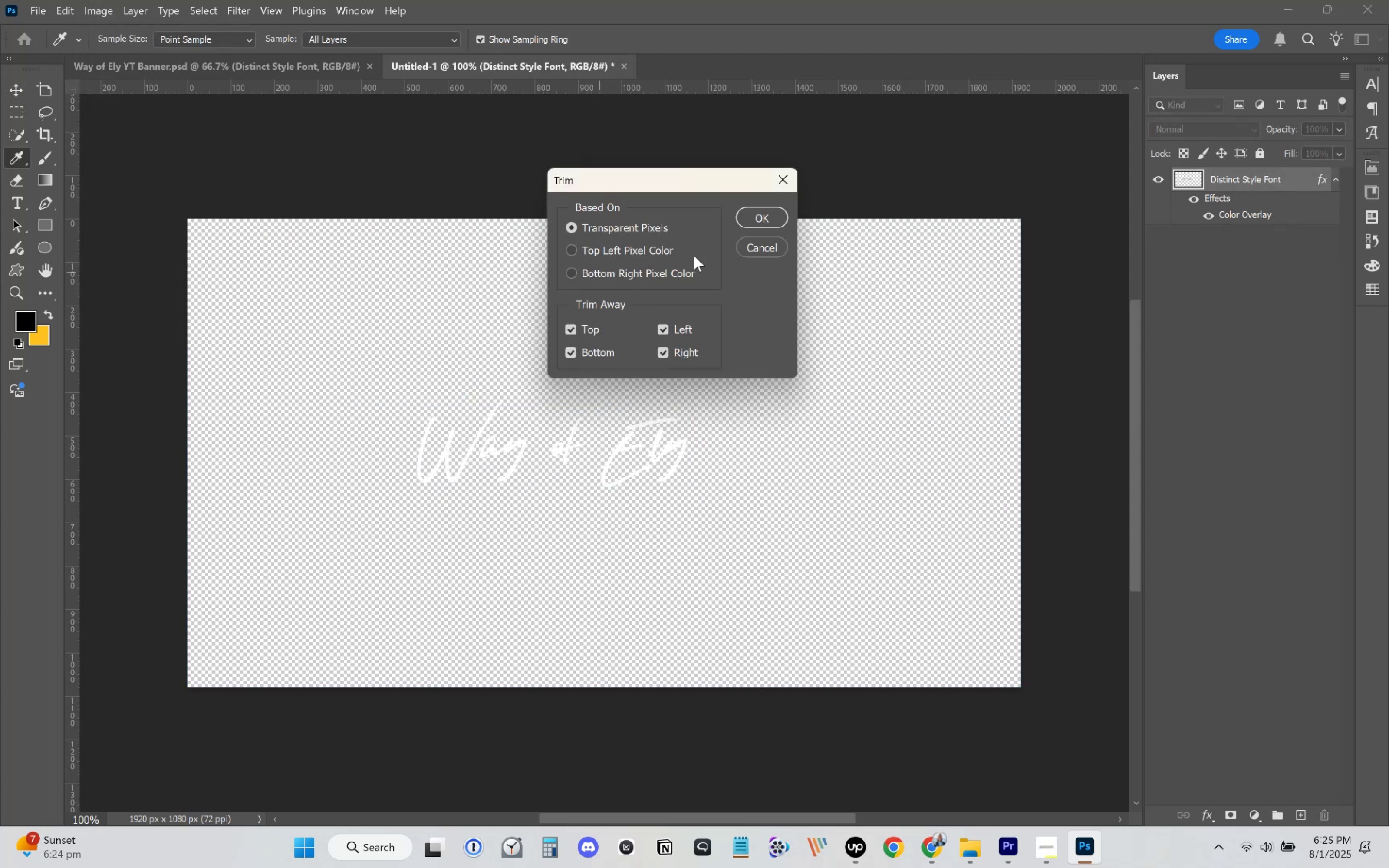 
left_click([757, 218])
 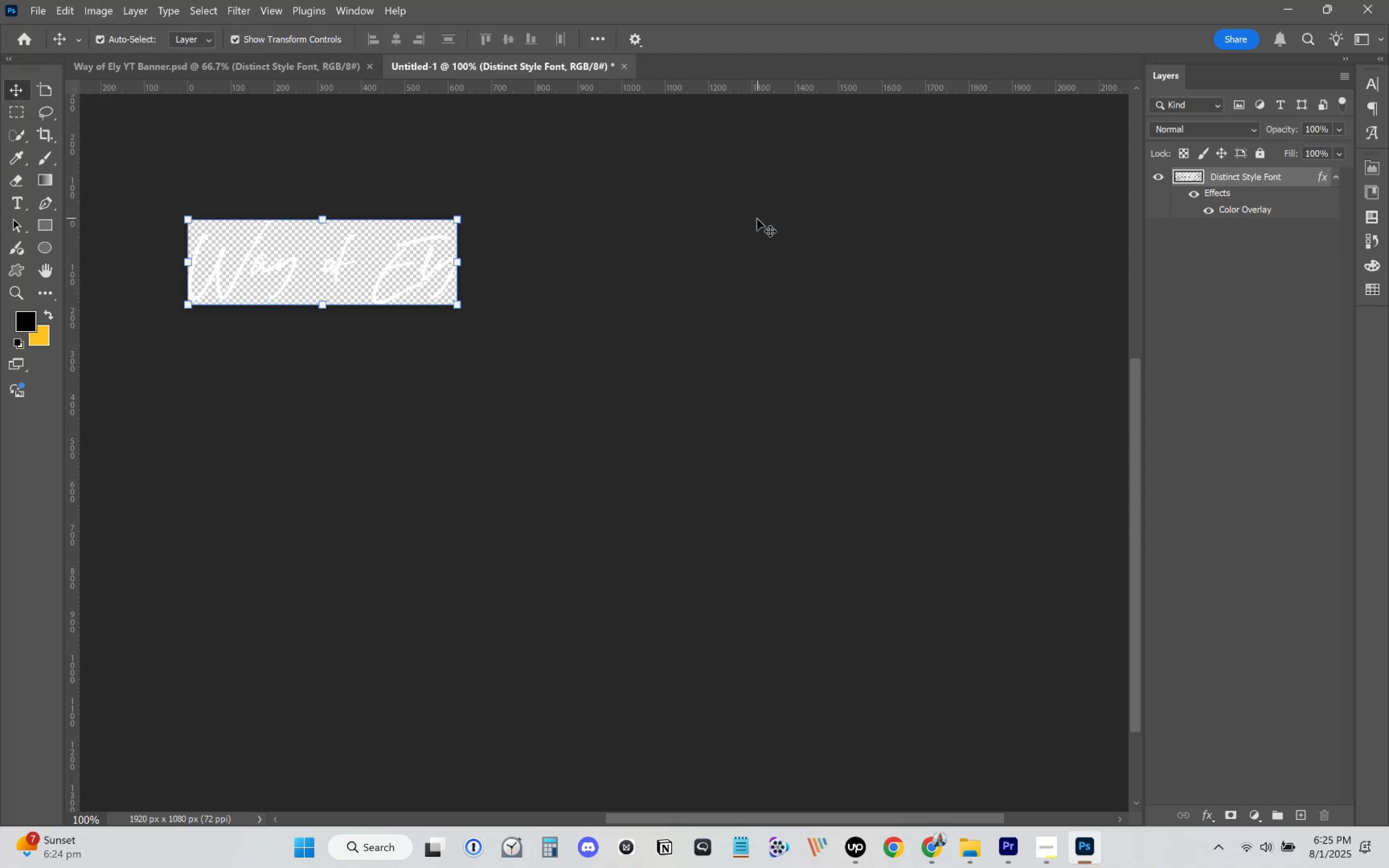 
hold_key(key=ControlLeft, duration=1.21)
 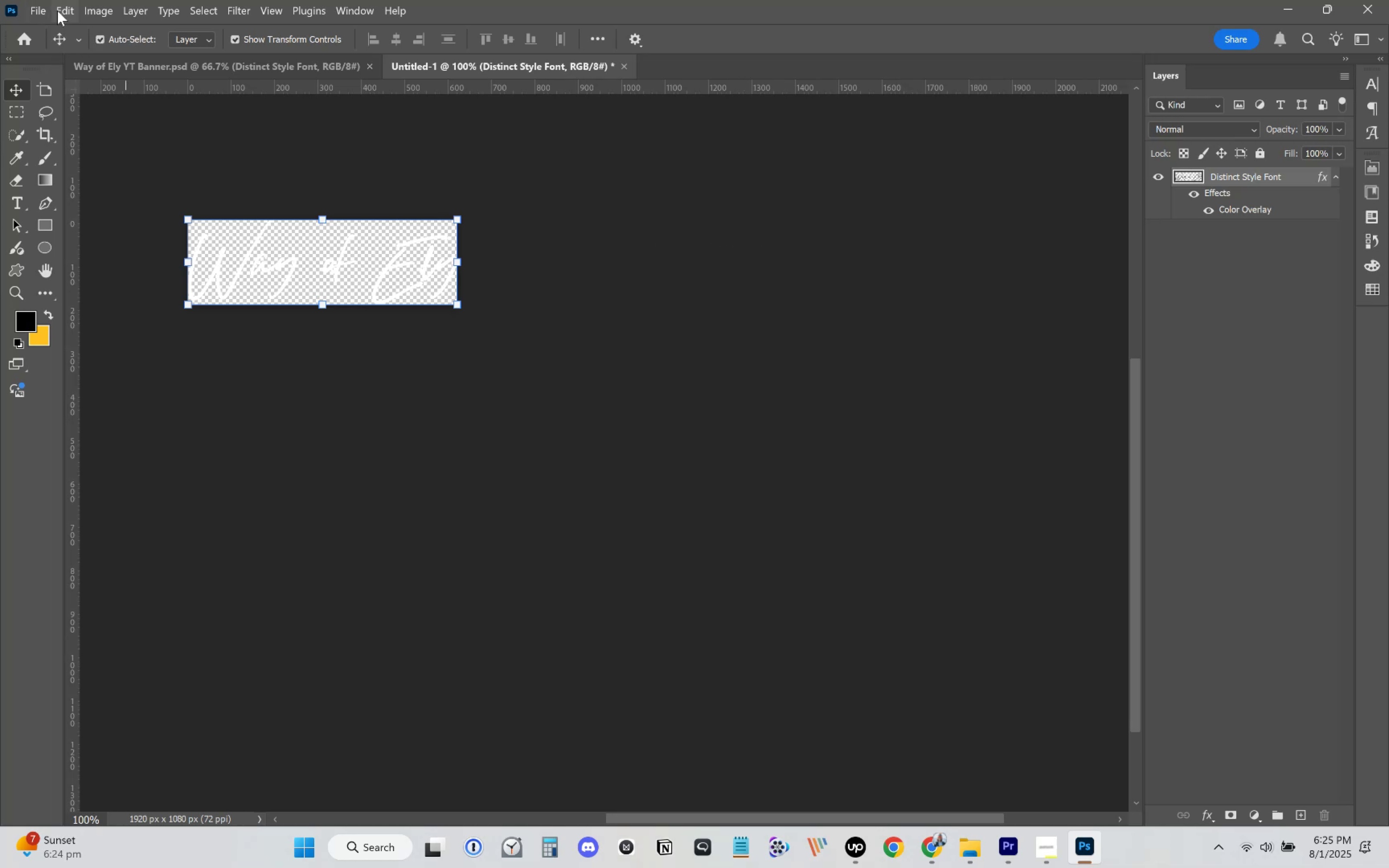 
key(Control+S)
 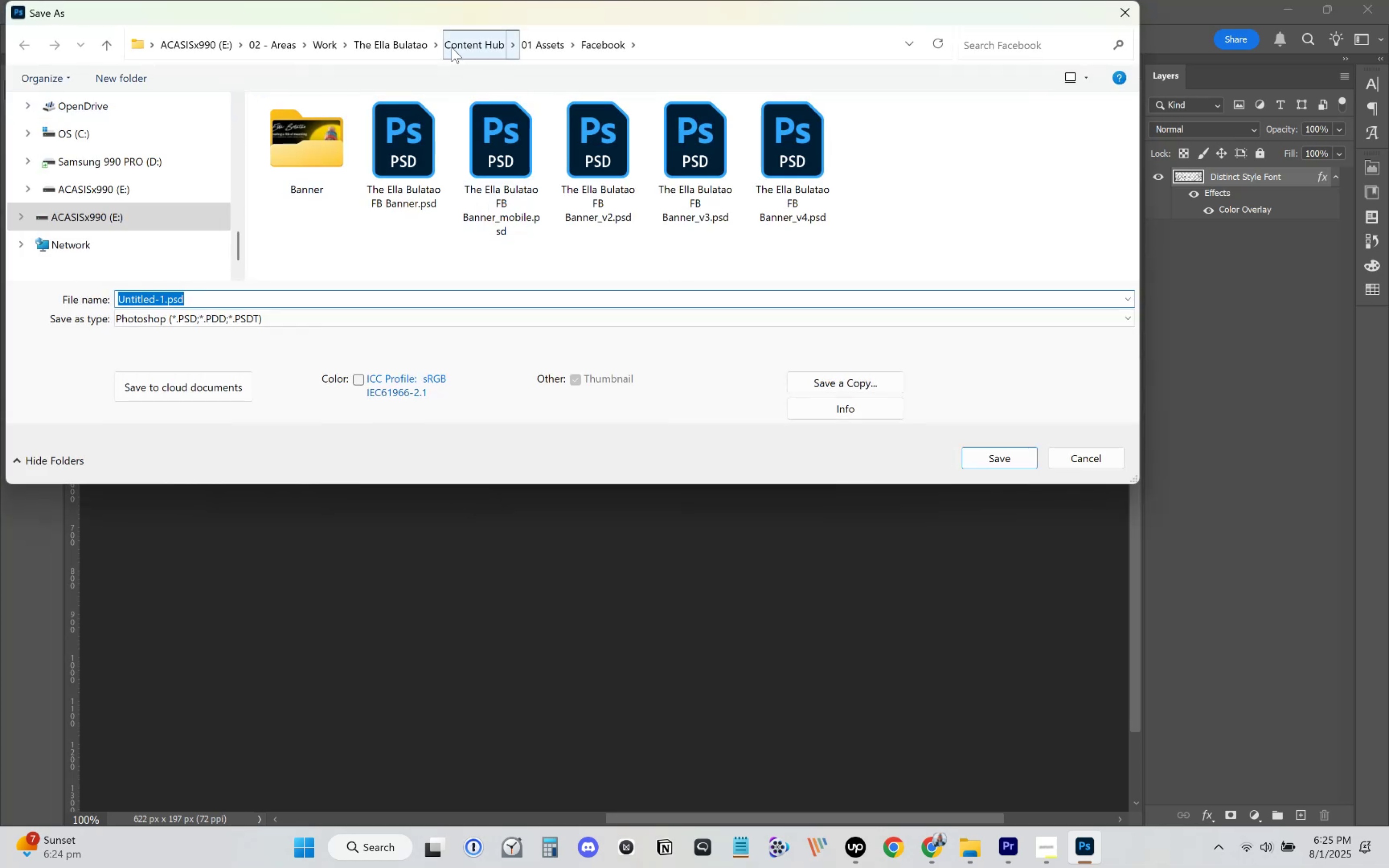 
wait(8.87)
 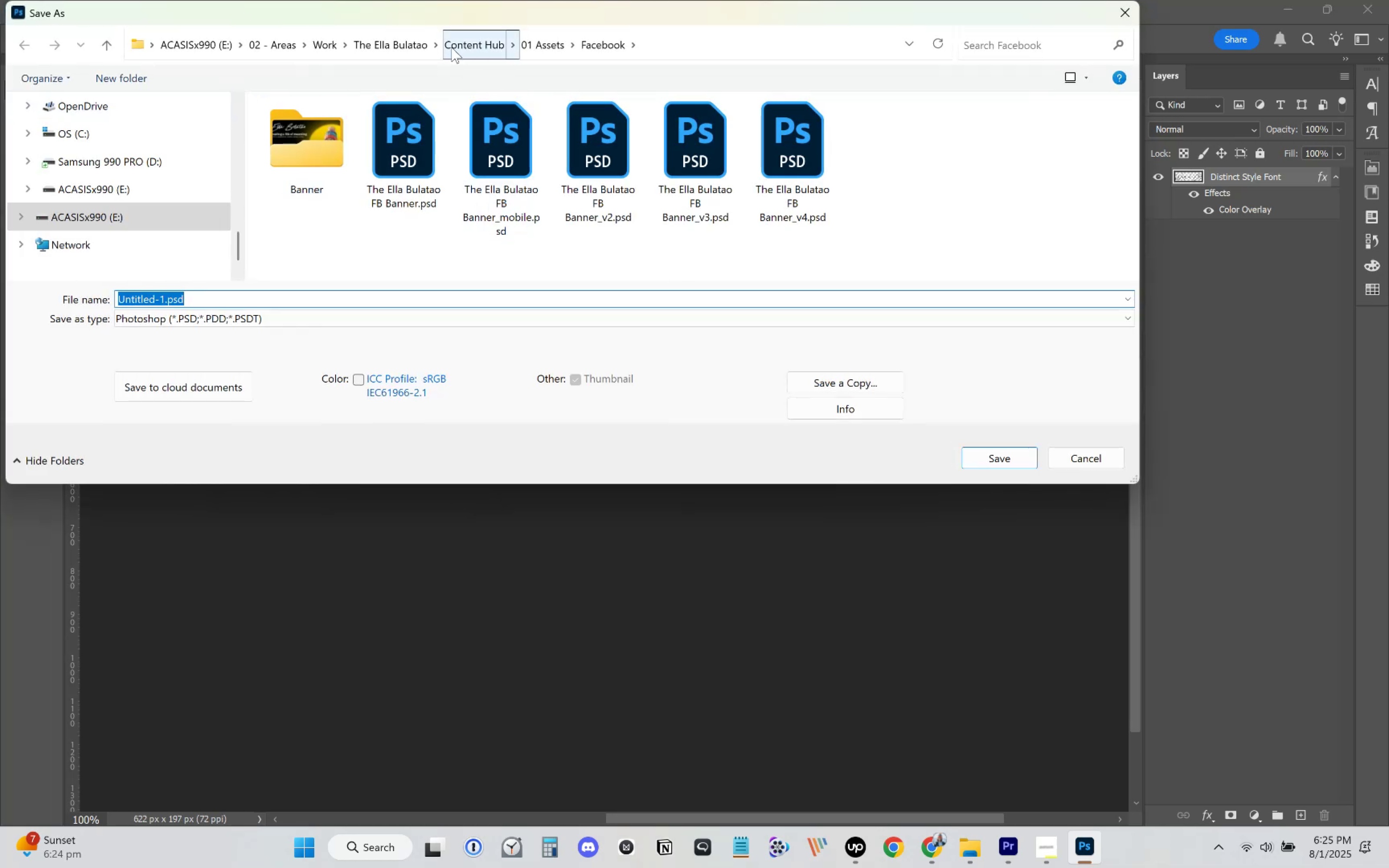 
left_click([540, 42])
 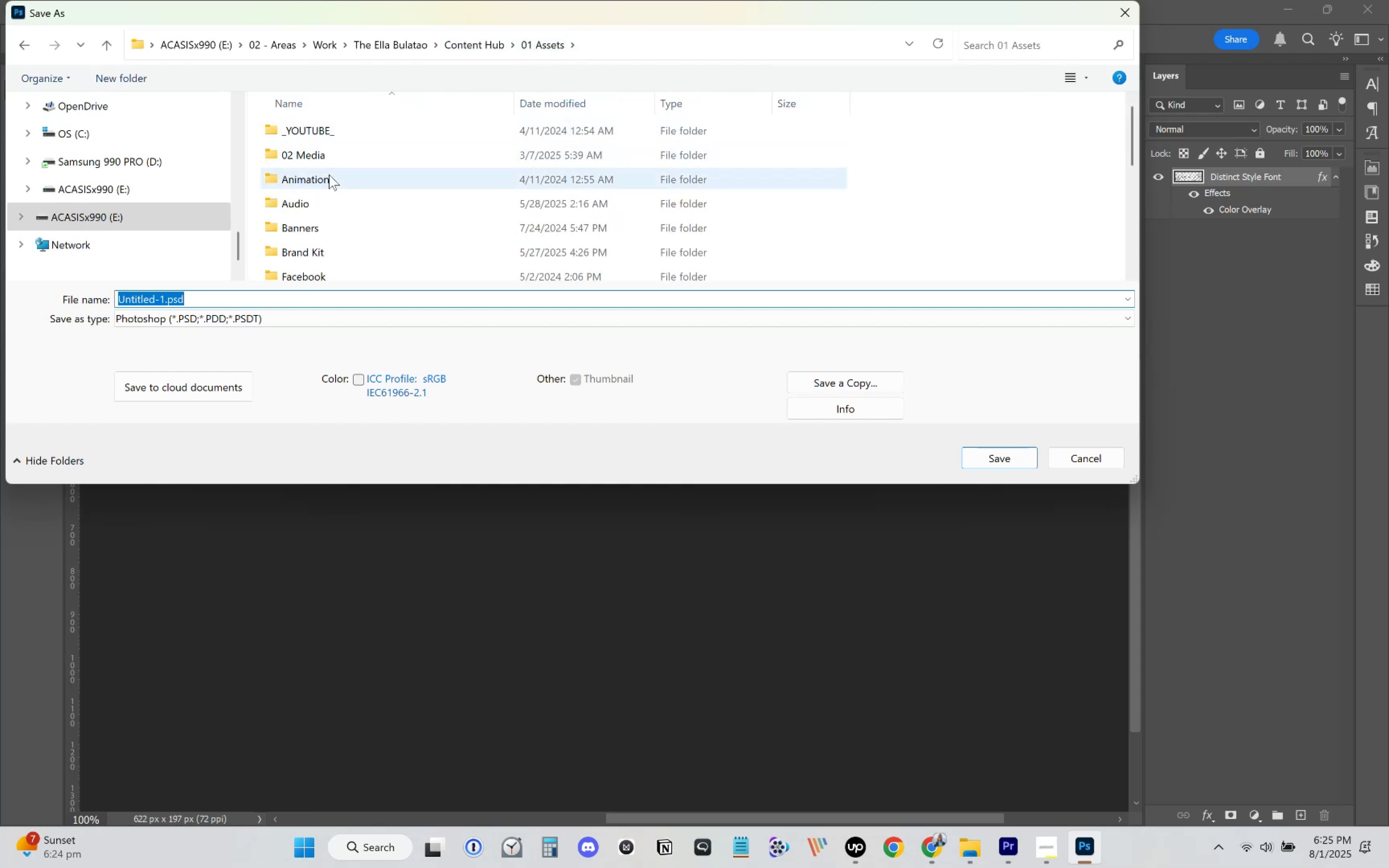 
scroll: coordinate [323, 181], scroll_direction: down, amount: 2.0
 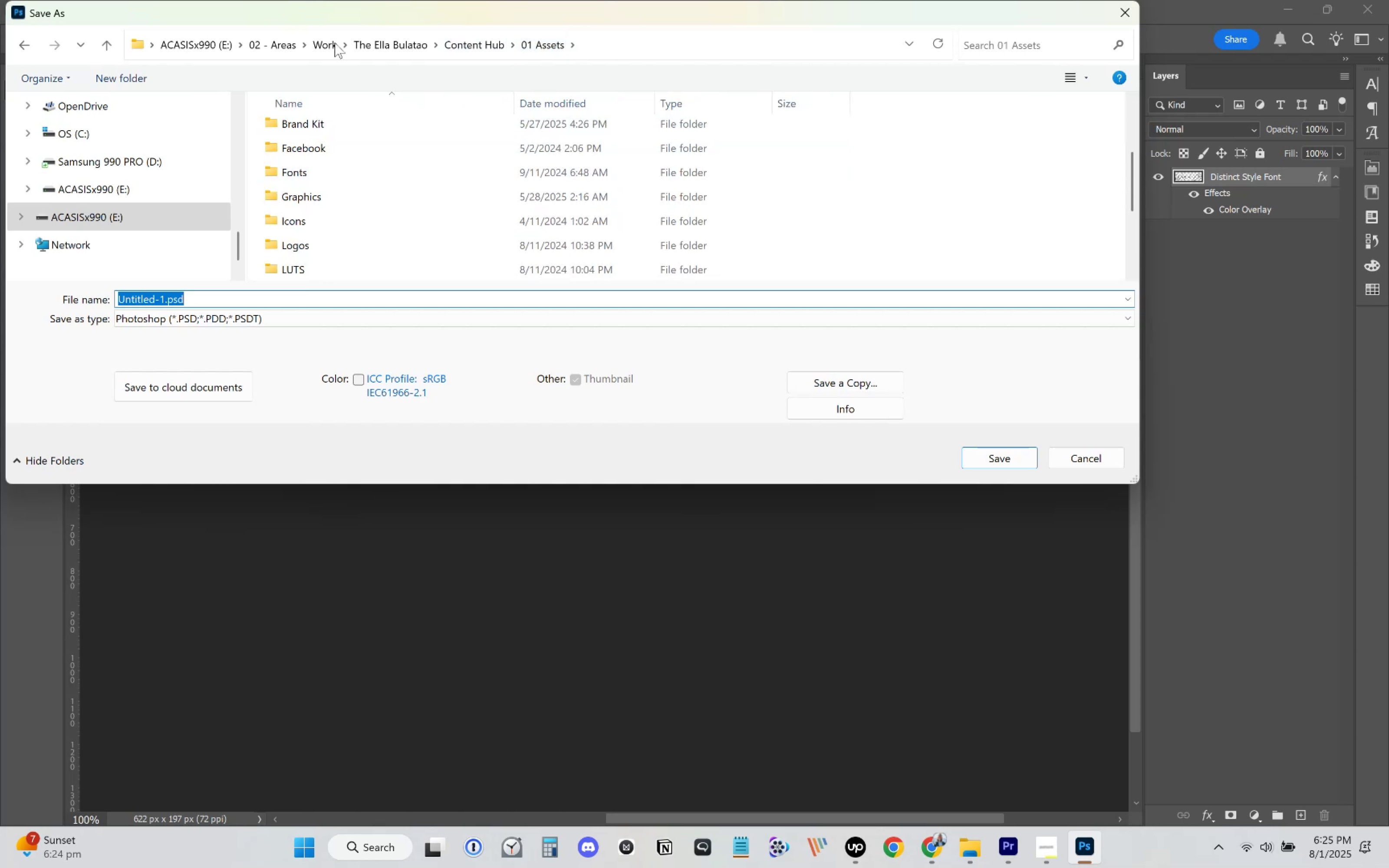 
left_click([321, 42])
 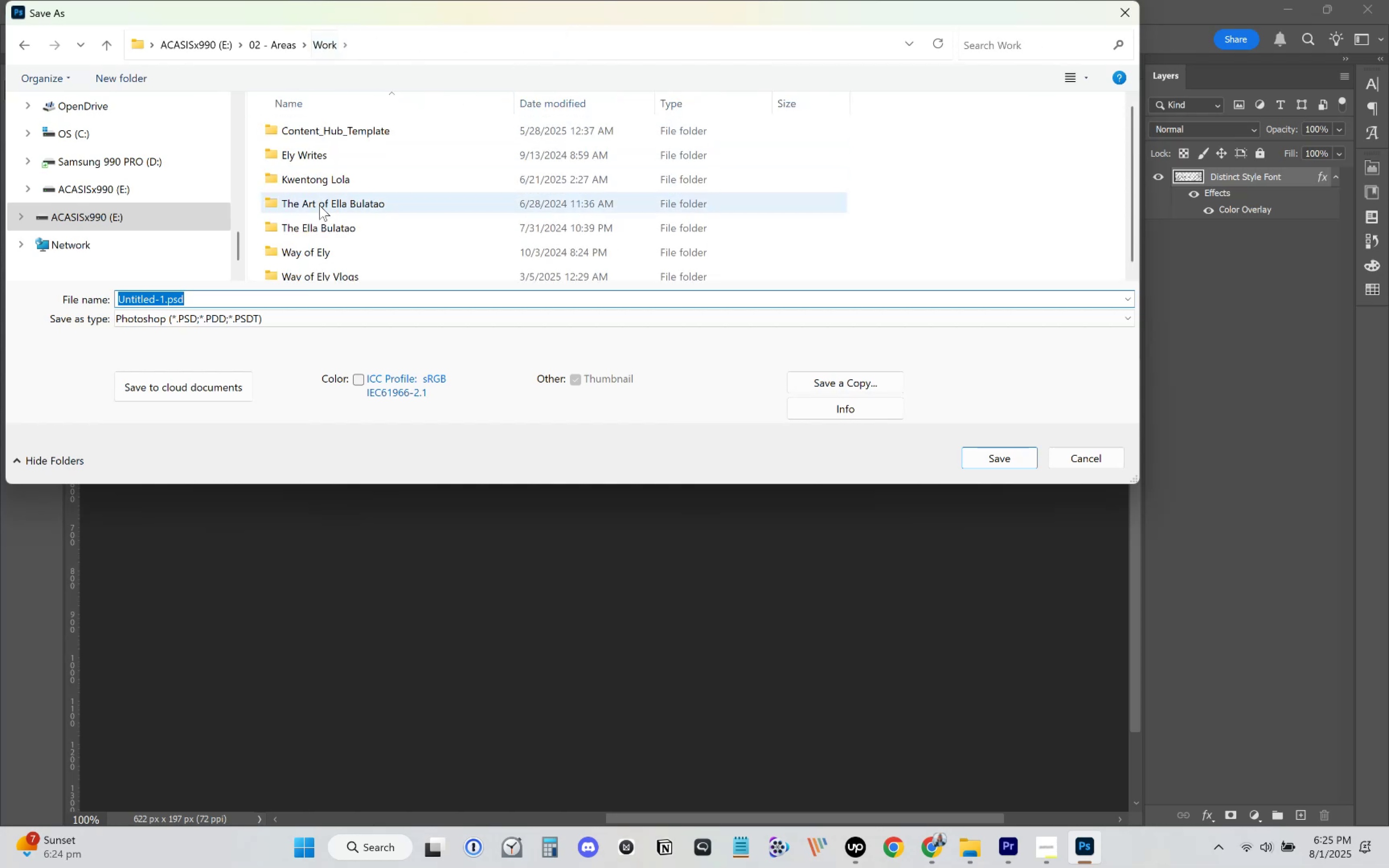 
scroll: coordinate [326, 248], scroll_direction: down, amount: 2.0
 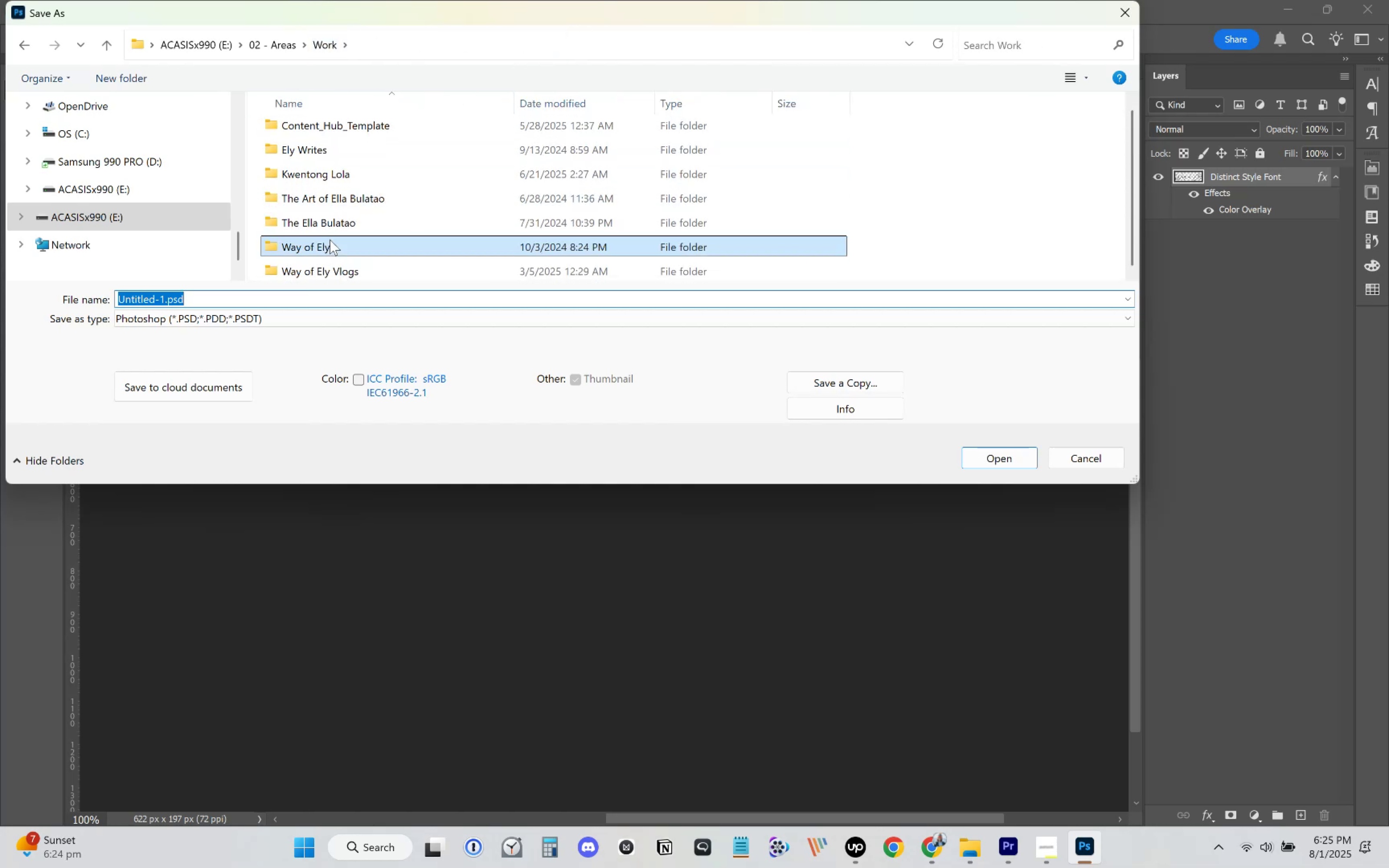 
double_click([330, 240])
 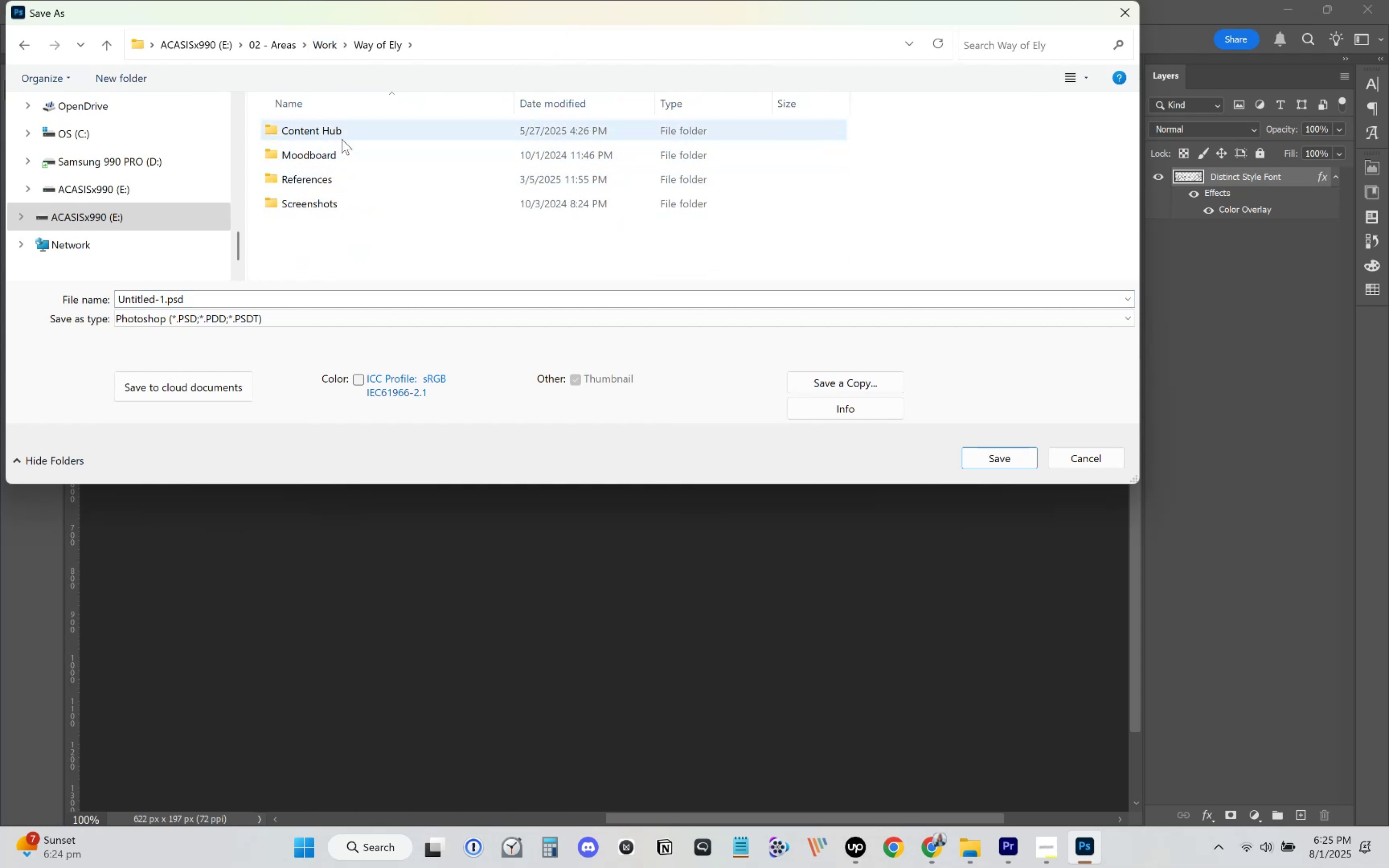 
double_click([345, 134])
 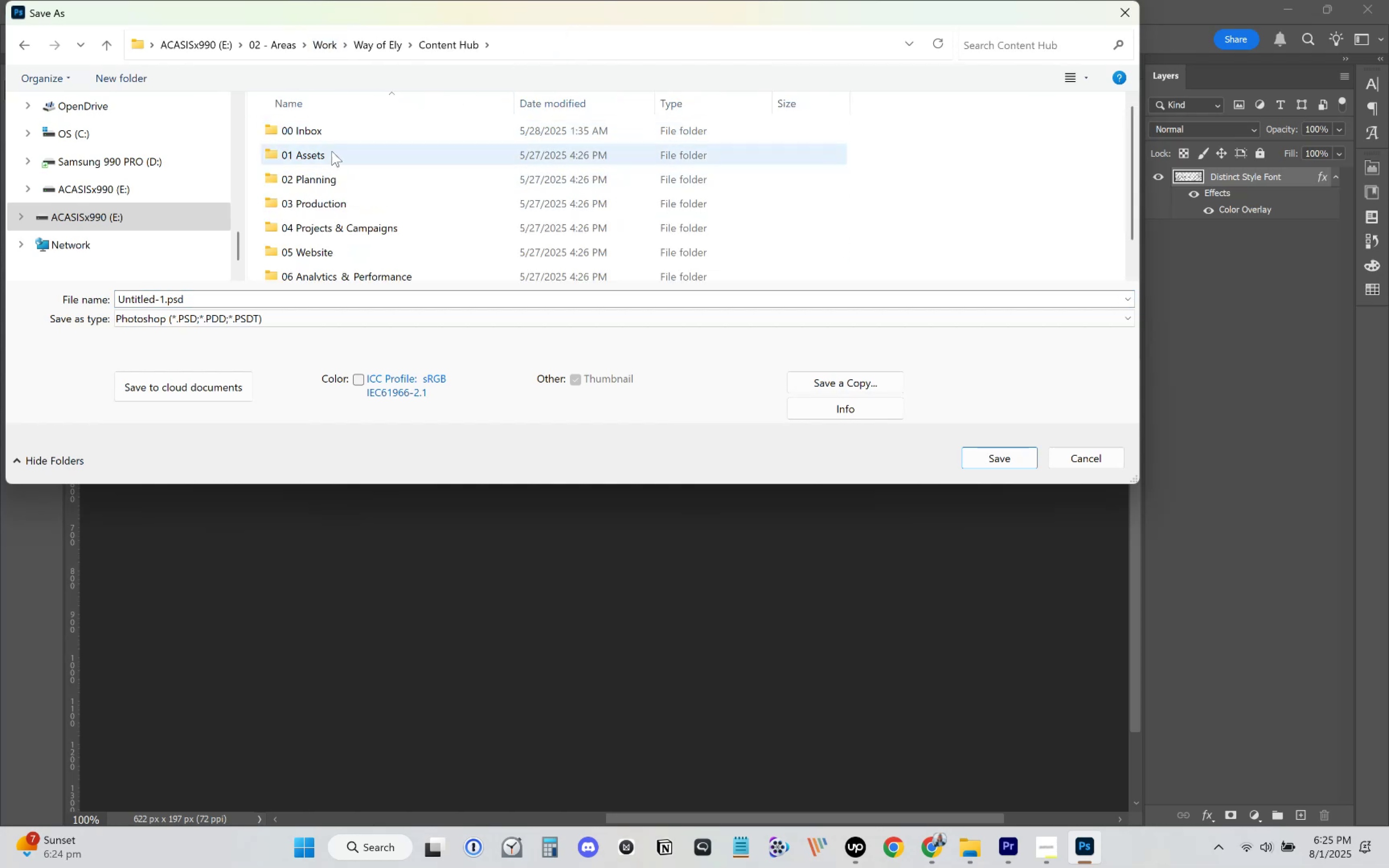 
double_click([332, 151])
 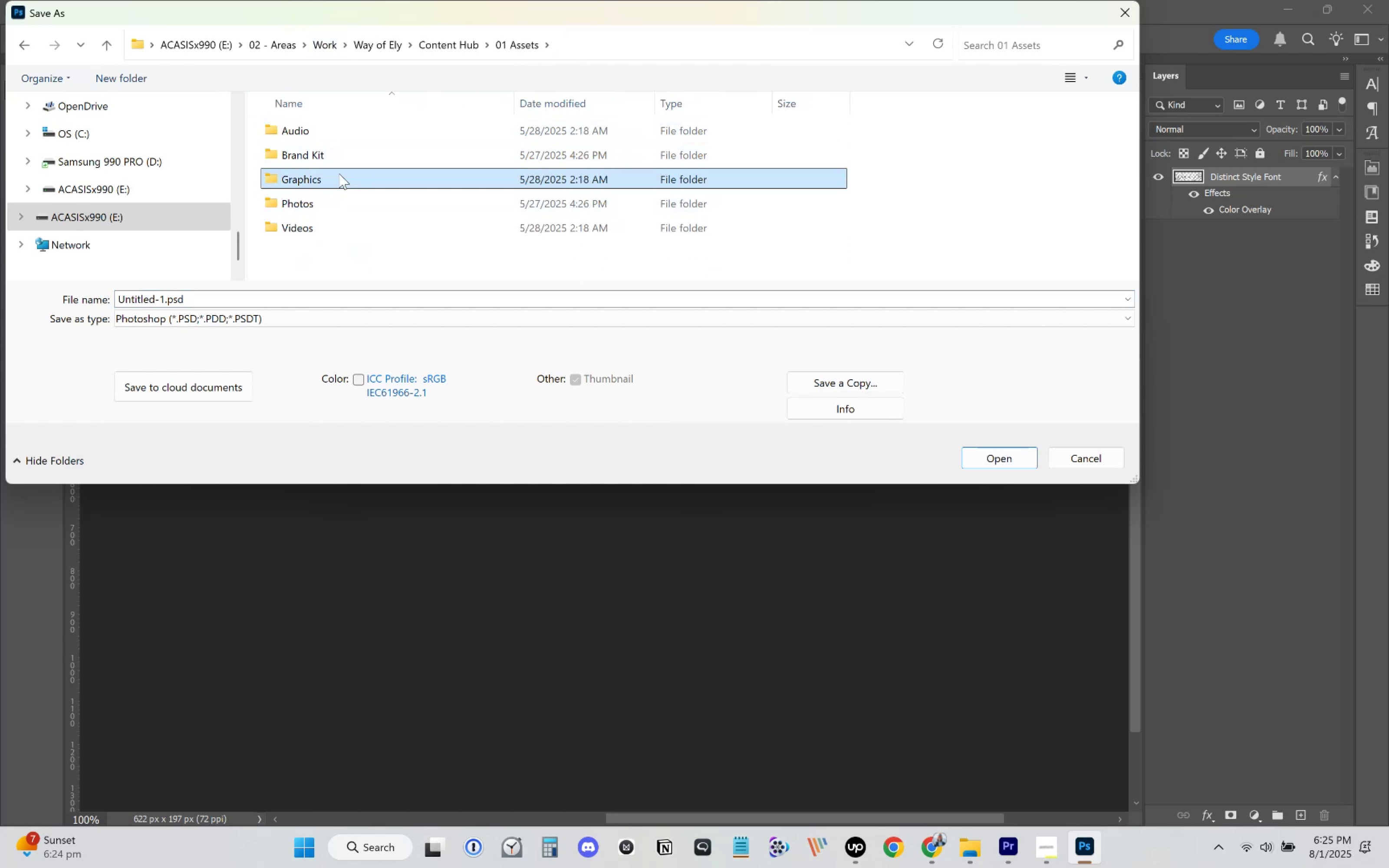 
double_click([352, 151])
 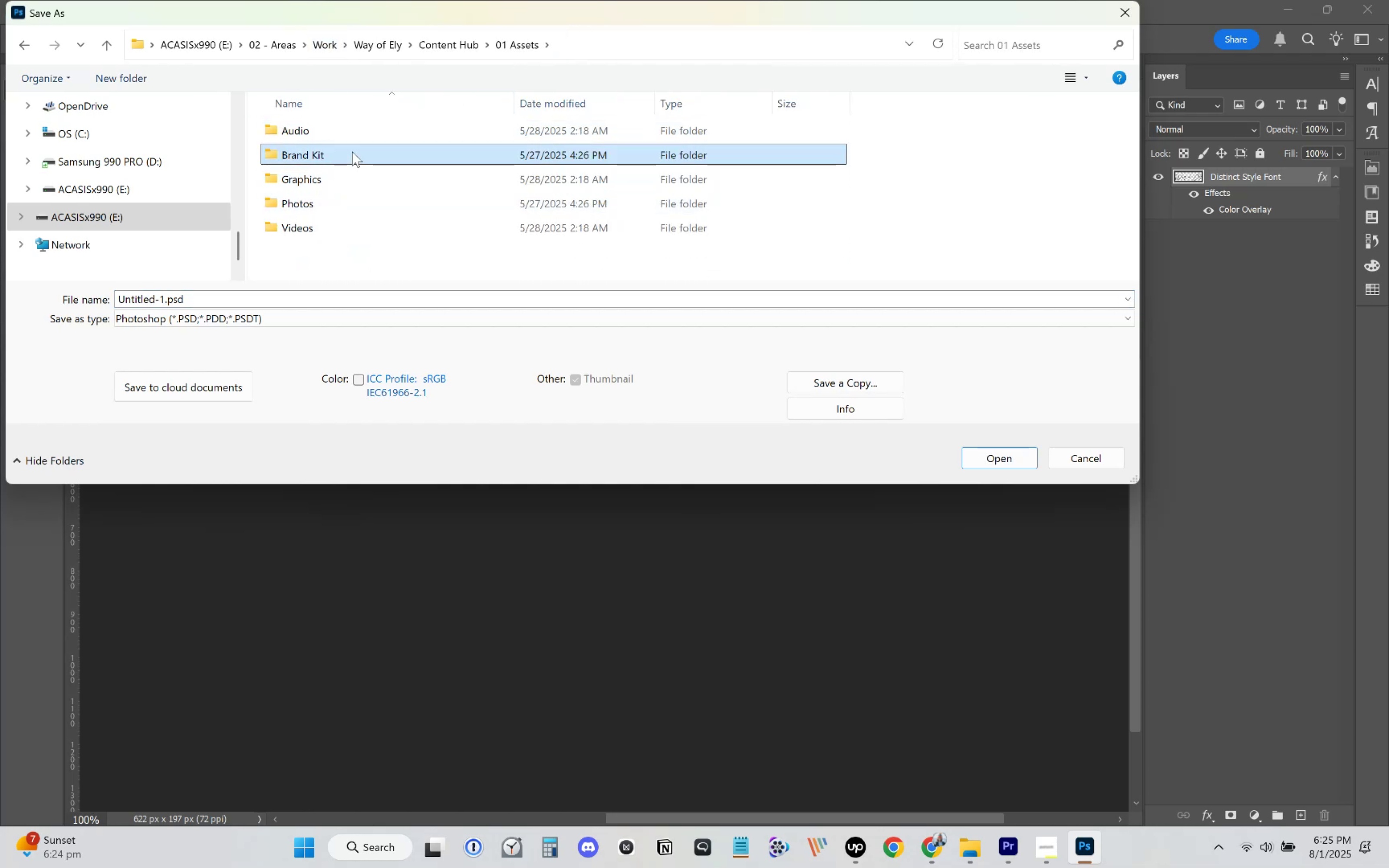 
triple_click([352, 151])
 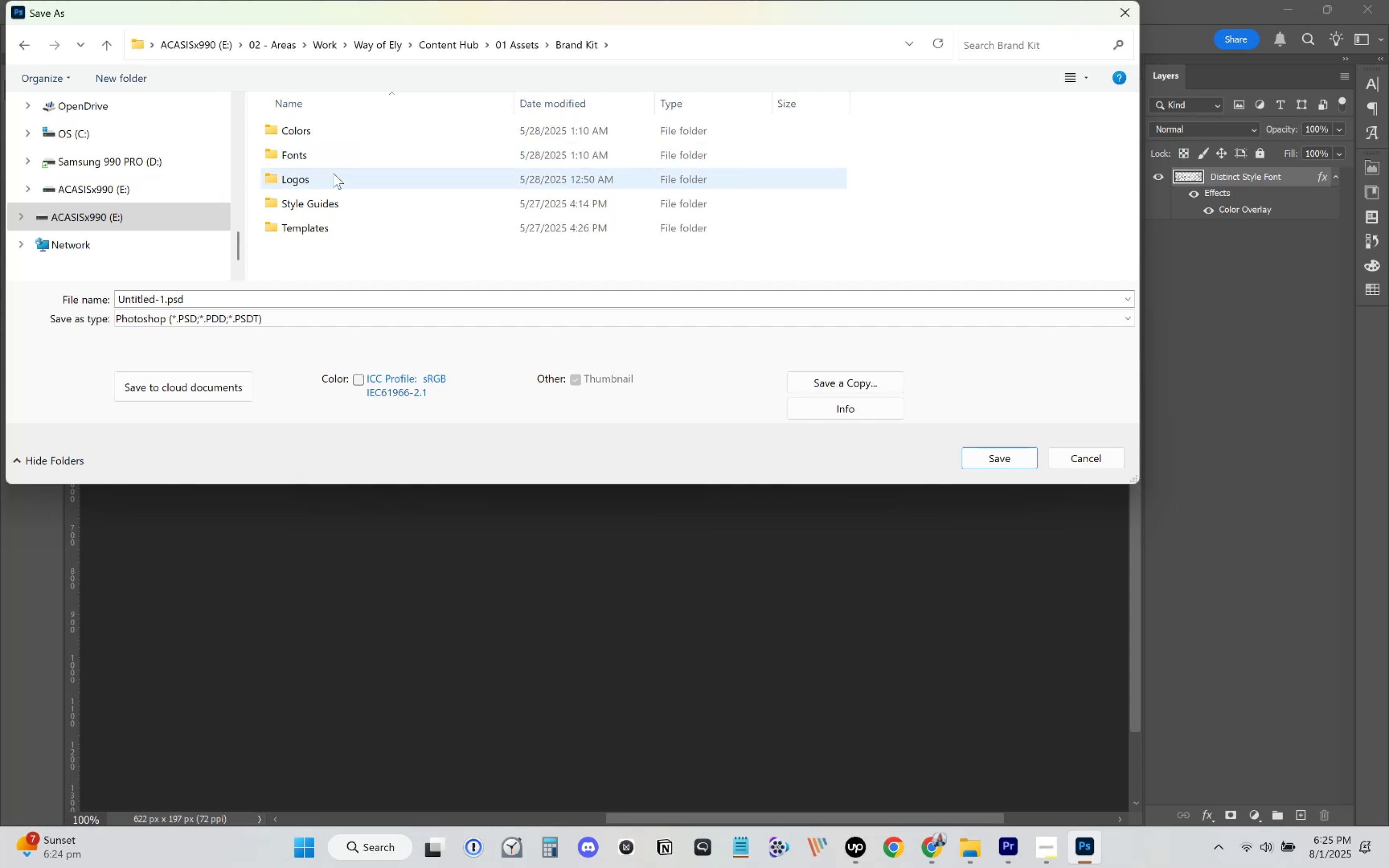 
left_click([330, 177])
 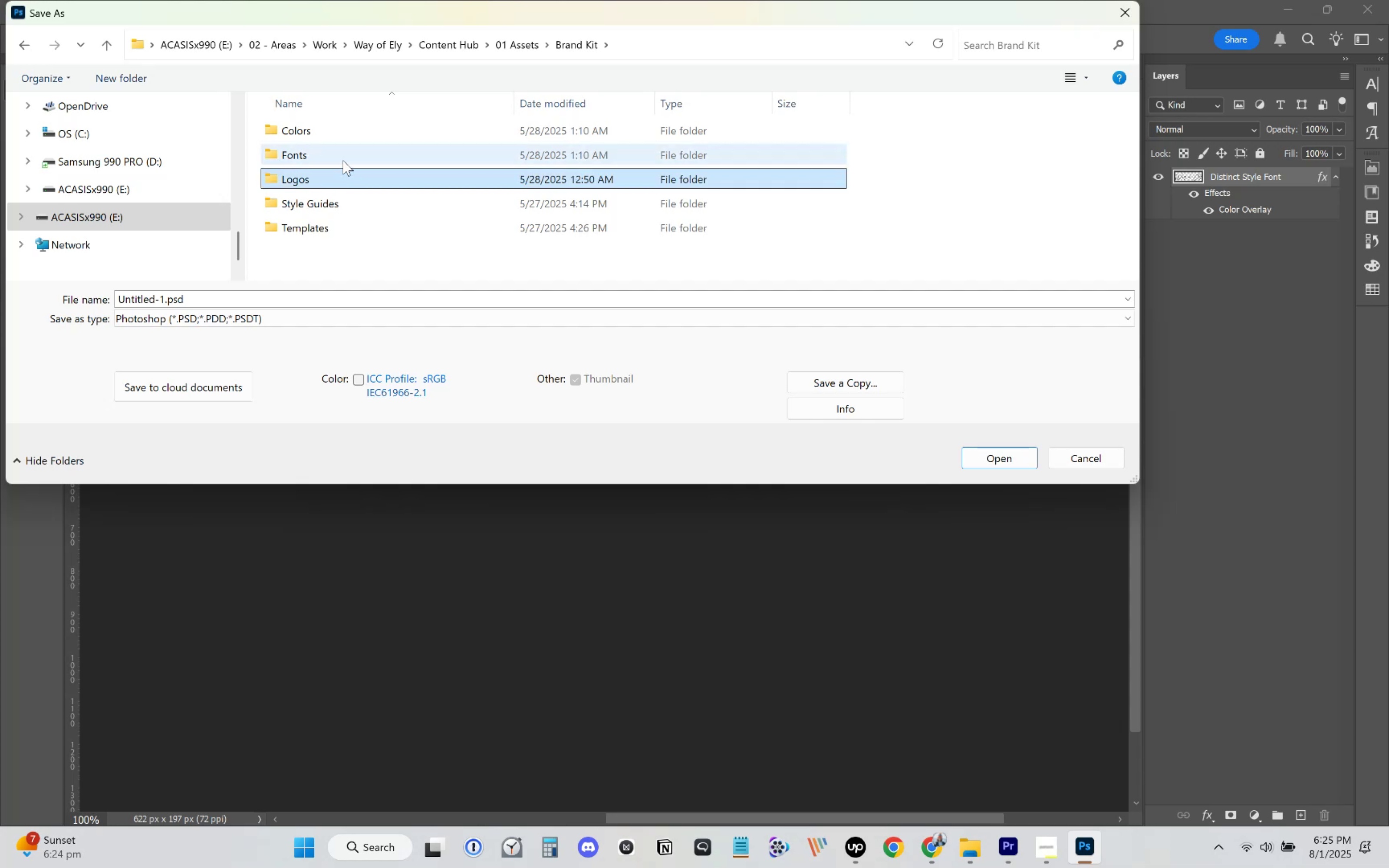 
left_click([324, 185])
 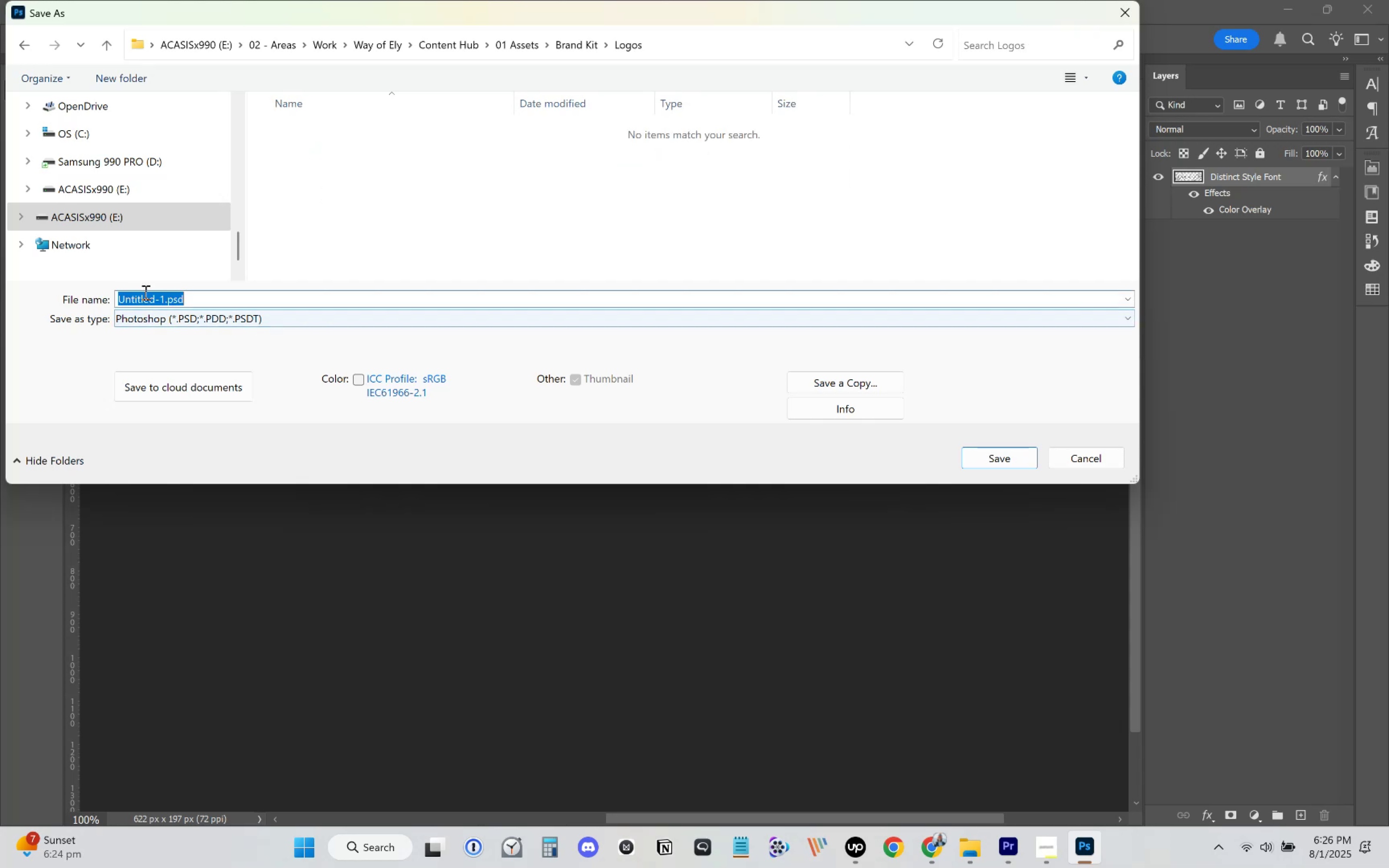 
left_click_drag(start_coordinate=[162, 296], to_coordinate=[155, 296])
 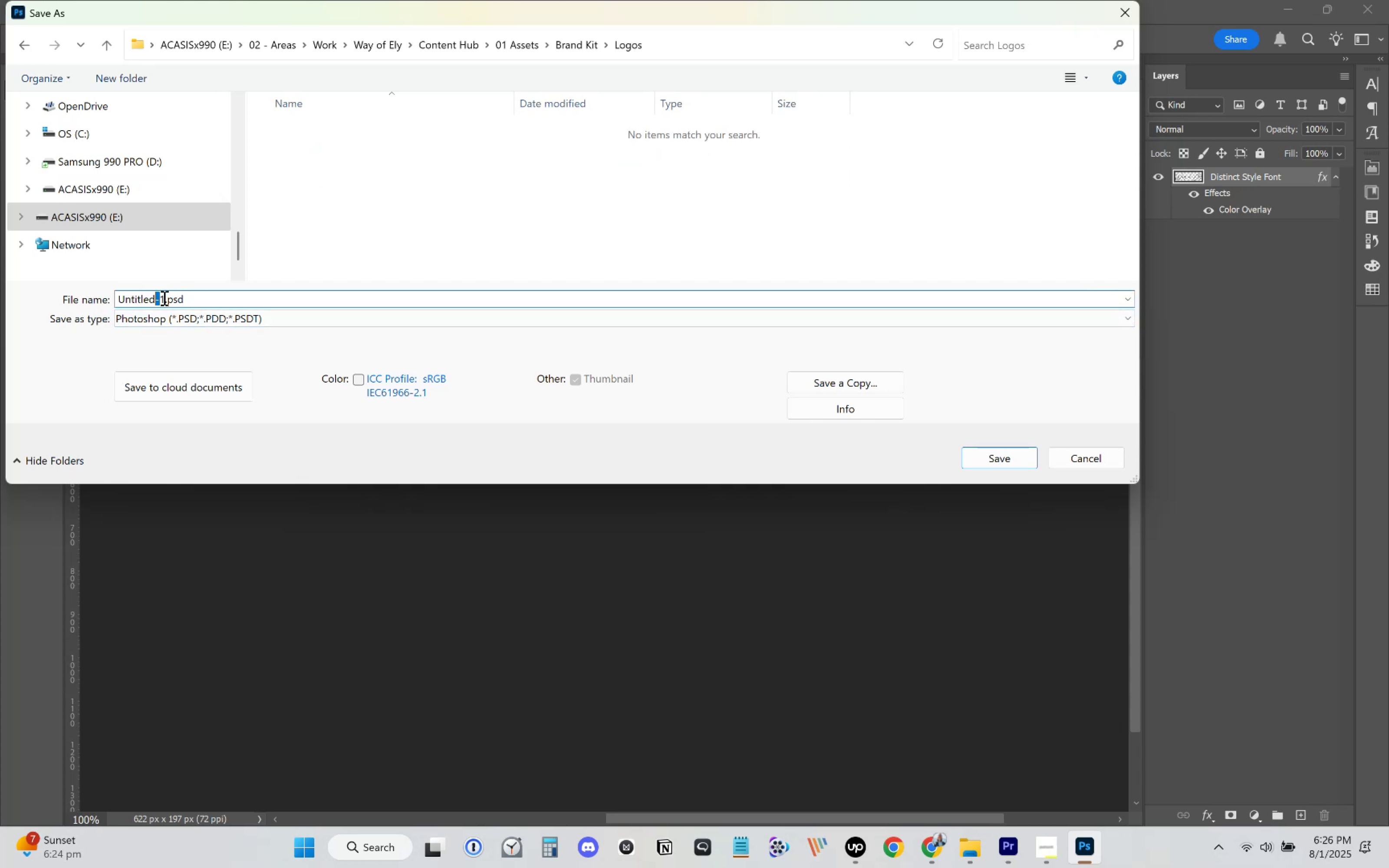 
left_click_drag(start_coordinate=[166, 298], to_coordinate=[164, 298])
 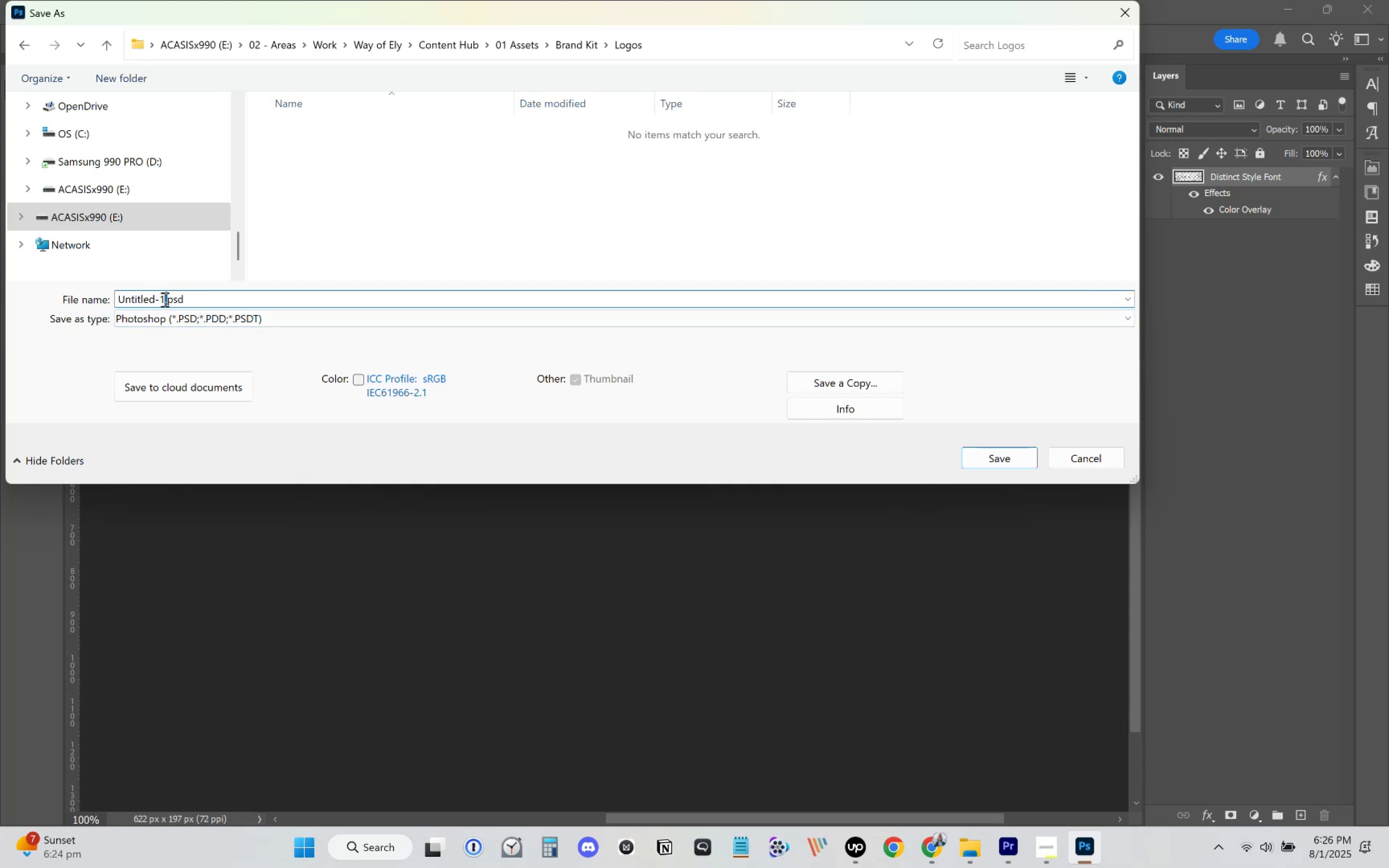 
left_click_drag(start_coordinate=[164, 299], to_coordinate=[0, 273])
 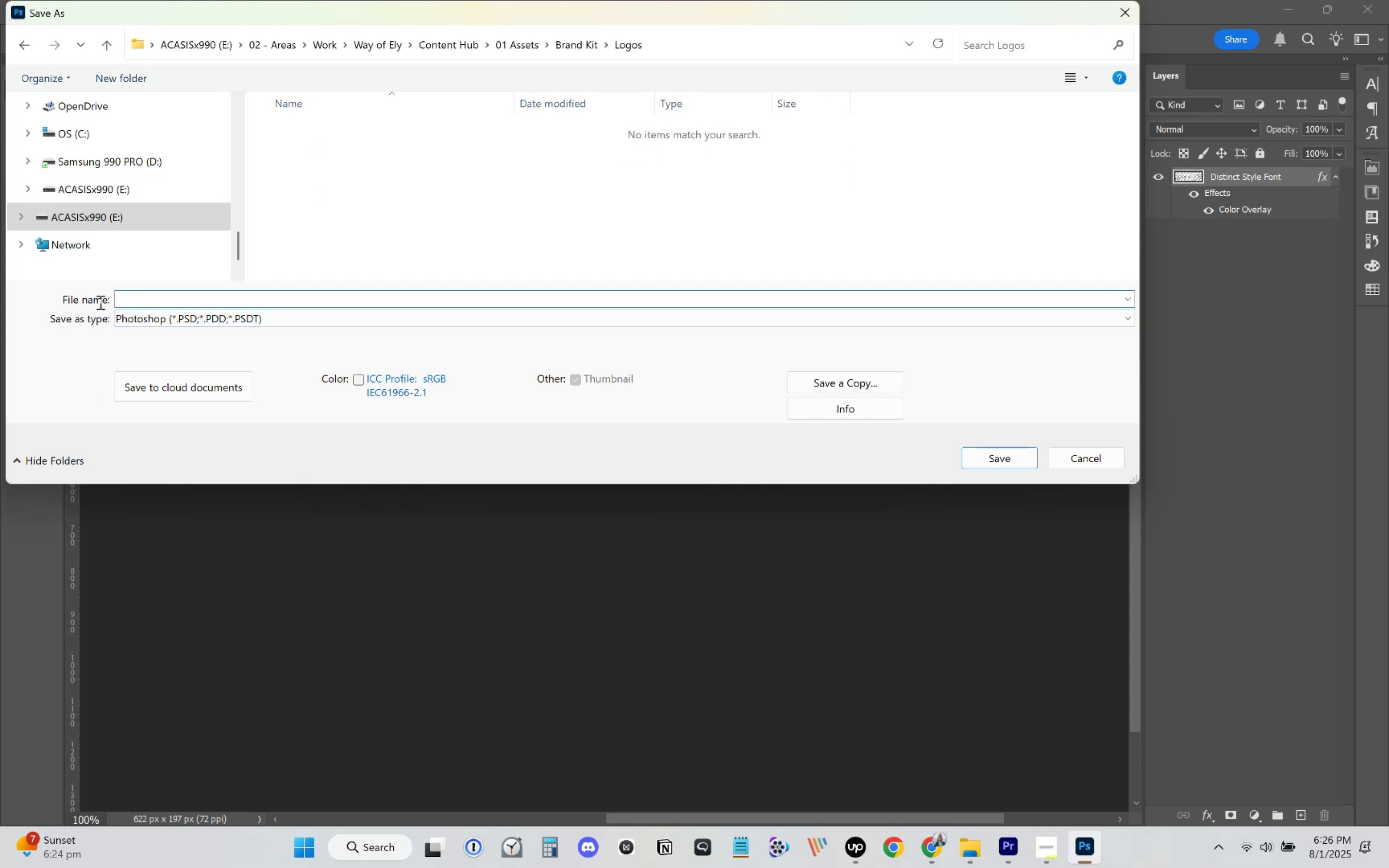 
type(Wa )
key(Backspace)
type(y f)
key(Backspace)
type(of Ely Logo)
 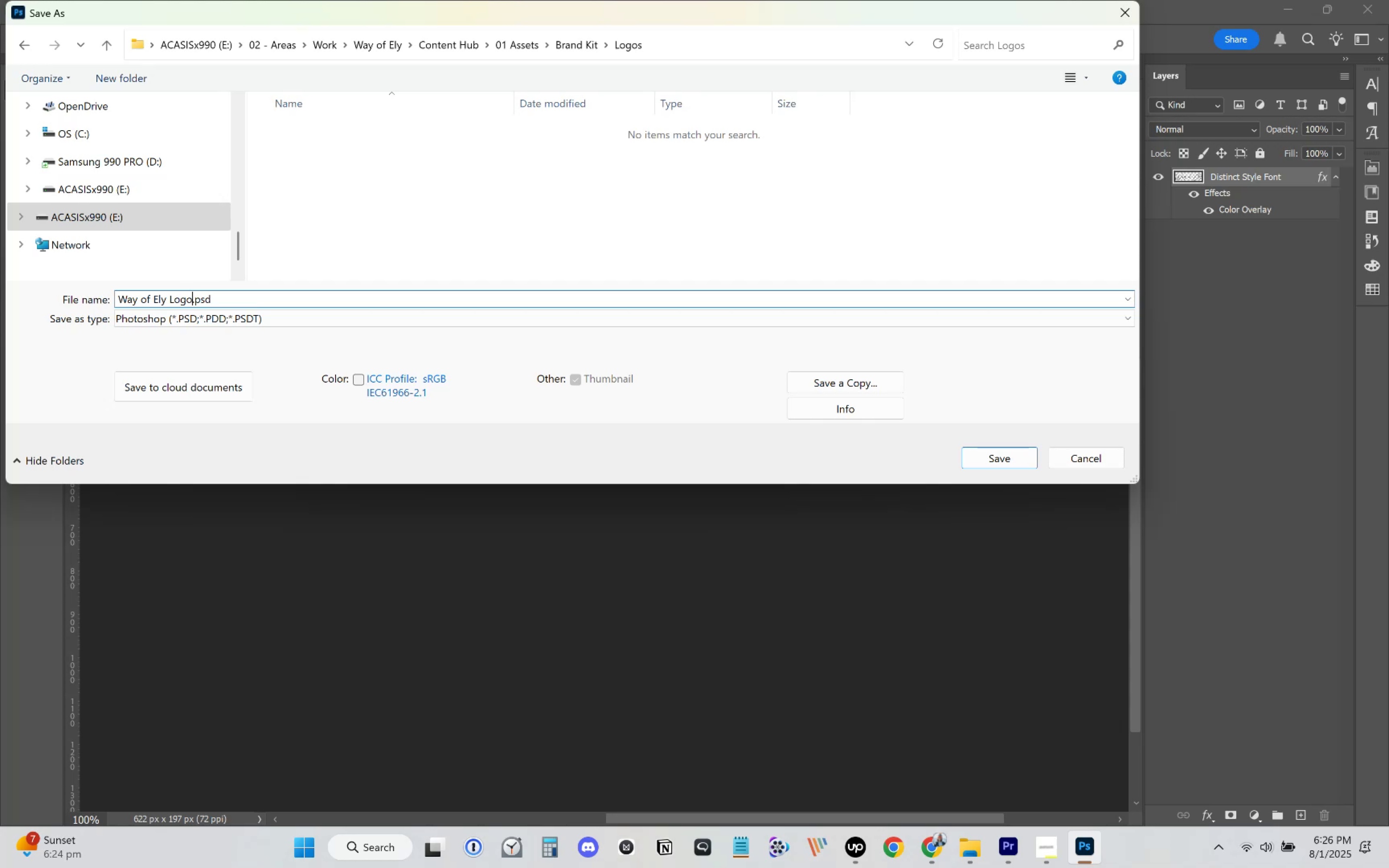 
left_click([991, 452])
 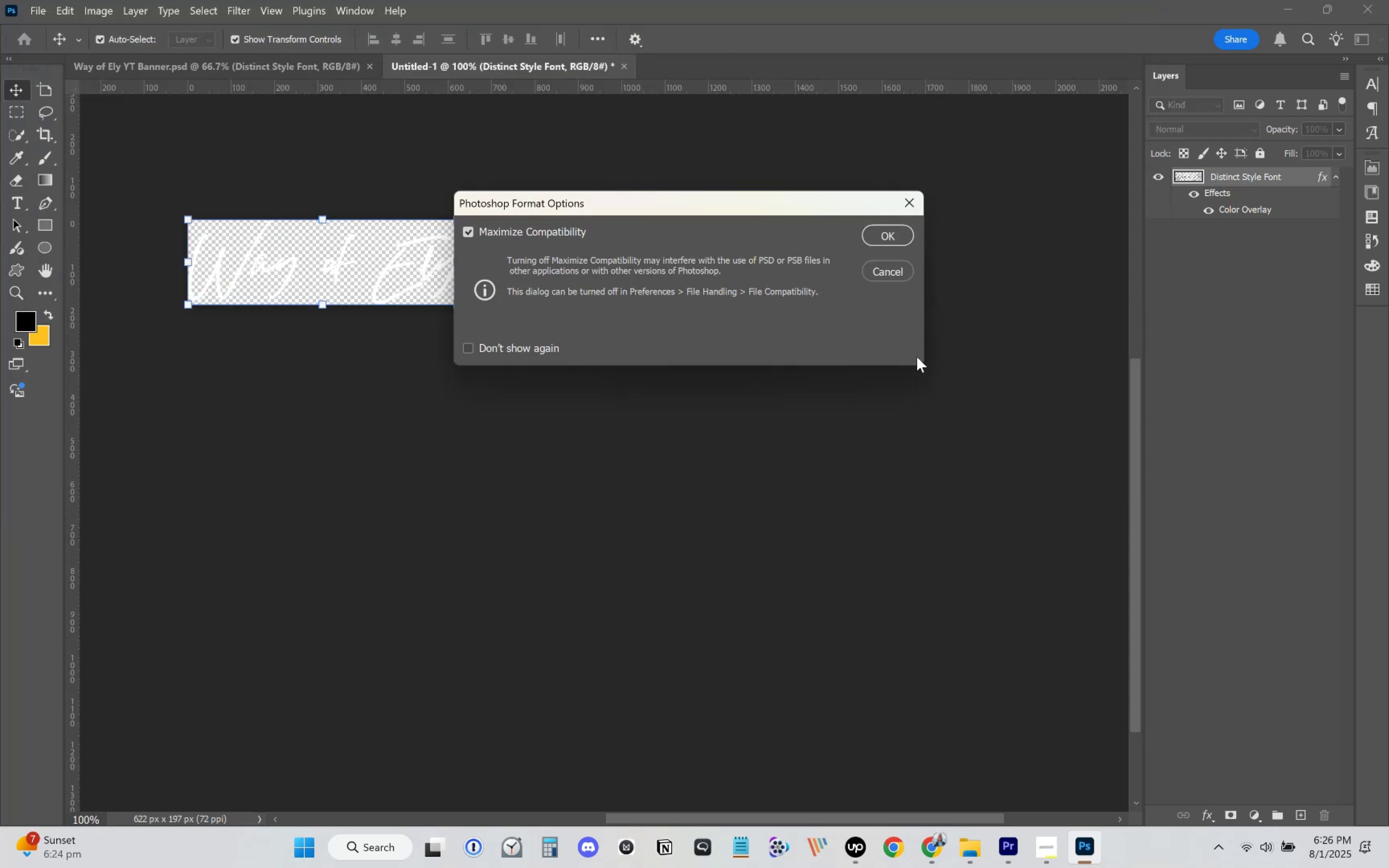 
left_click([882, 232])
 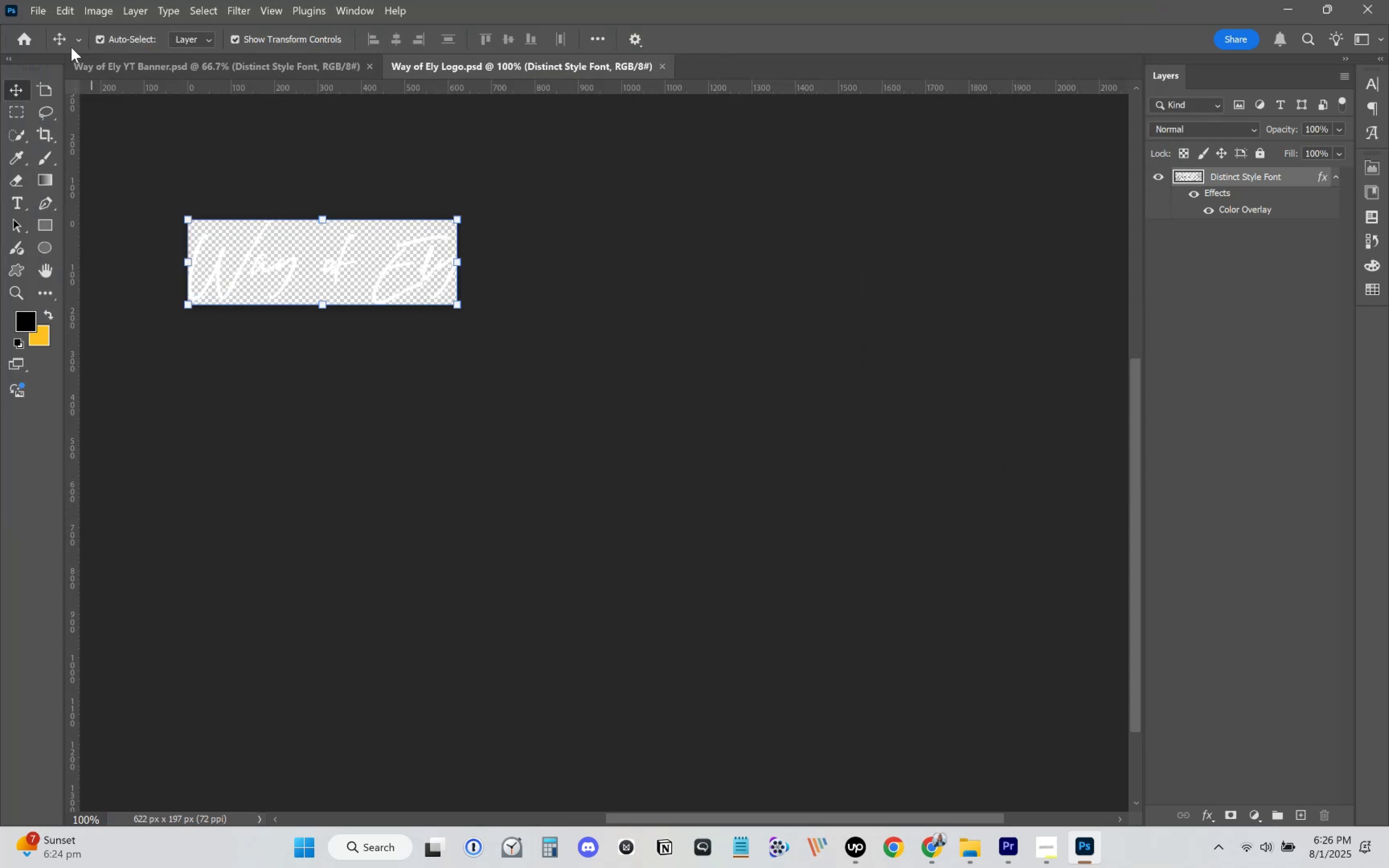 
left_click([41, 10])
 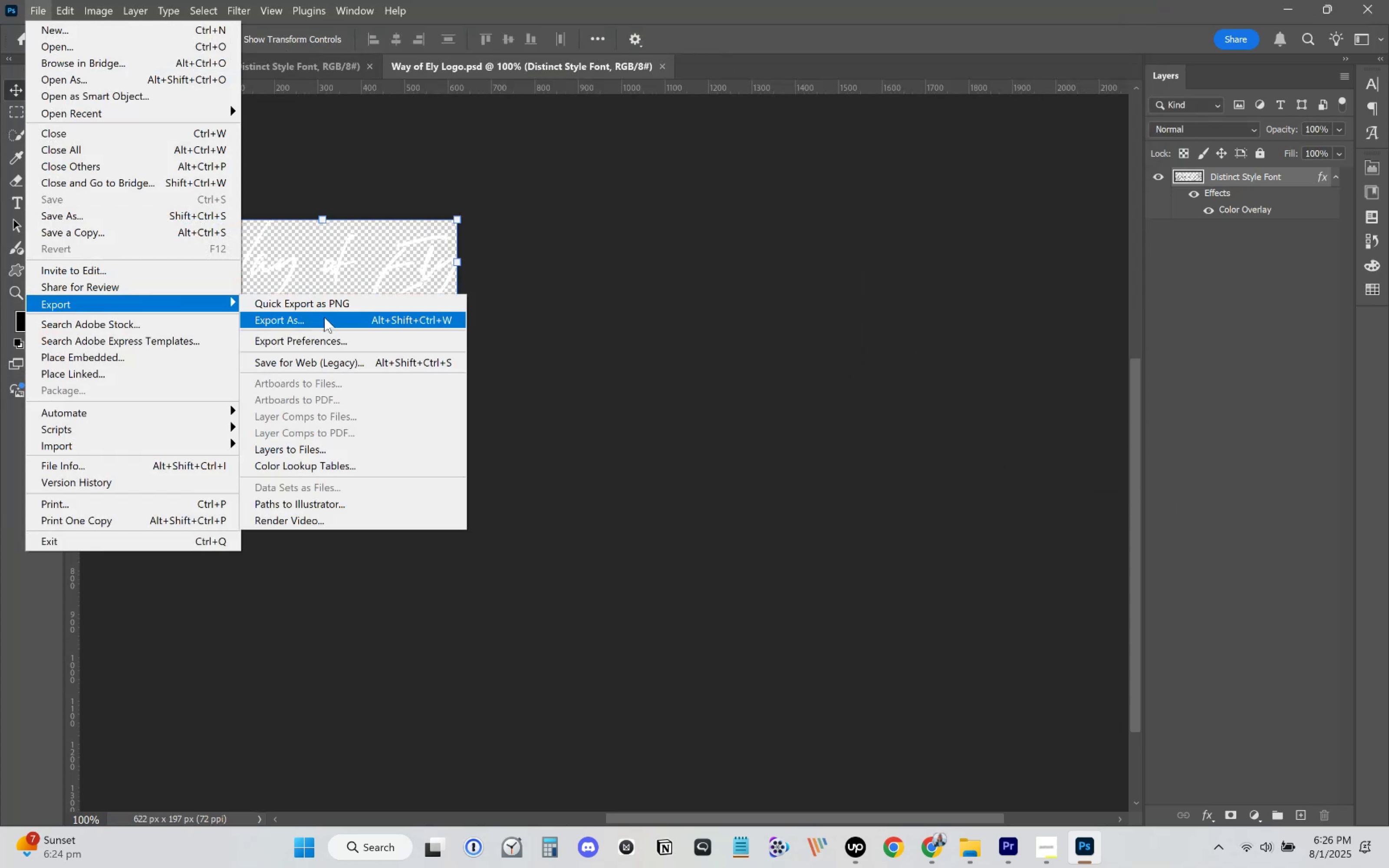 
left_click([329, 359])
 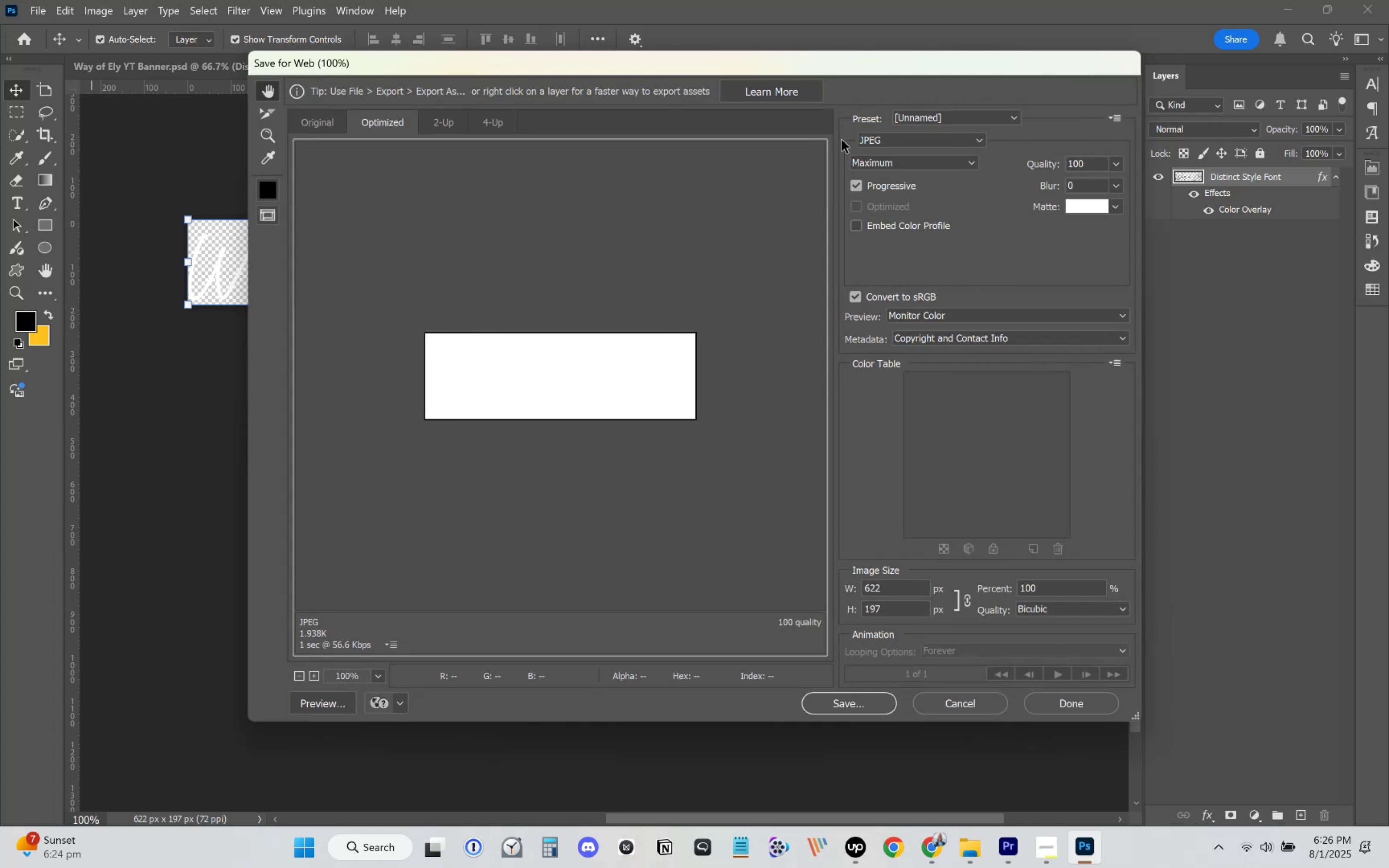 
left_click([884, 139])
 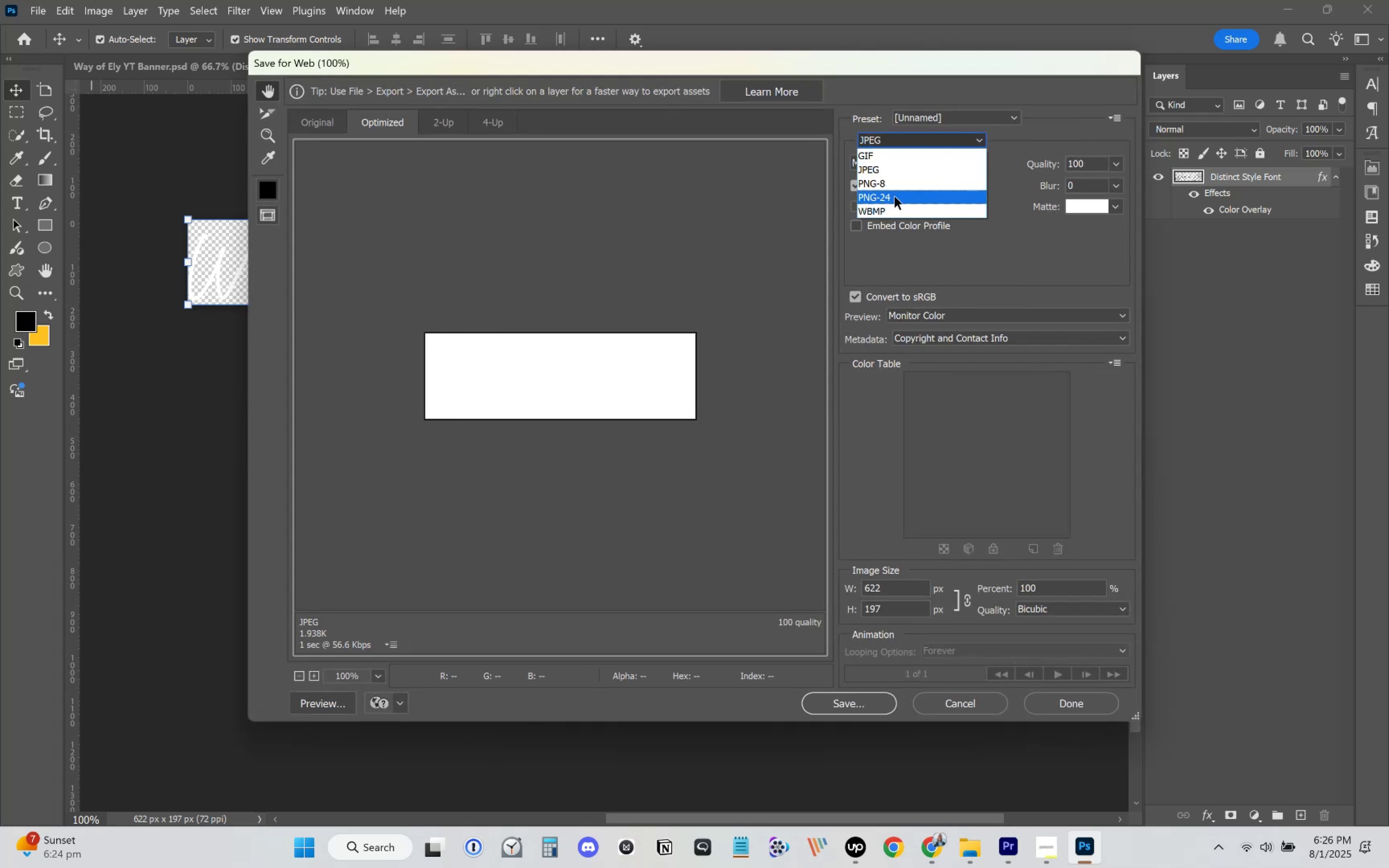 
left_click([897, 193])
 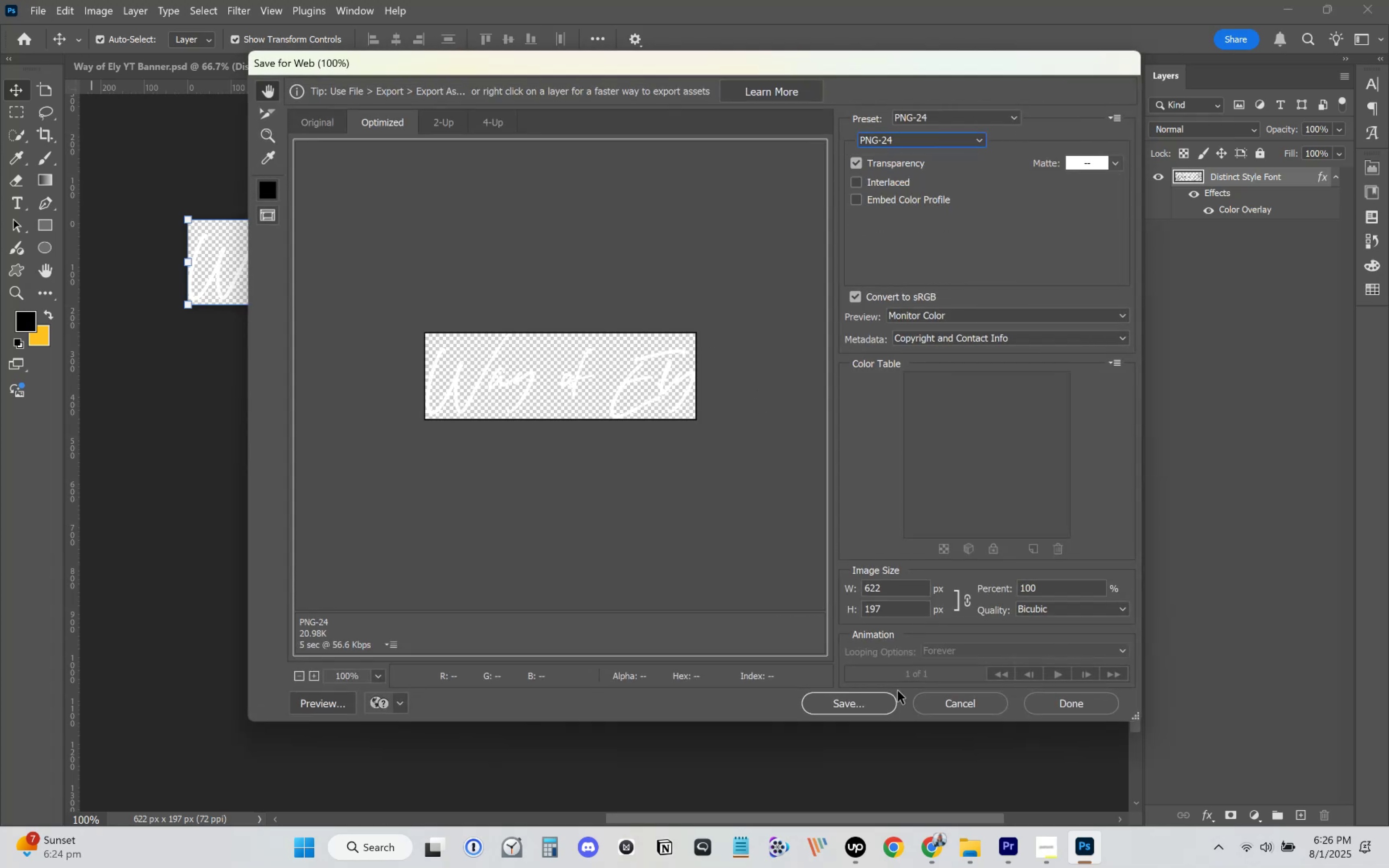 
left_click([869, 708])
 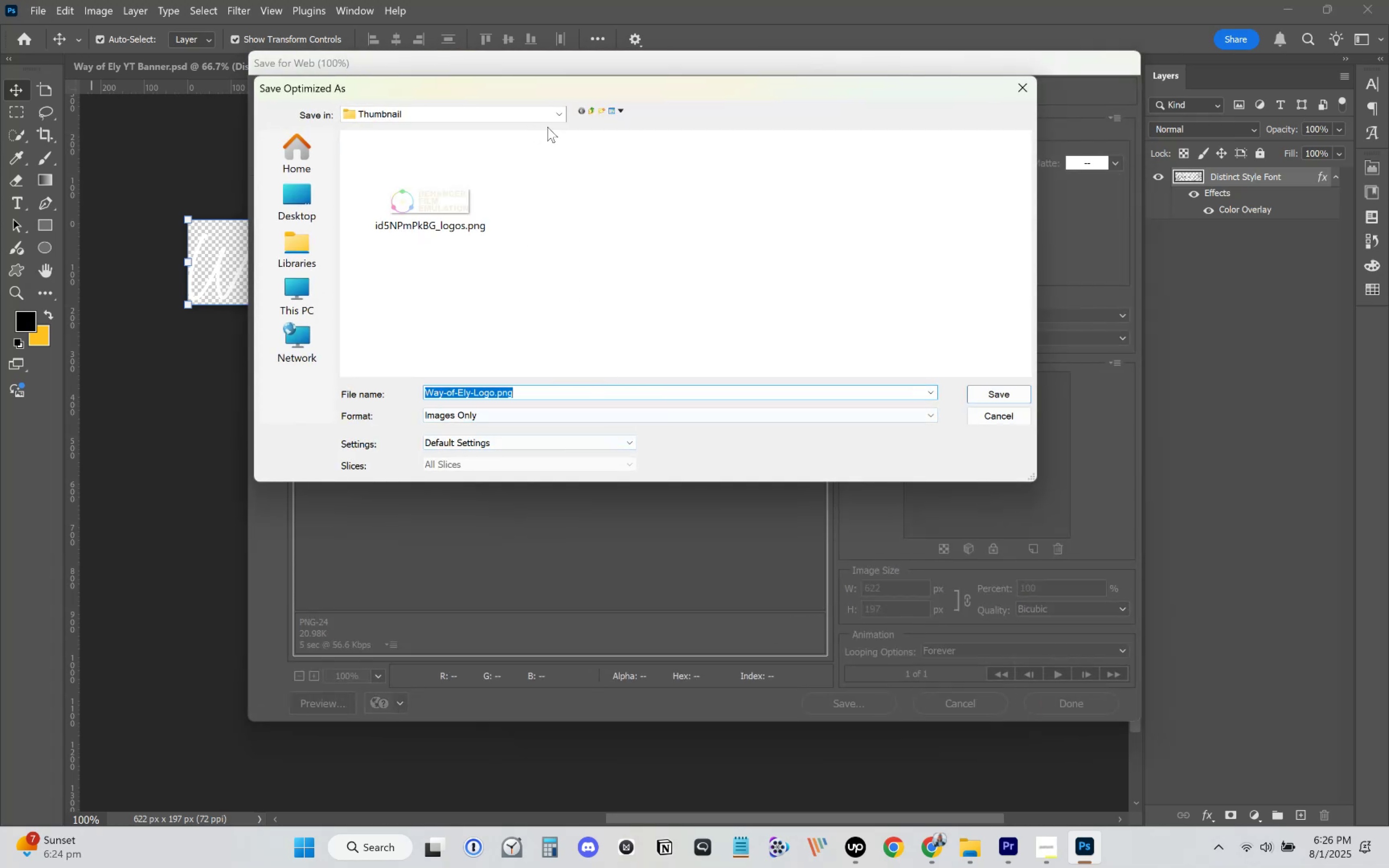 
left_click([297, 304])
 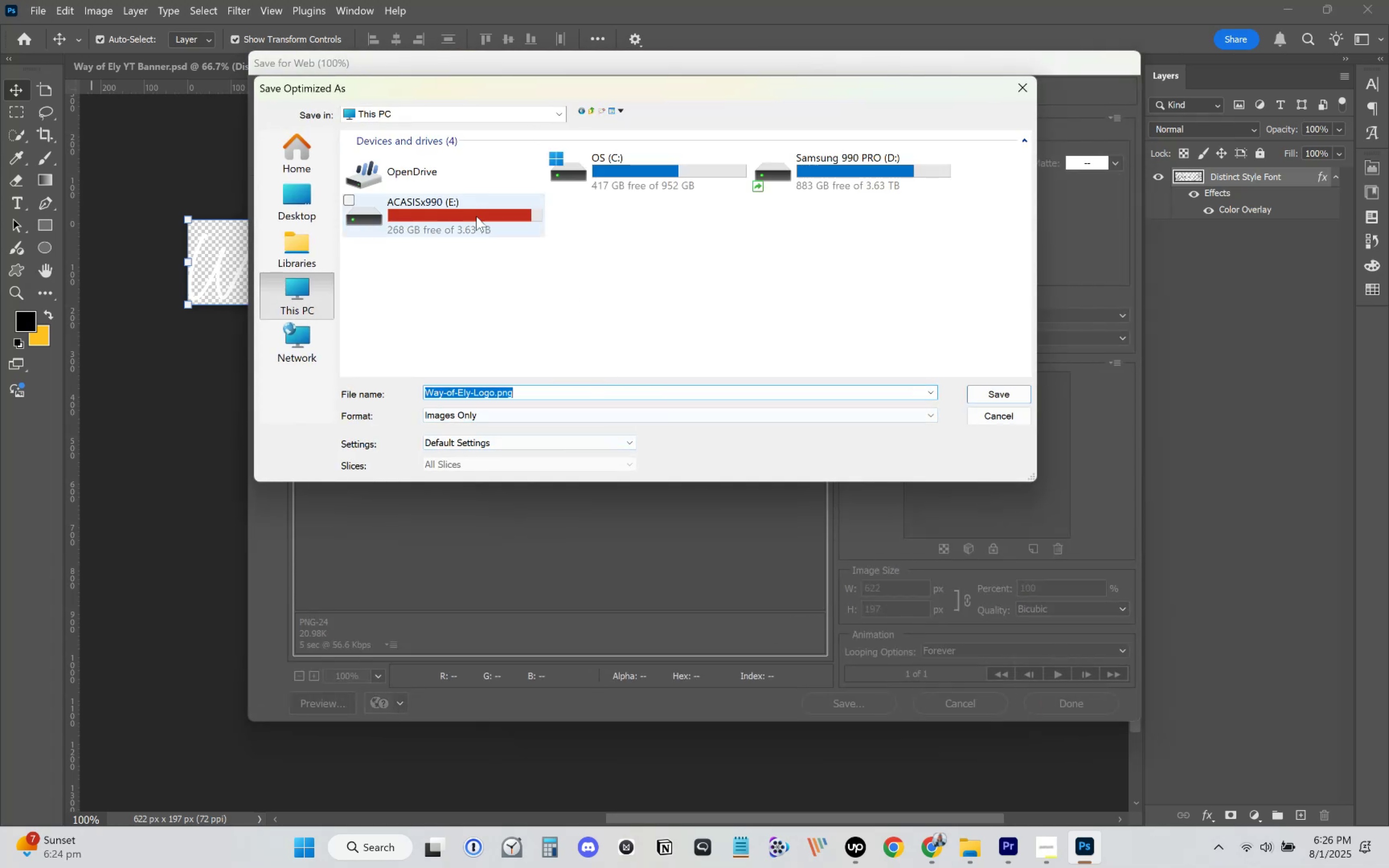 
double_click([469, 214])
 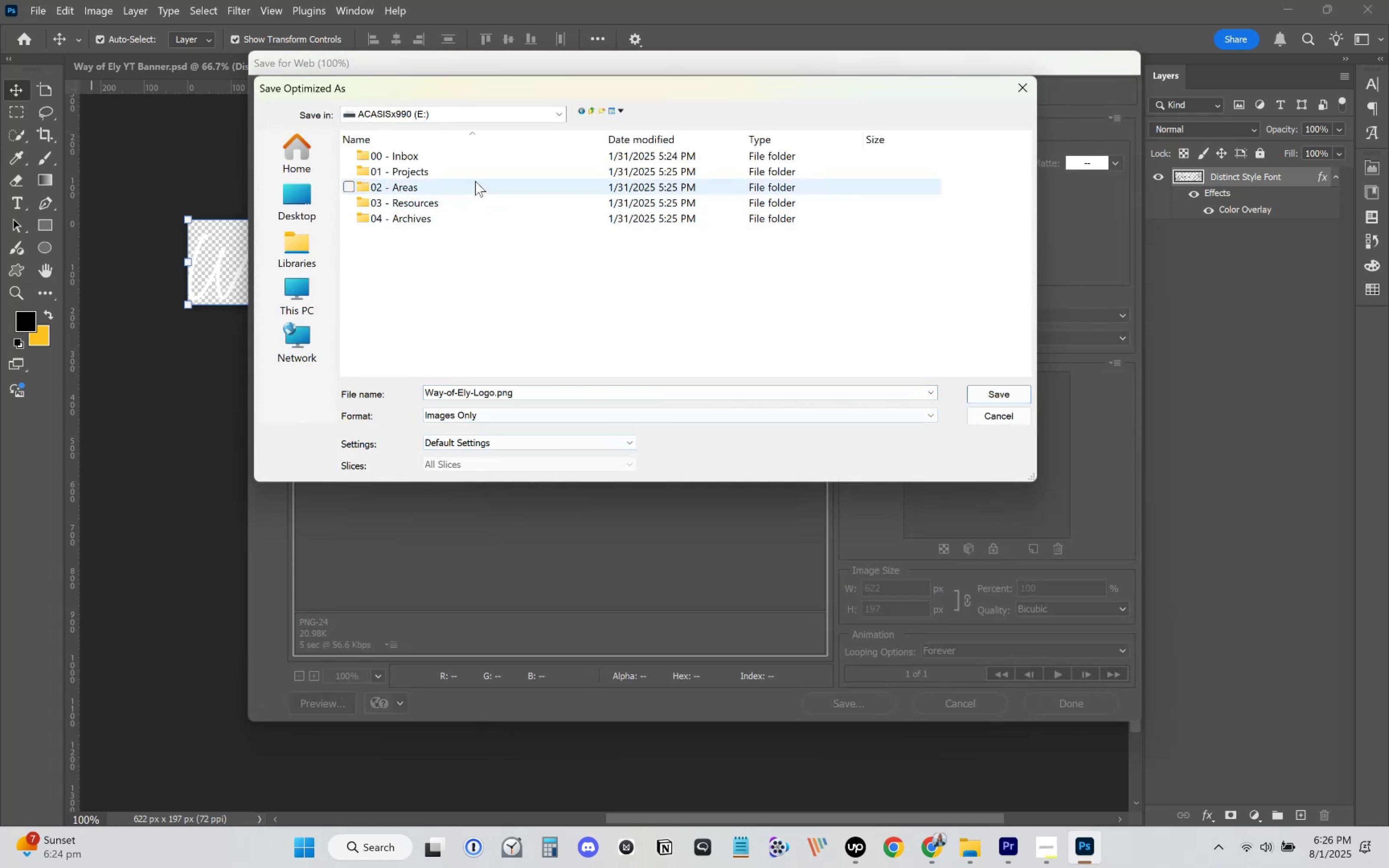 
double_click([475, 181])
 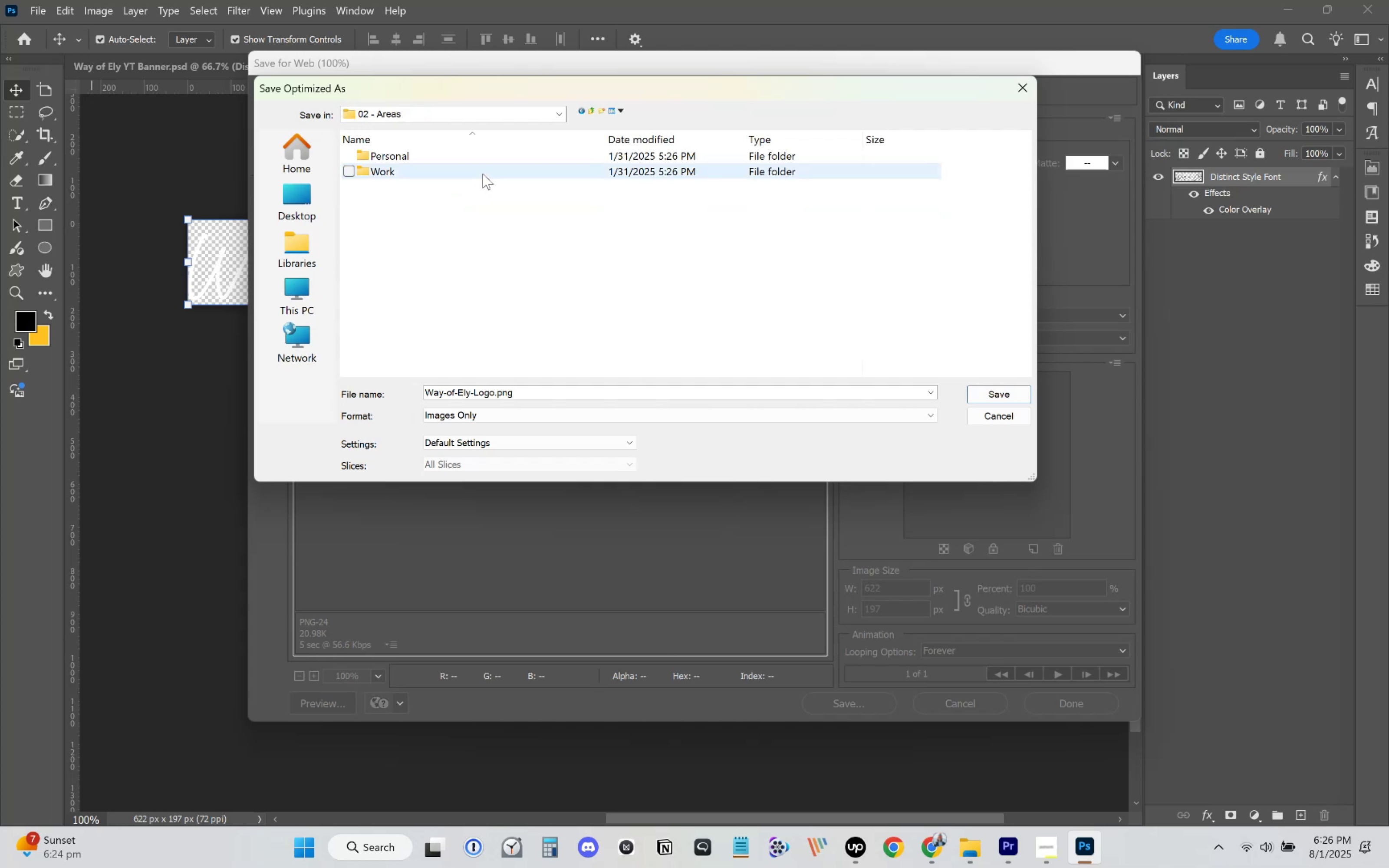 
double_click([484, 173])
 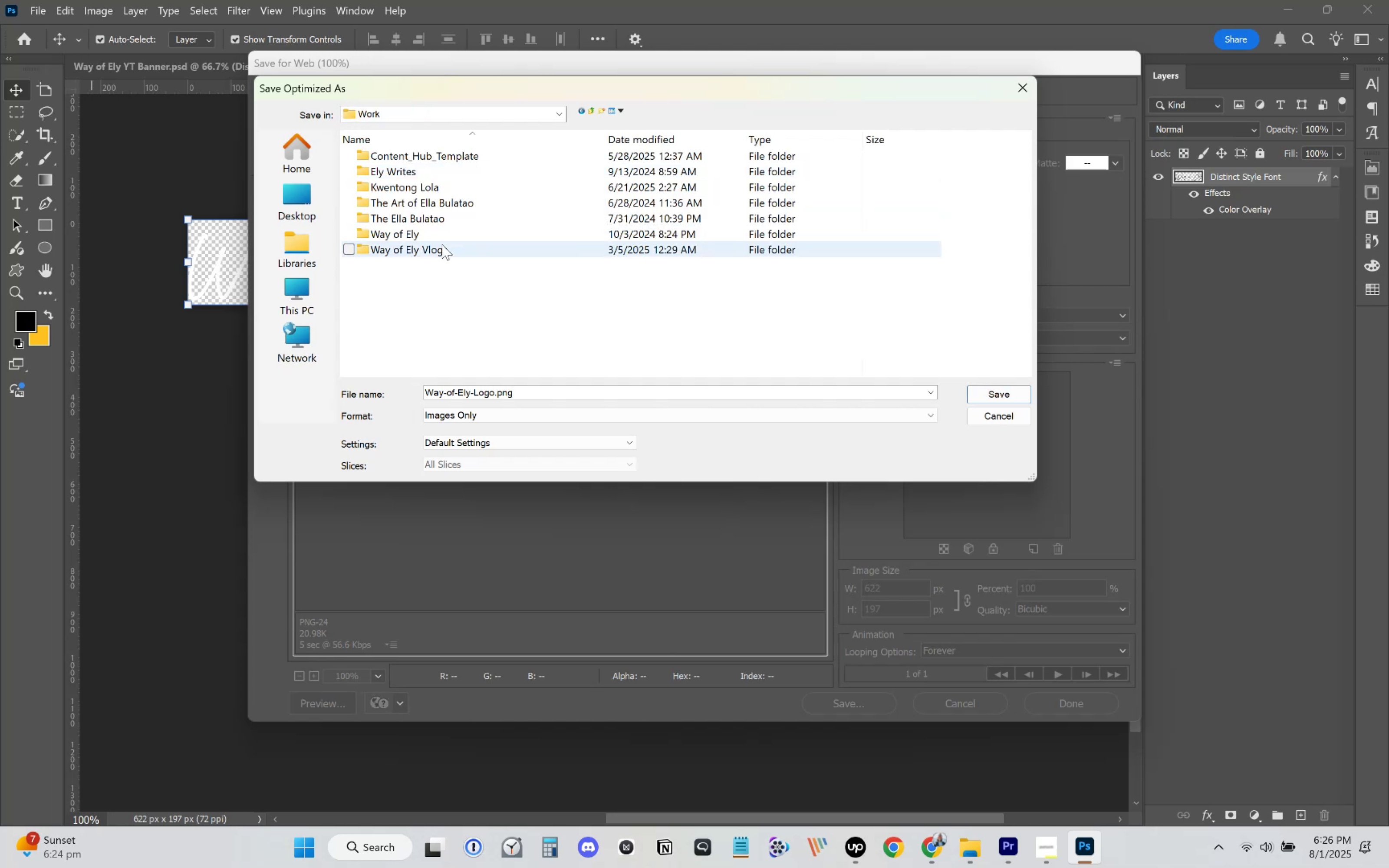 
double_click([449, 235])
 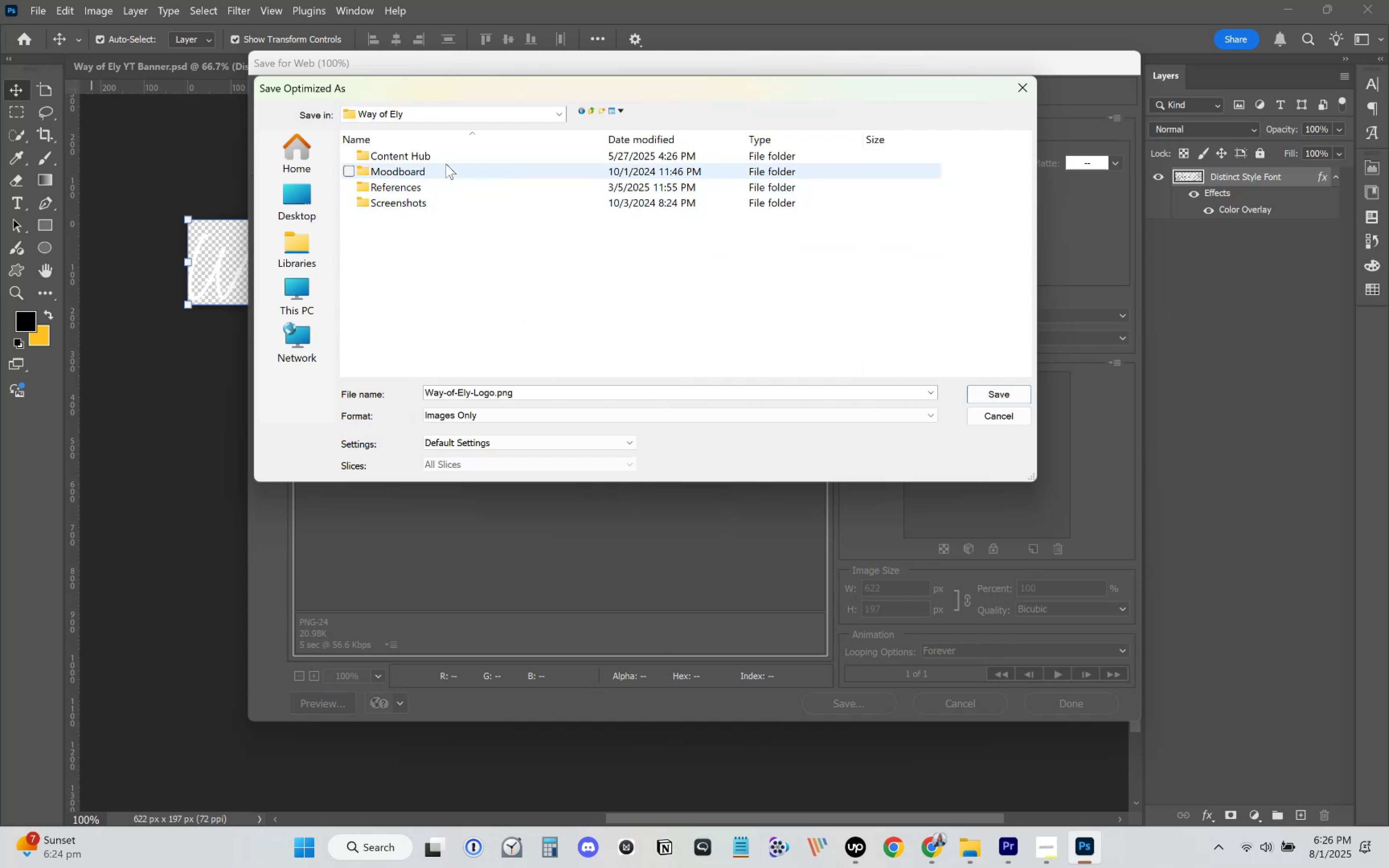 
double_click([453, 156])
 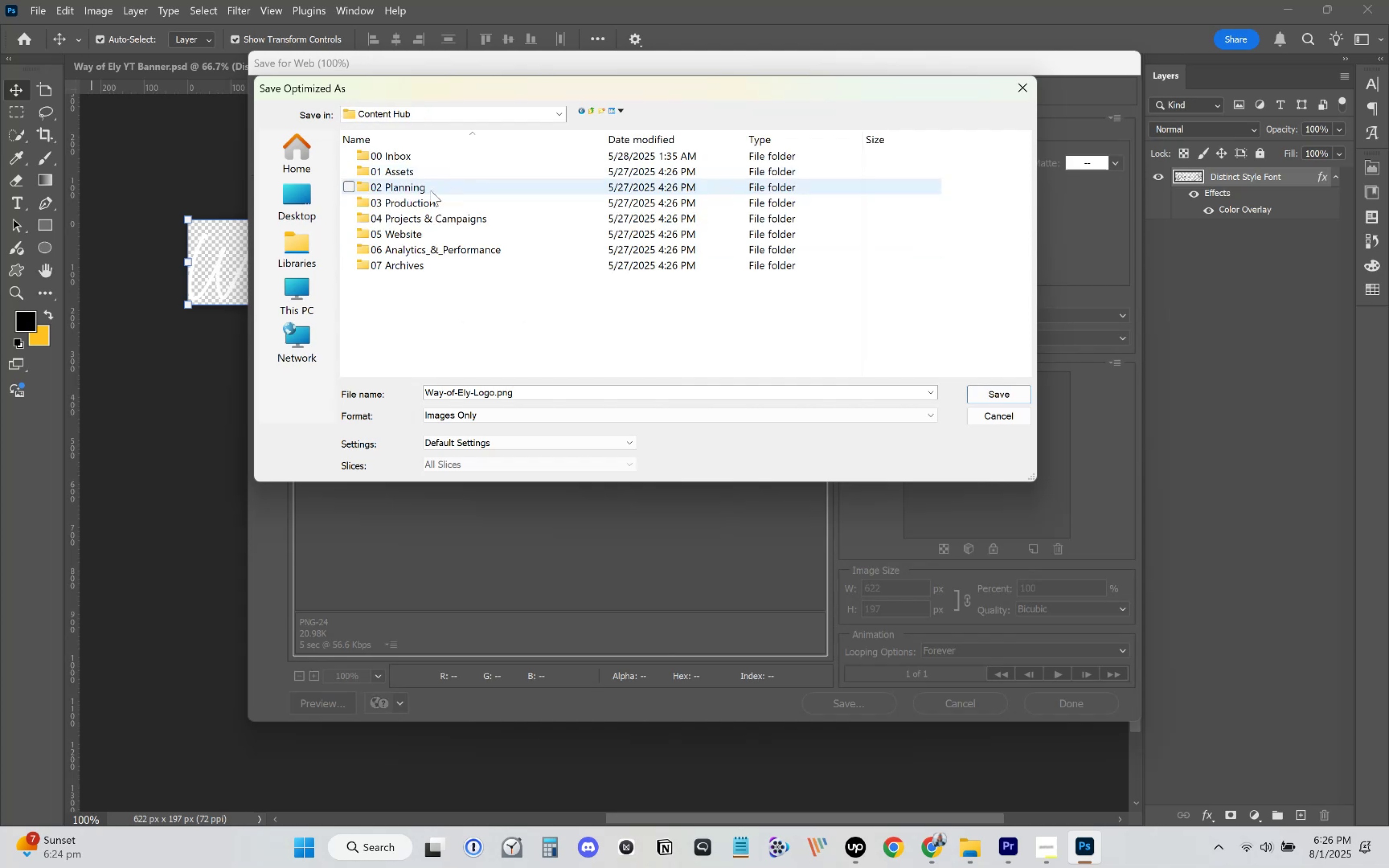 
double_click([420, 204])
 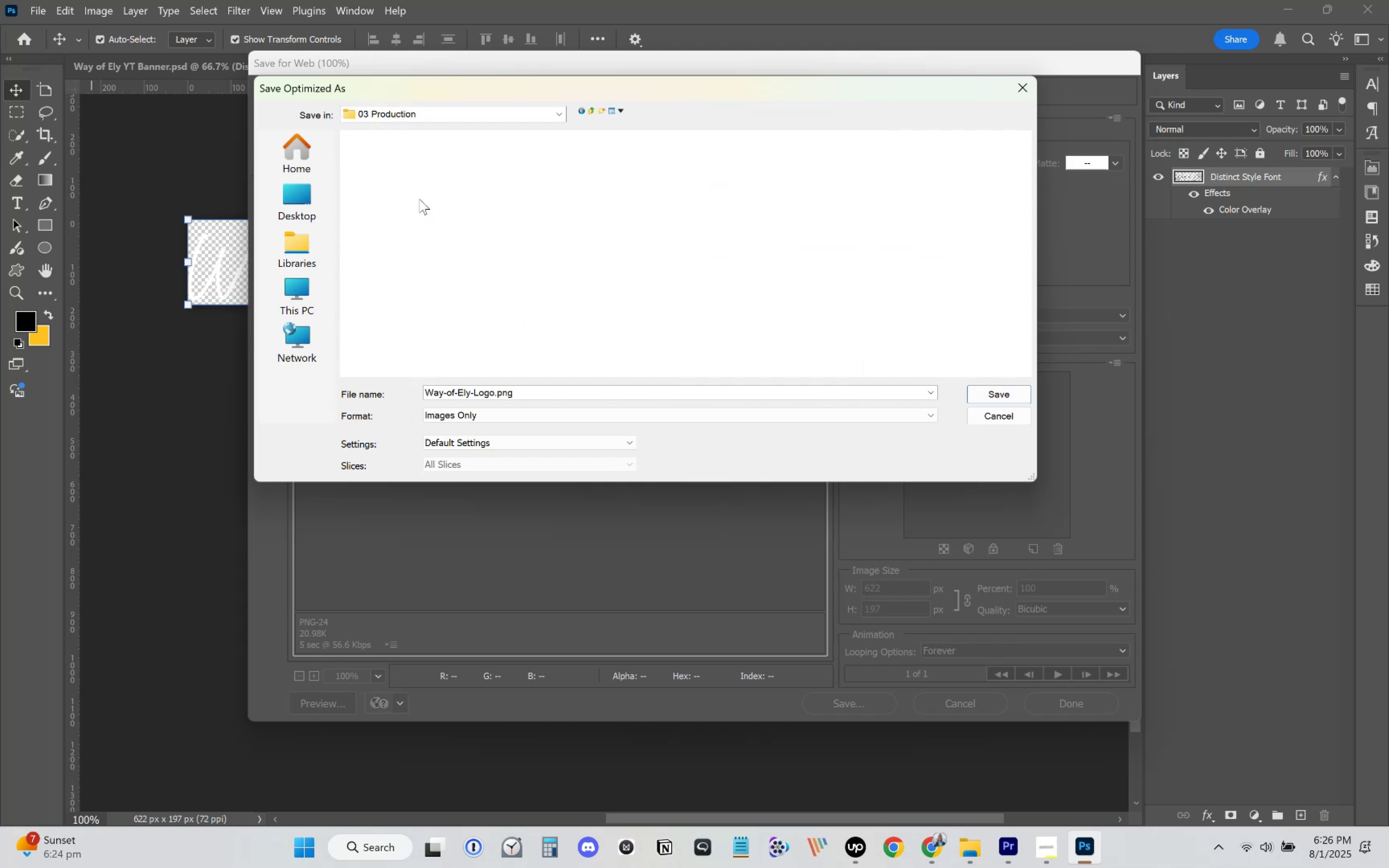 
mouse_move([425, 160])
 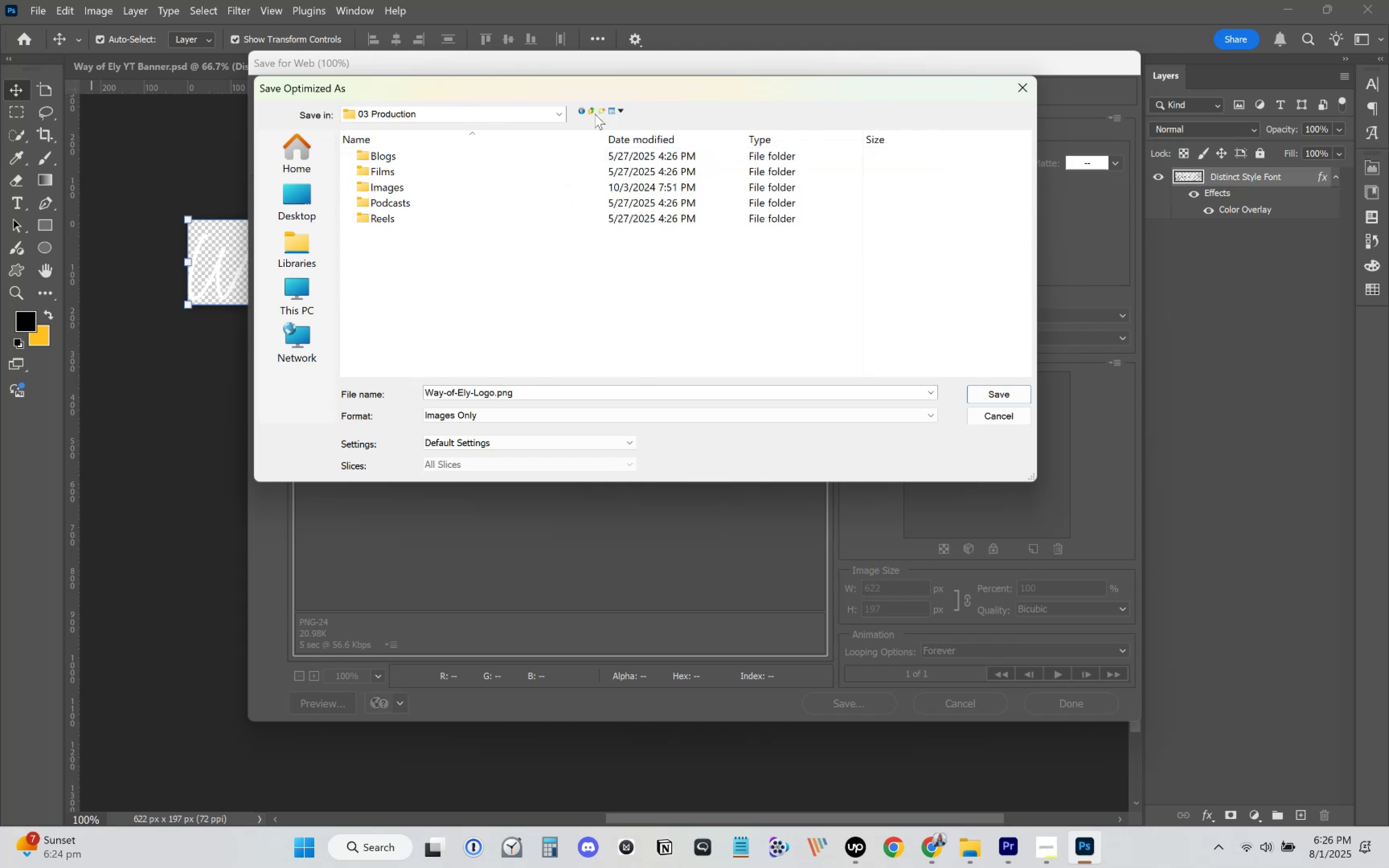 
left_click([591, 110])
 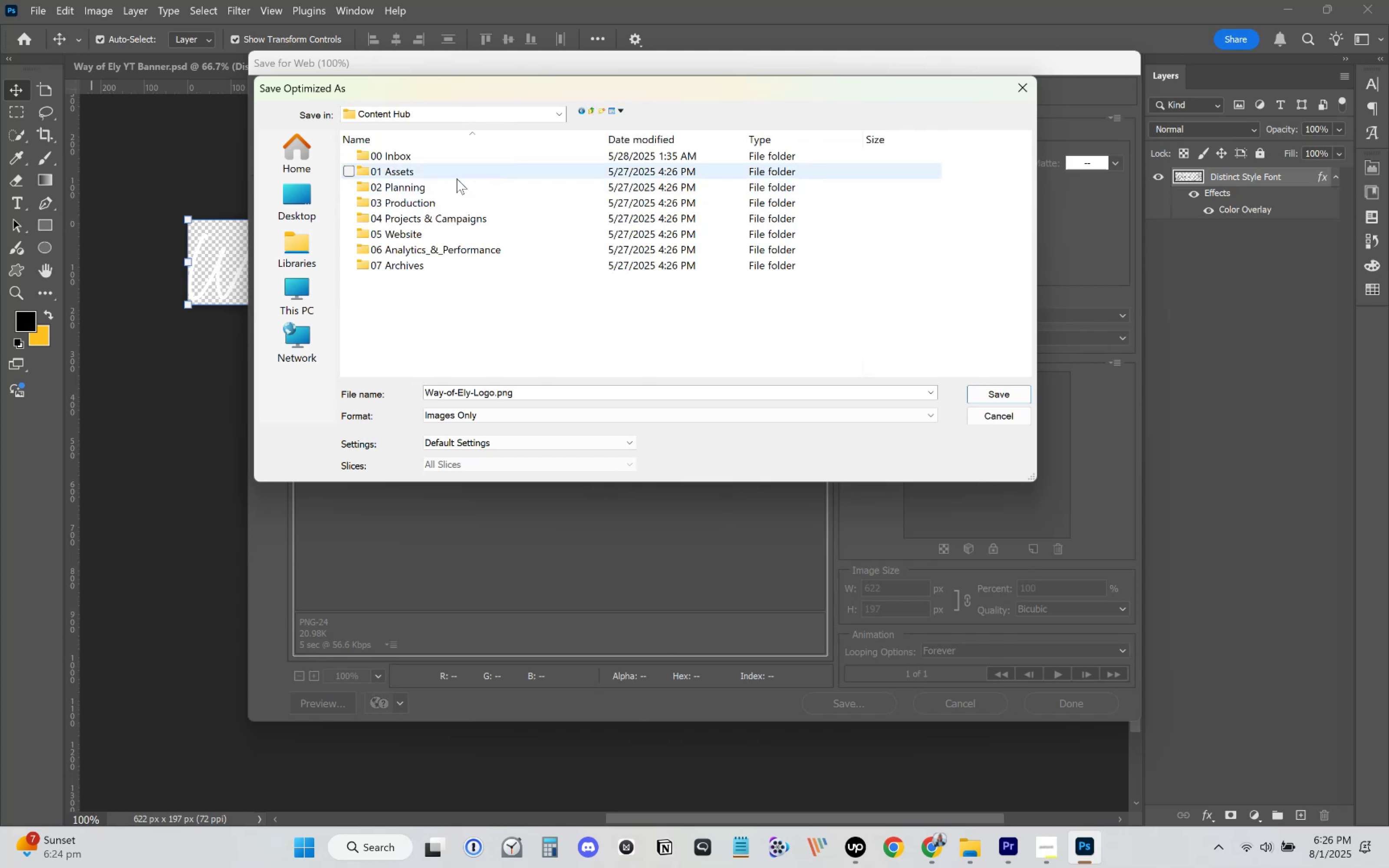 
double_click([461, 174])
 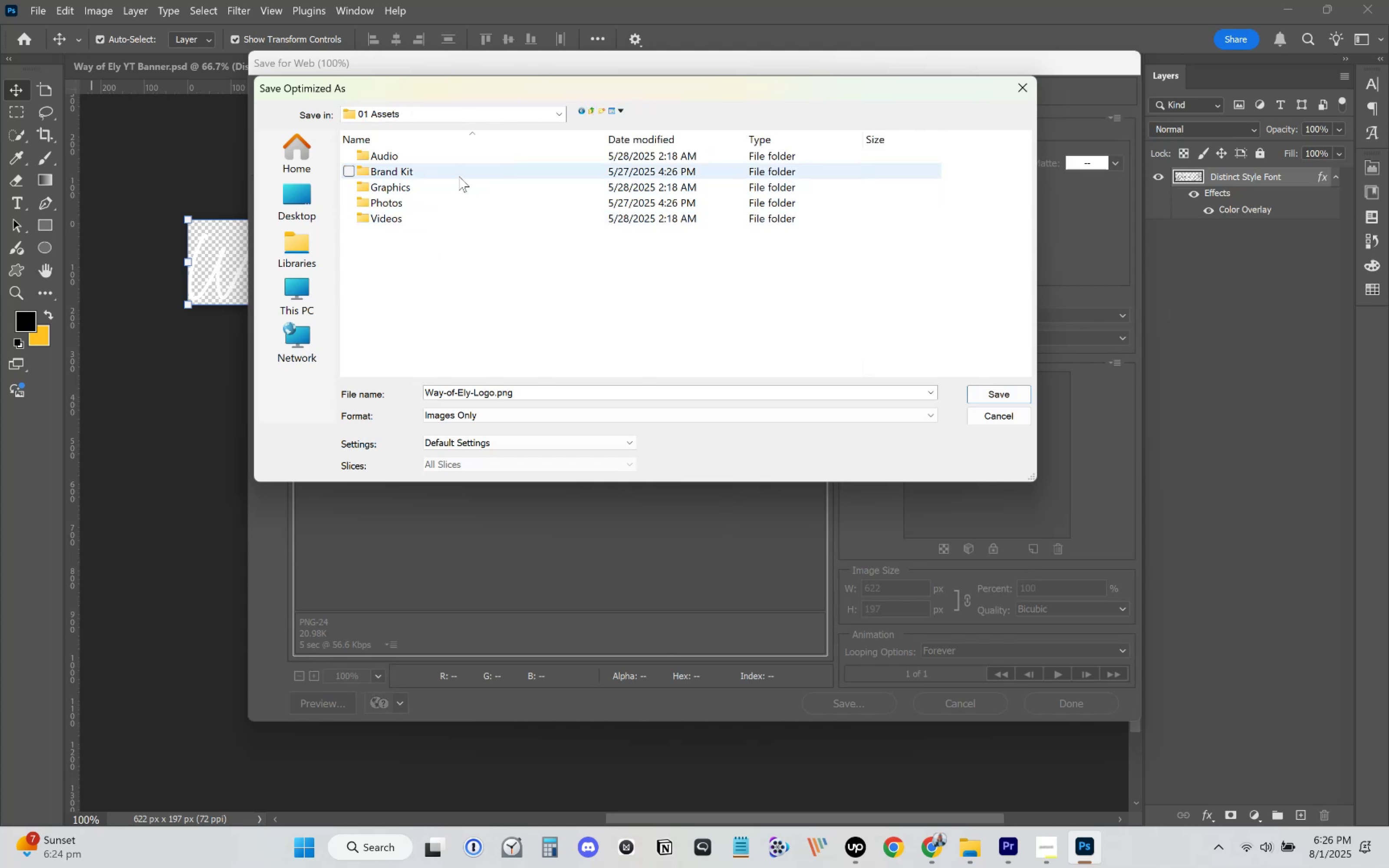 
double_click([461, 174])
 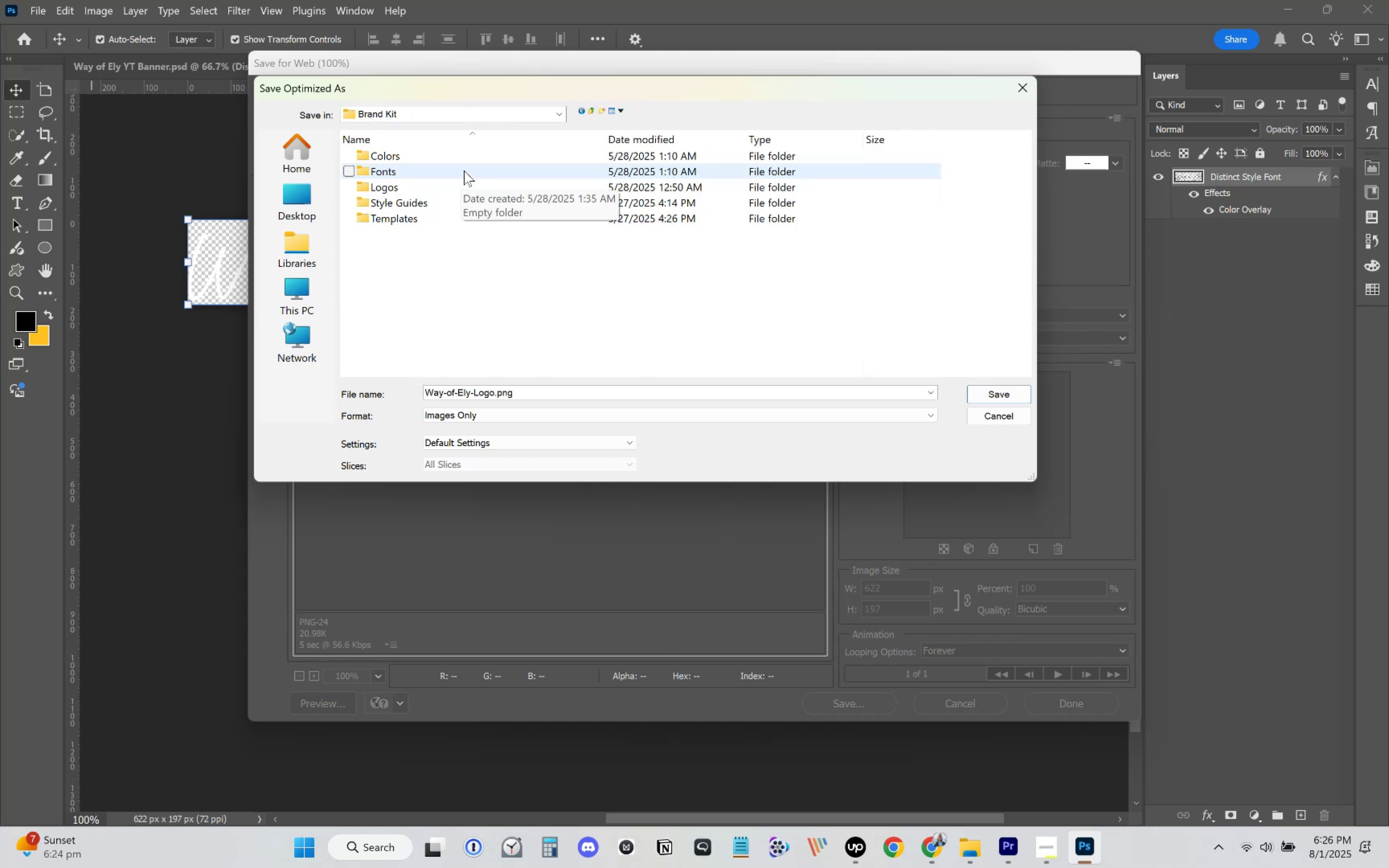 
double_click([458, 171])
 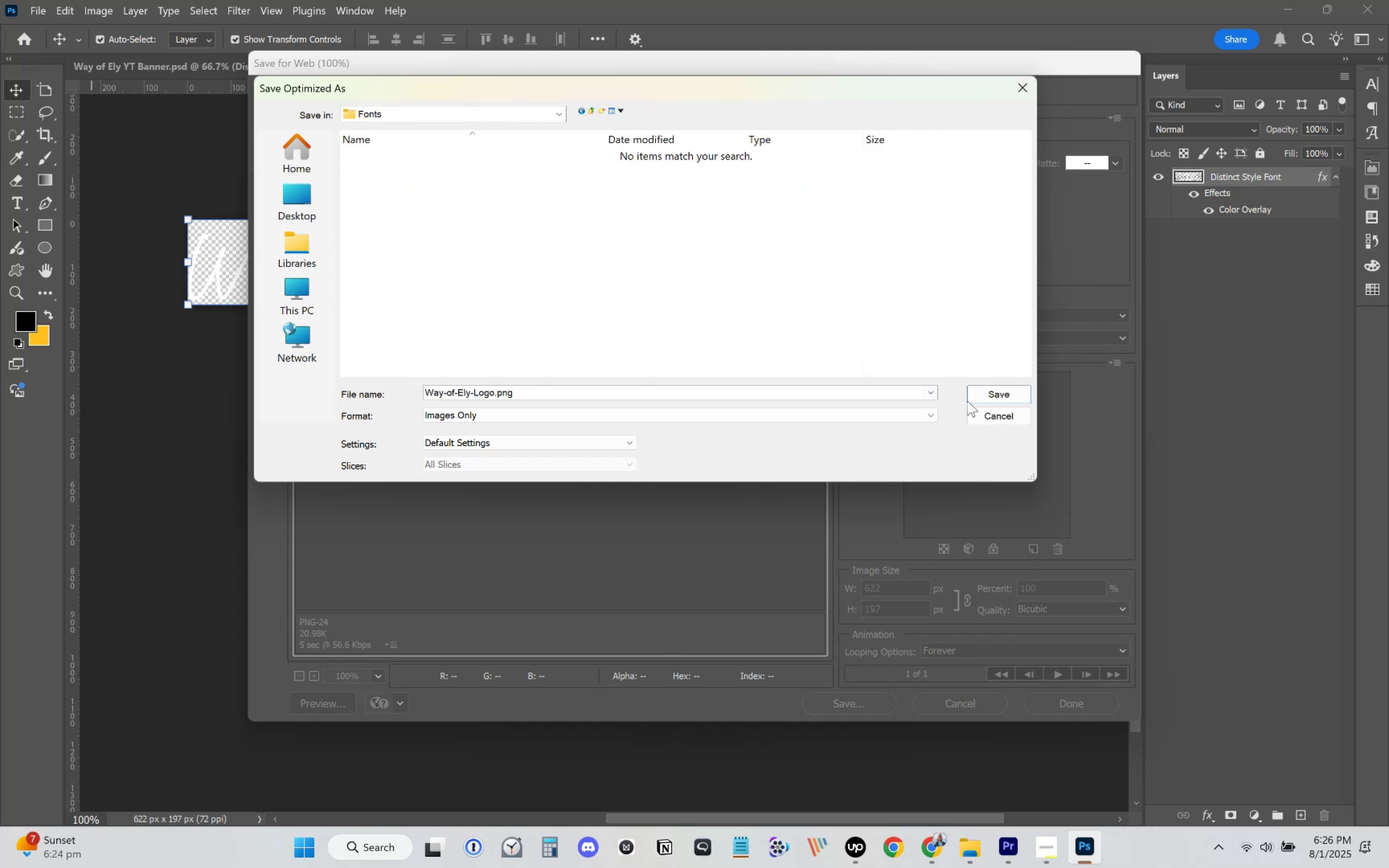 
left_click([976, 397])
 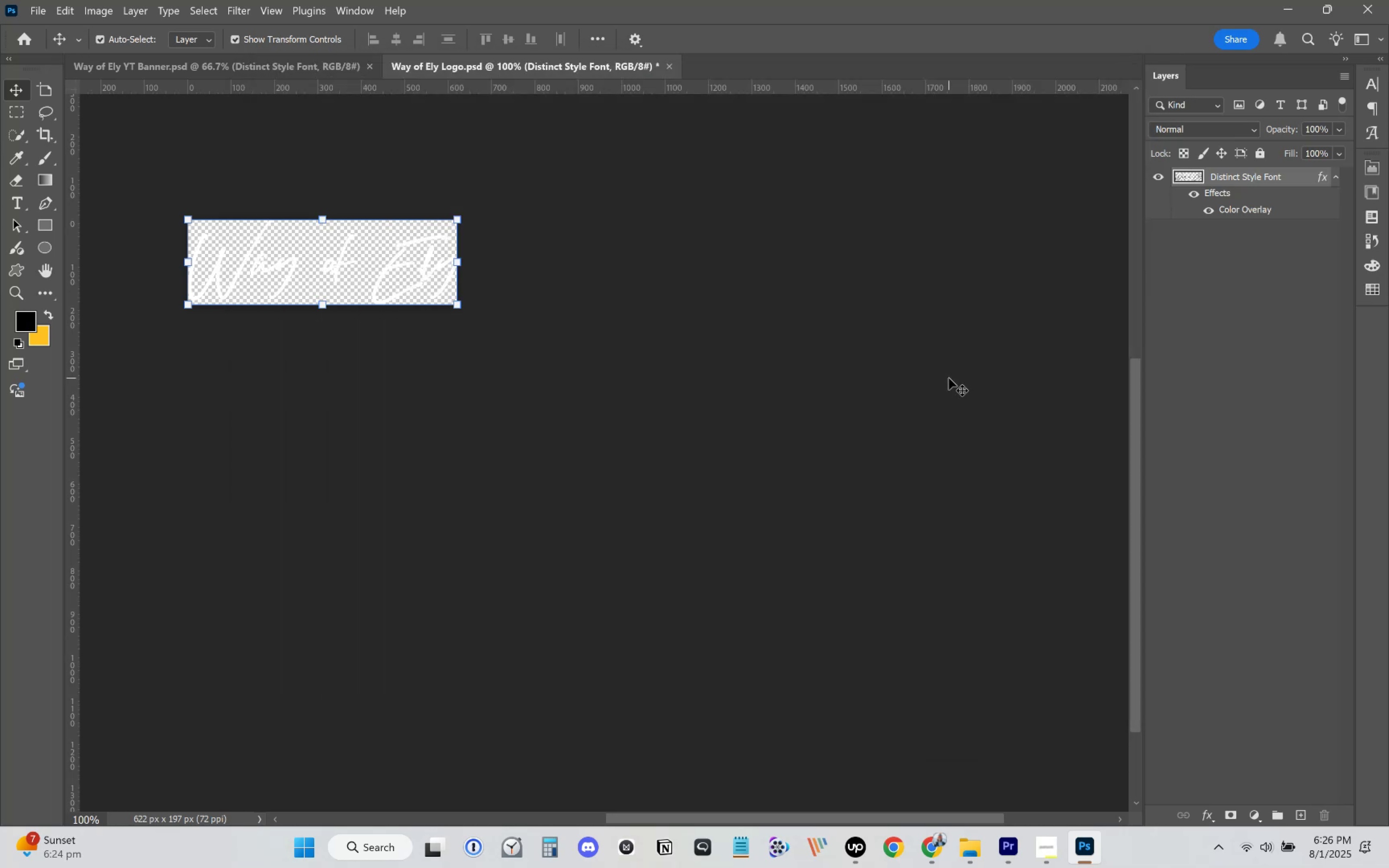 
key(Control+S)
 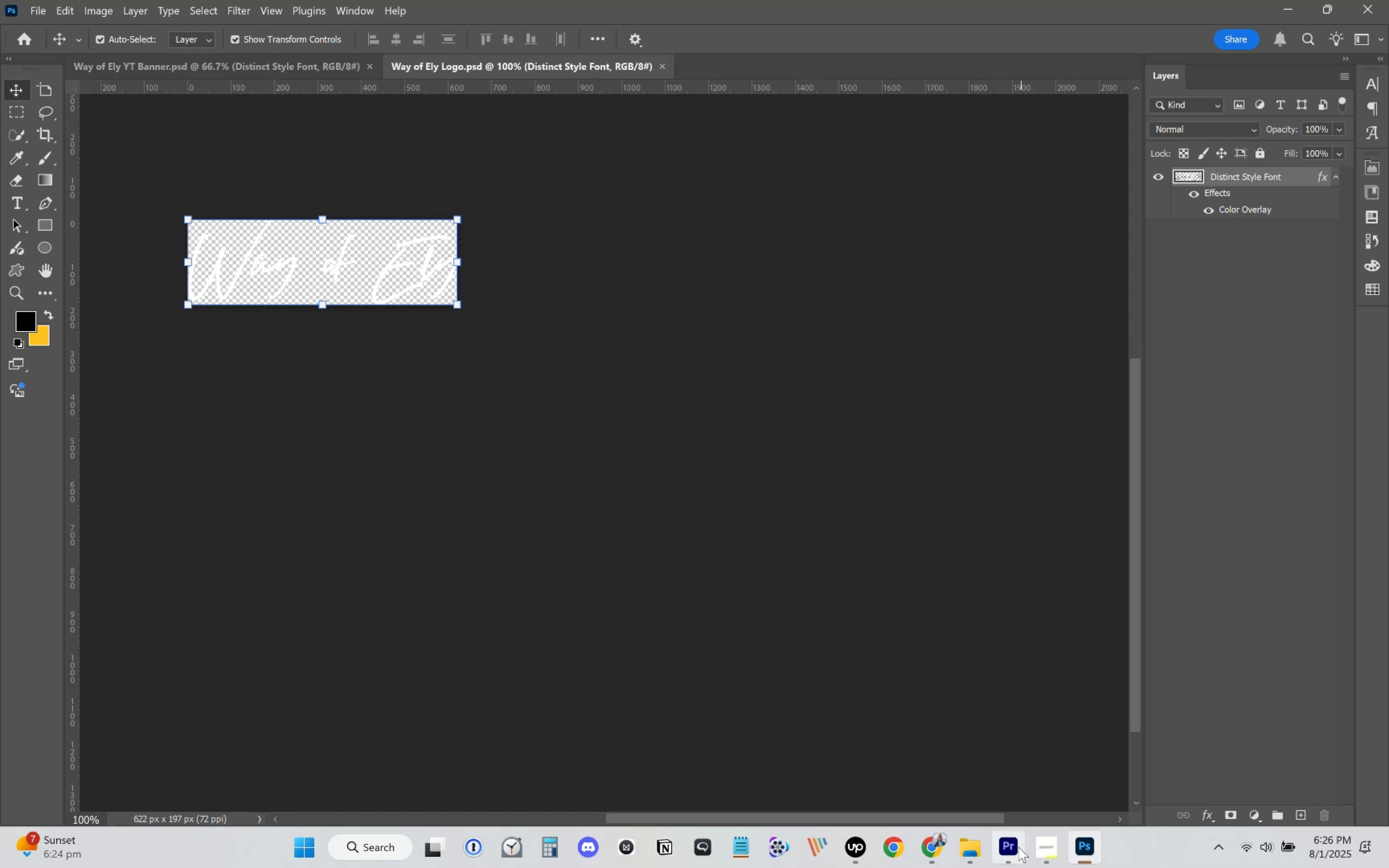 
left_click([1013, 852])
 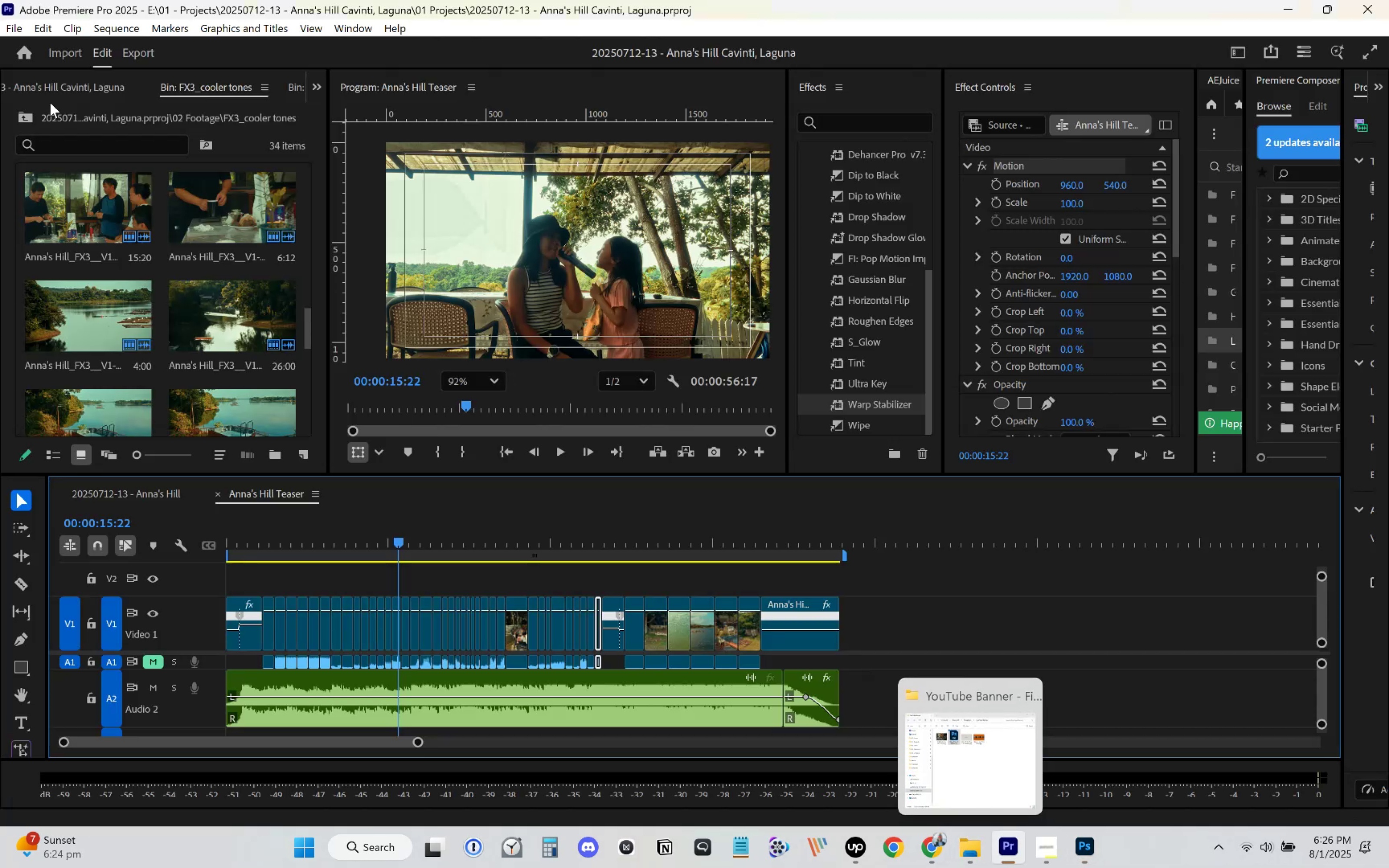 
right_click([181, 83])
 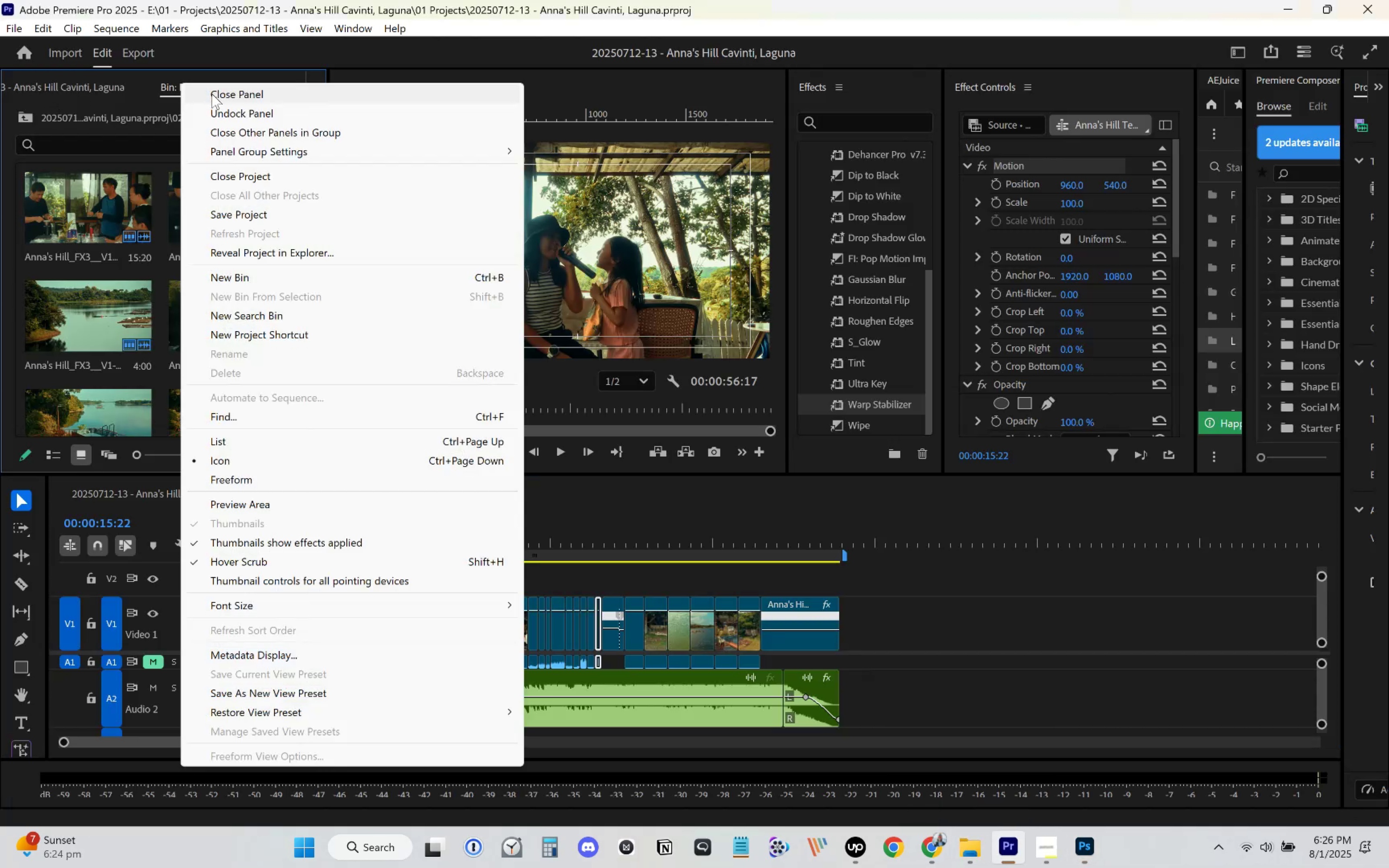 
left_click([215, 94])
 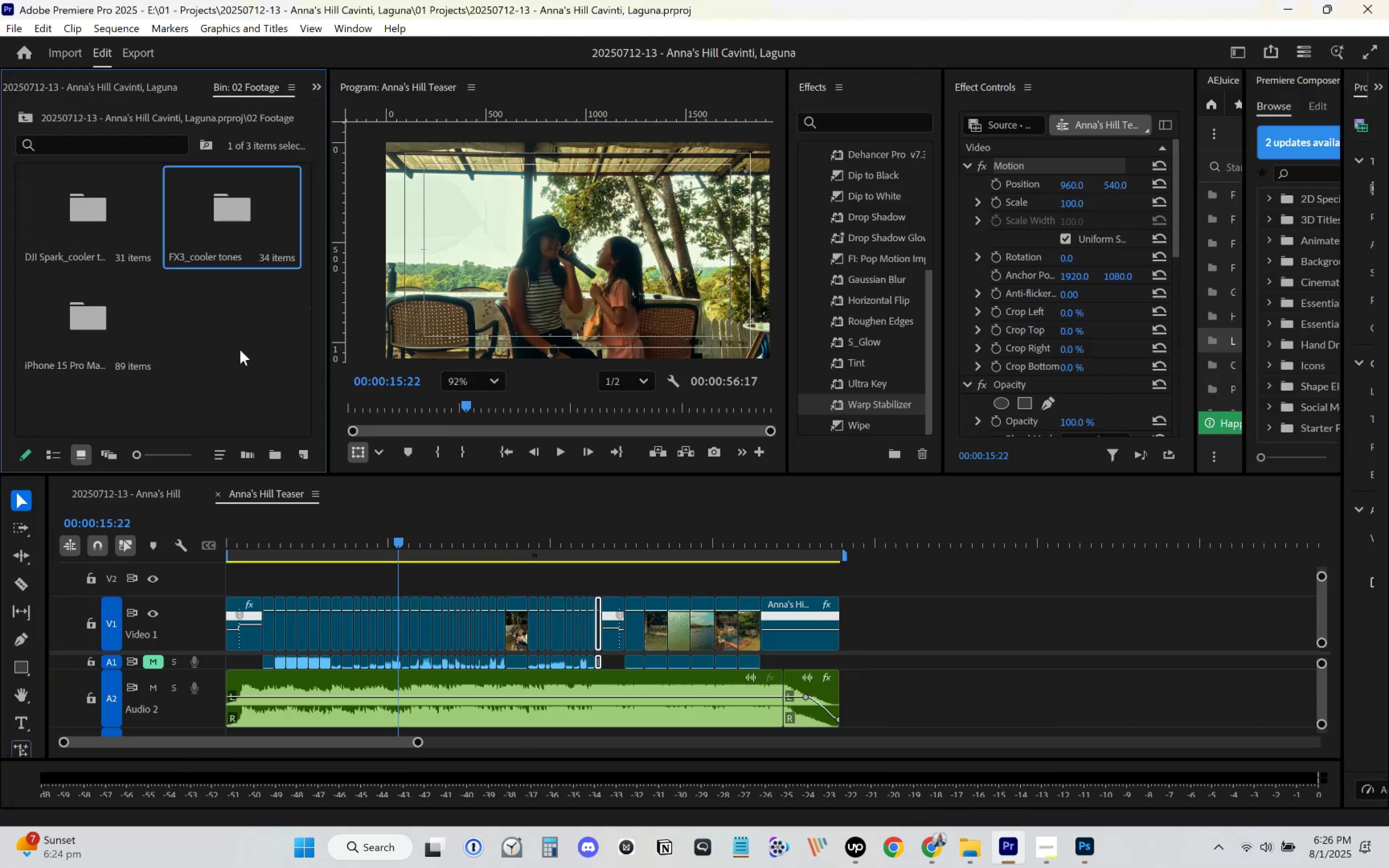 
right_click([233, 85])
 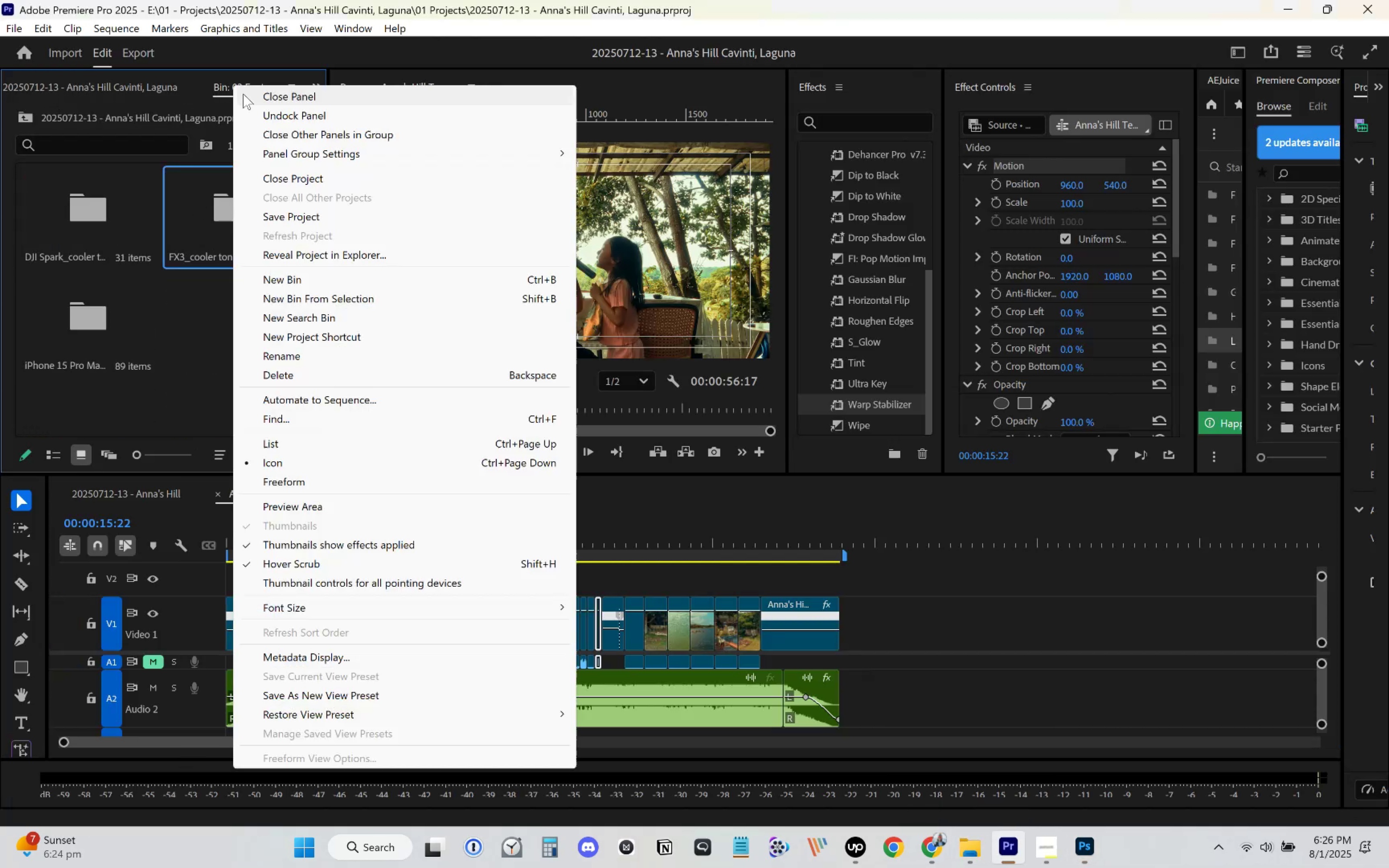 
left_click([272, 102])
 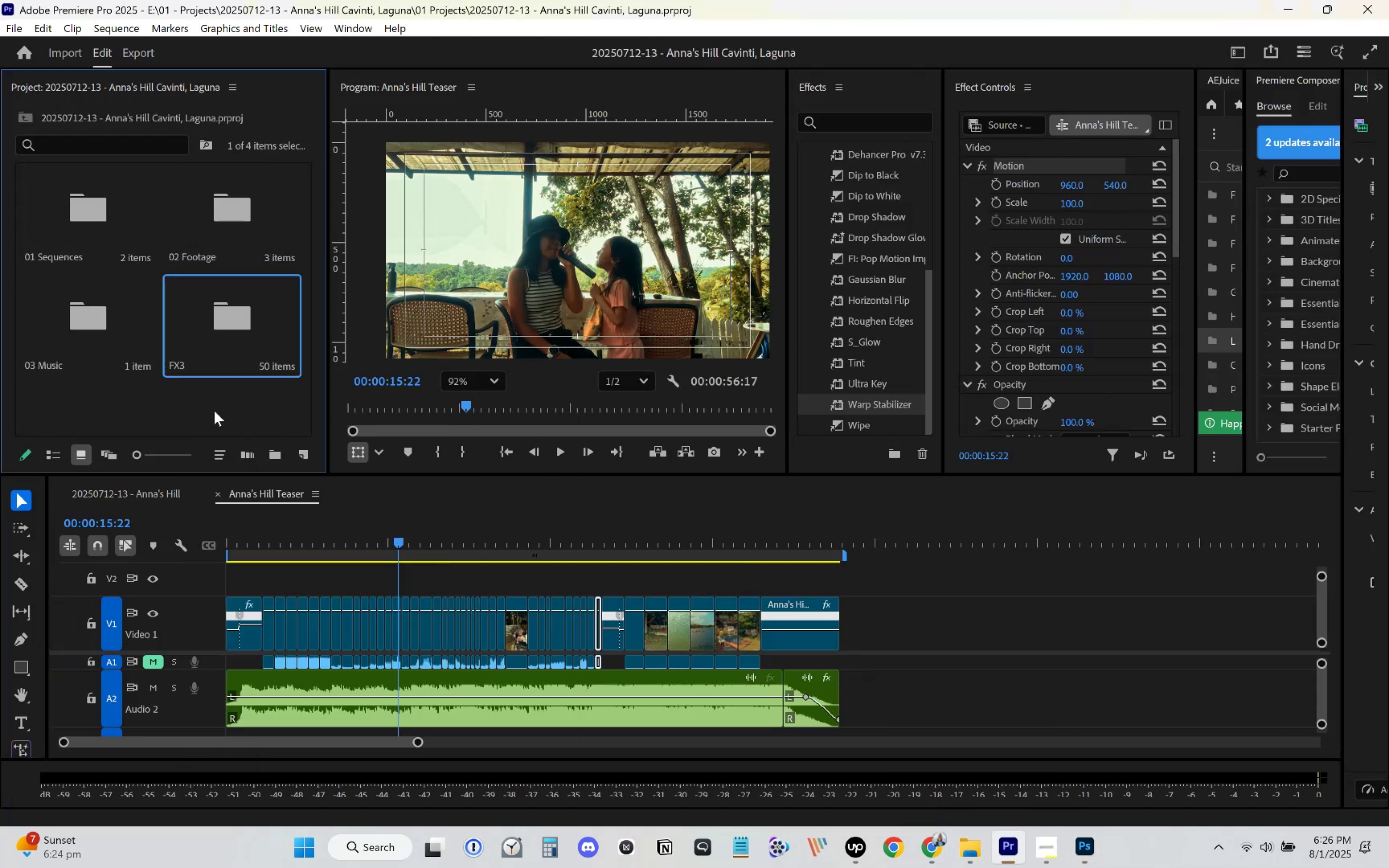 
left_click([210, 420])
 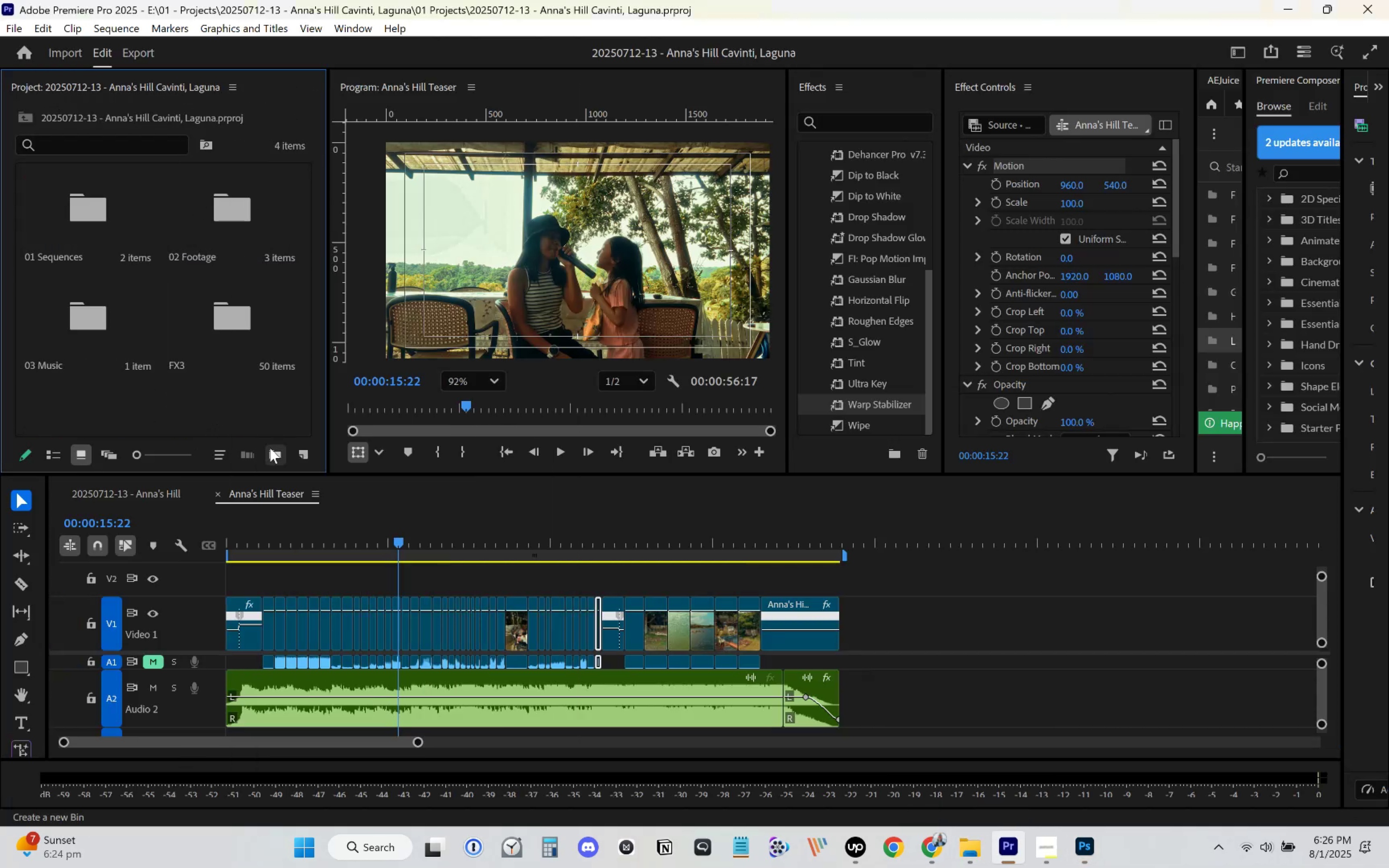 
left_click_drag(start_coordinate=[228, 326], to_coordinate=[237, 210])
 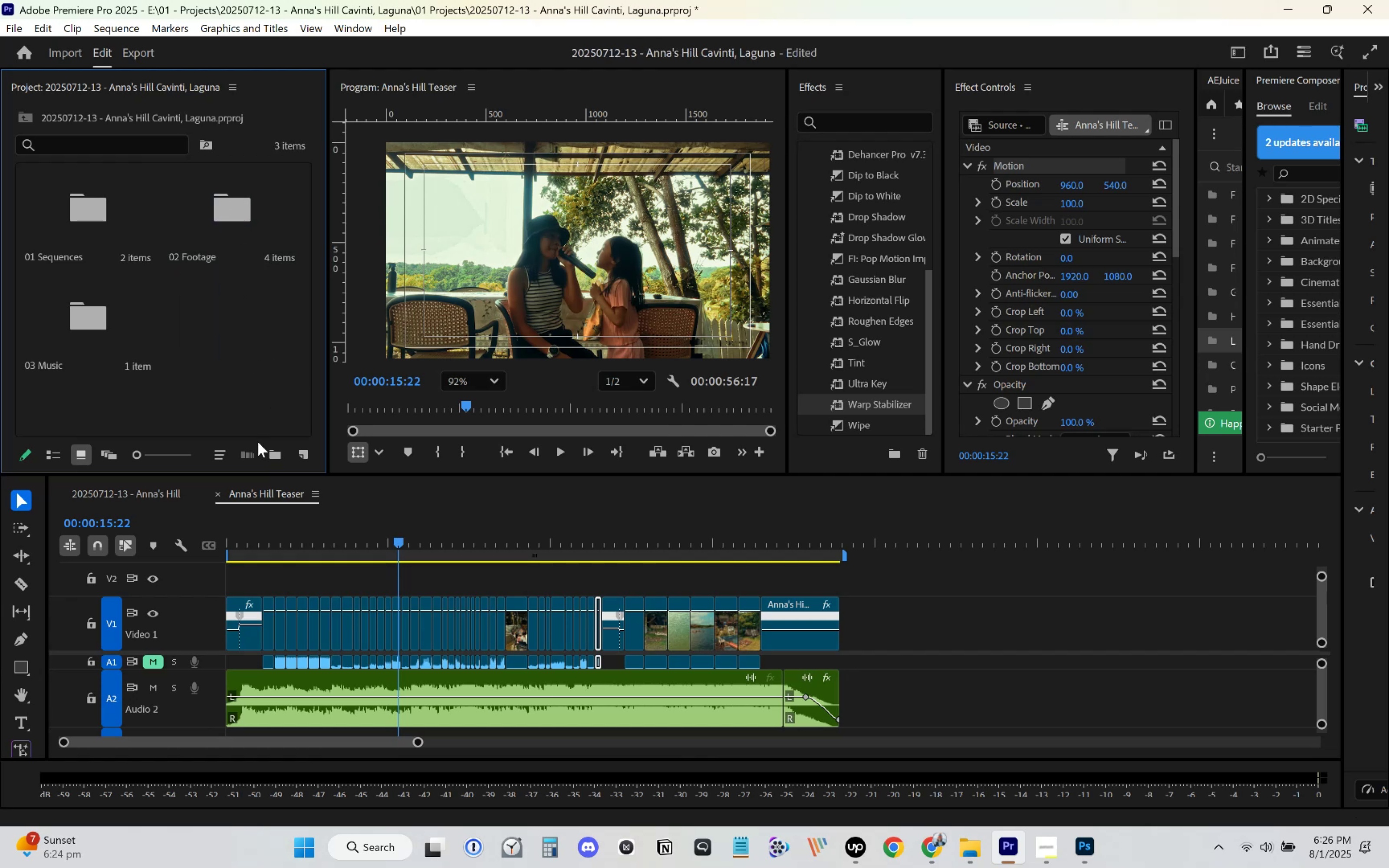 
left_click([273, 453])
 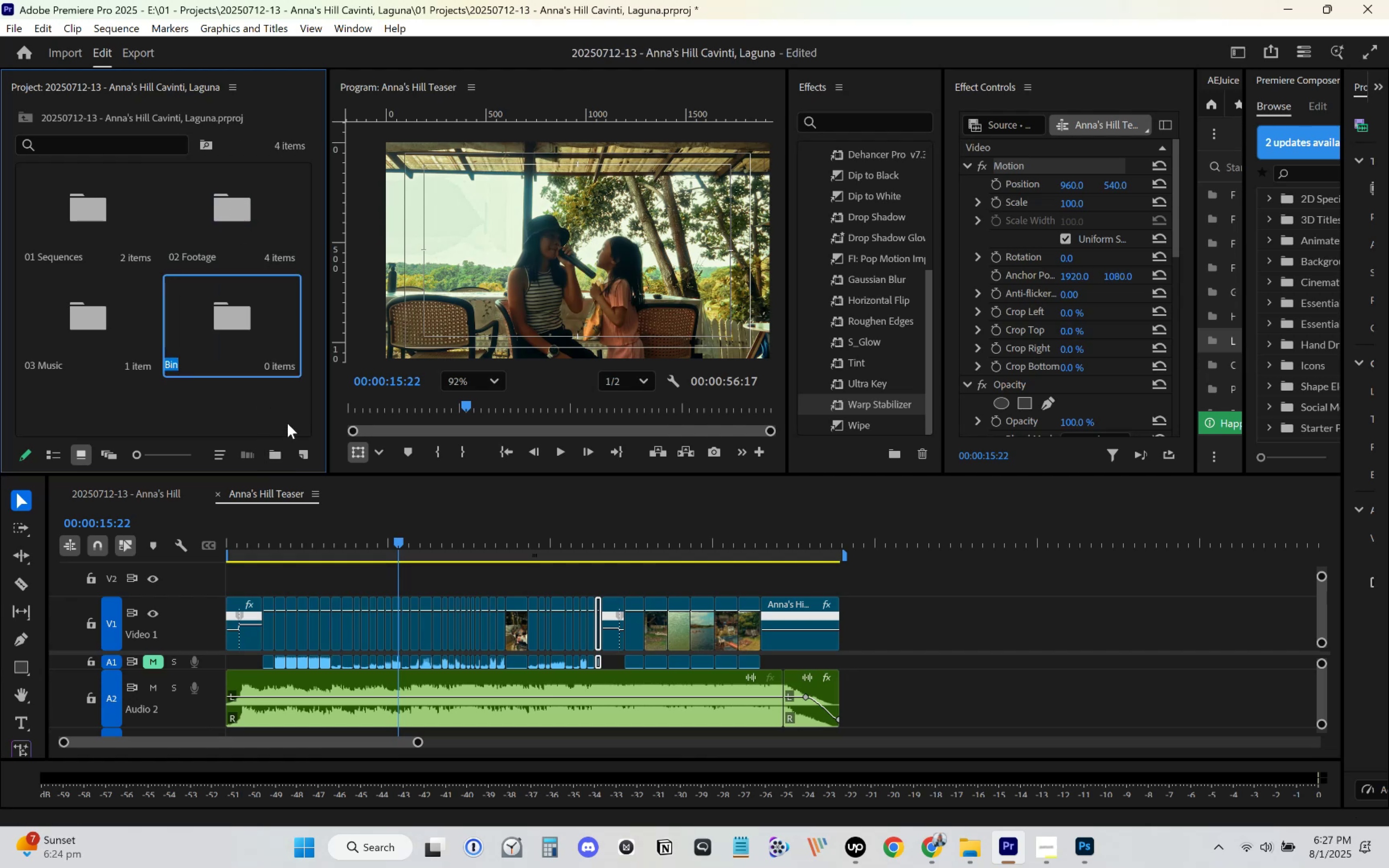 
type(04 Images)
 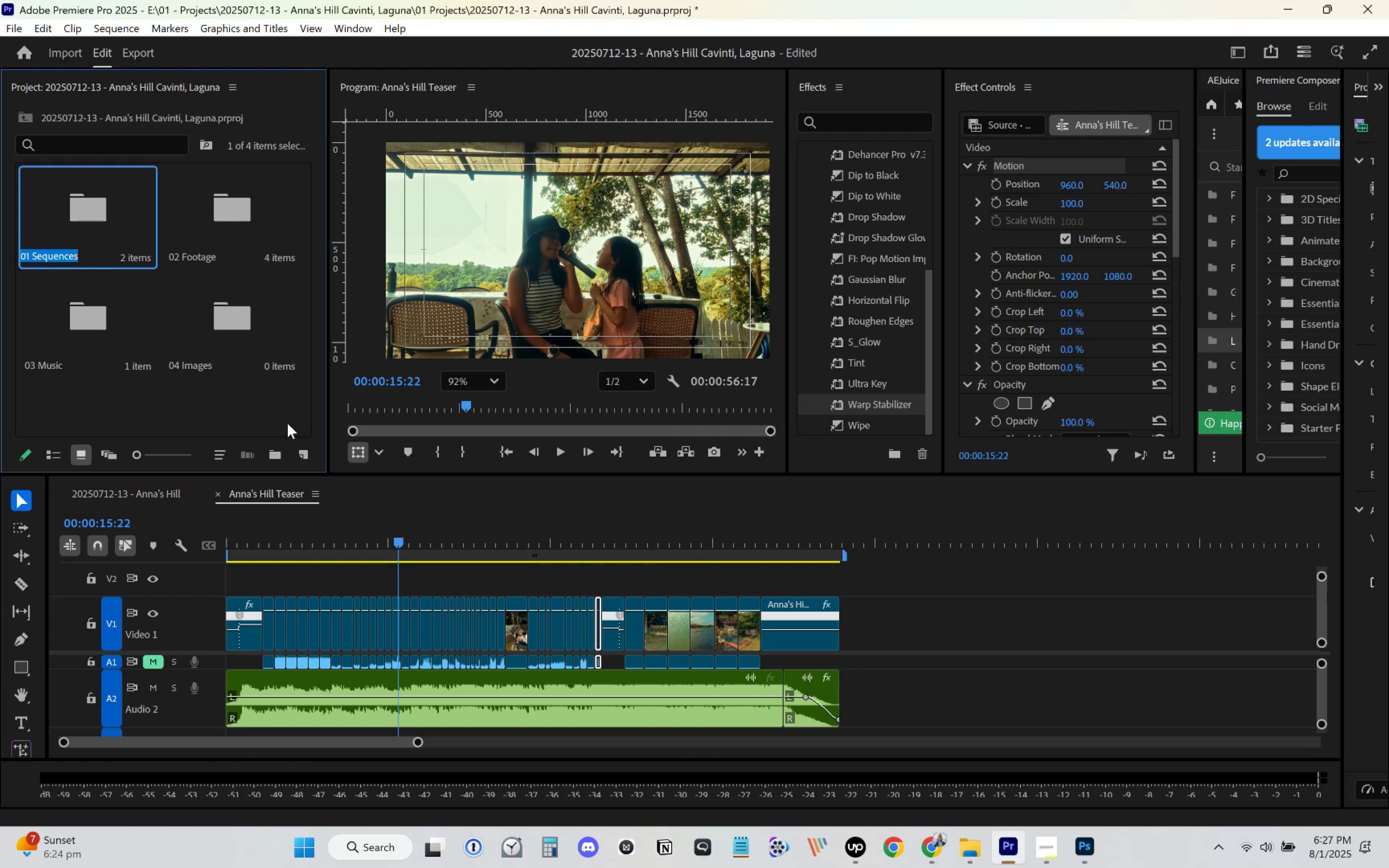 
 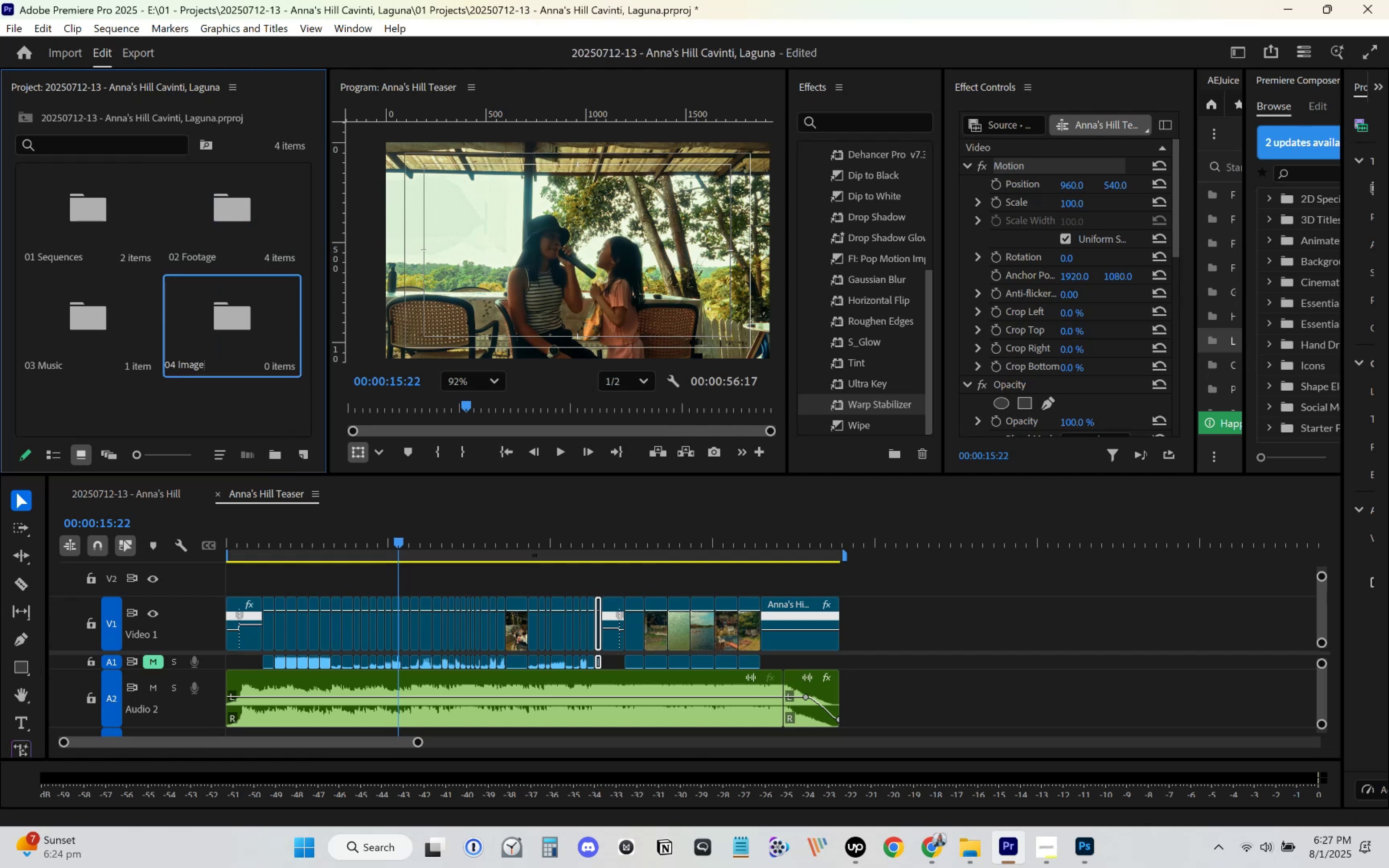 
key(Enter)
 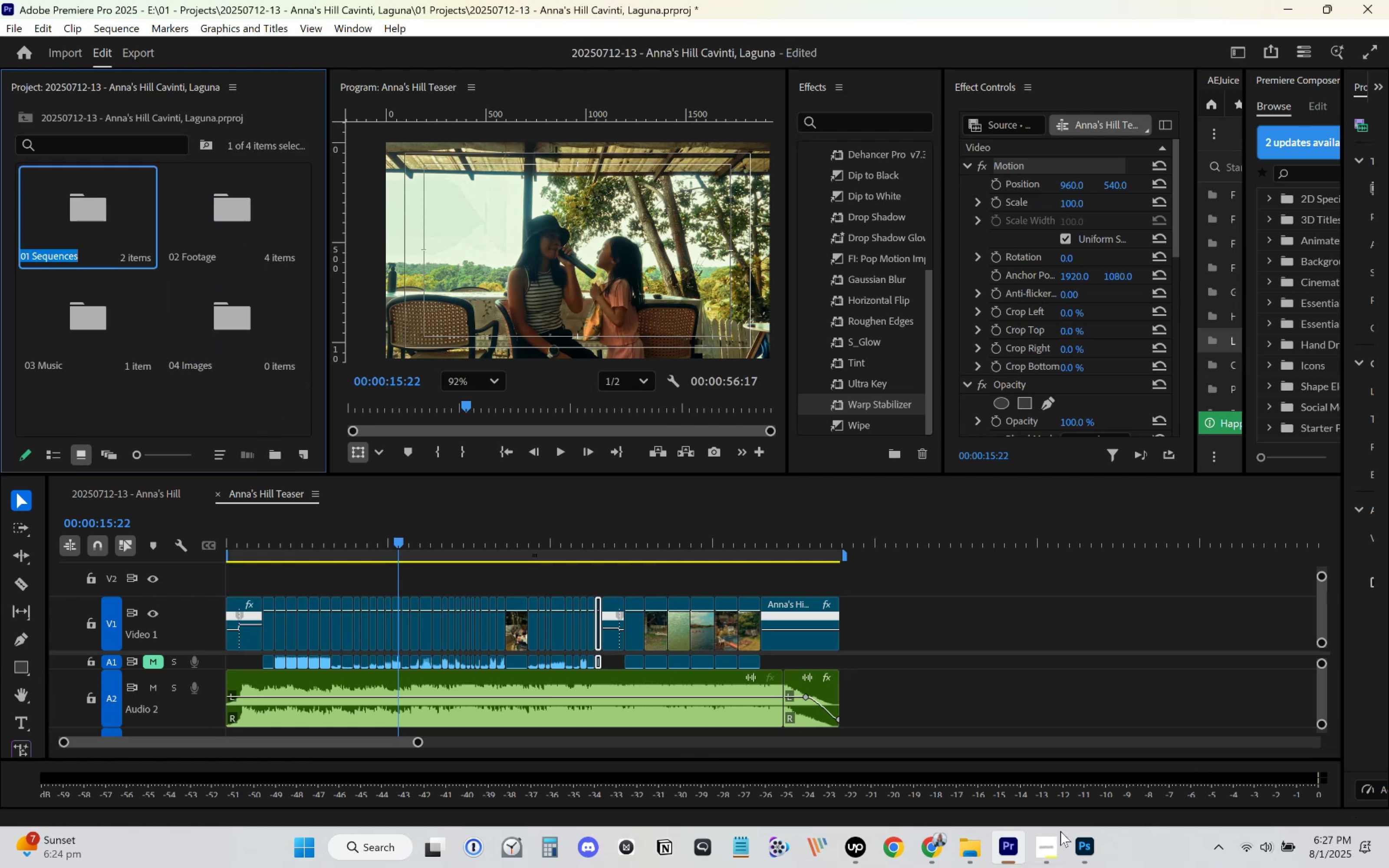 
left_click([976, 847])
 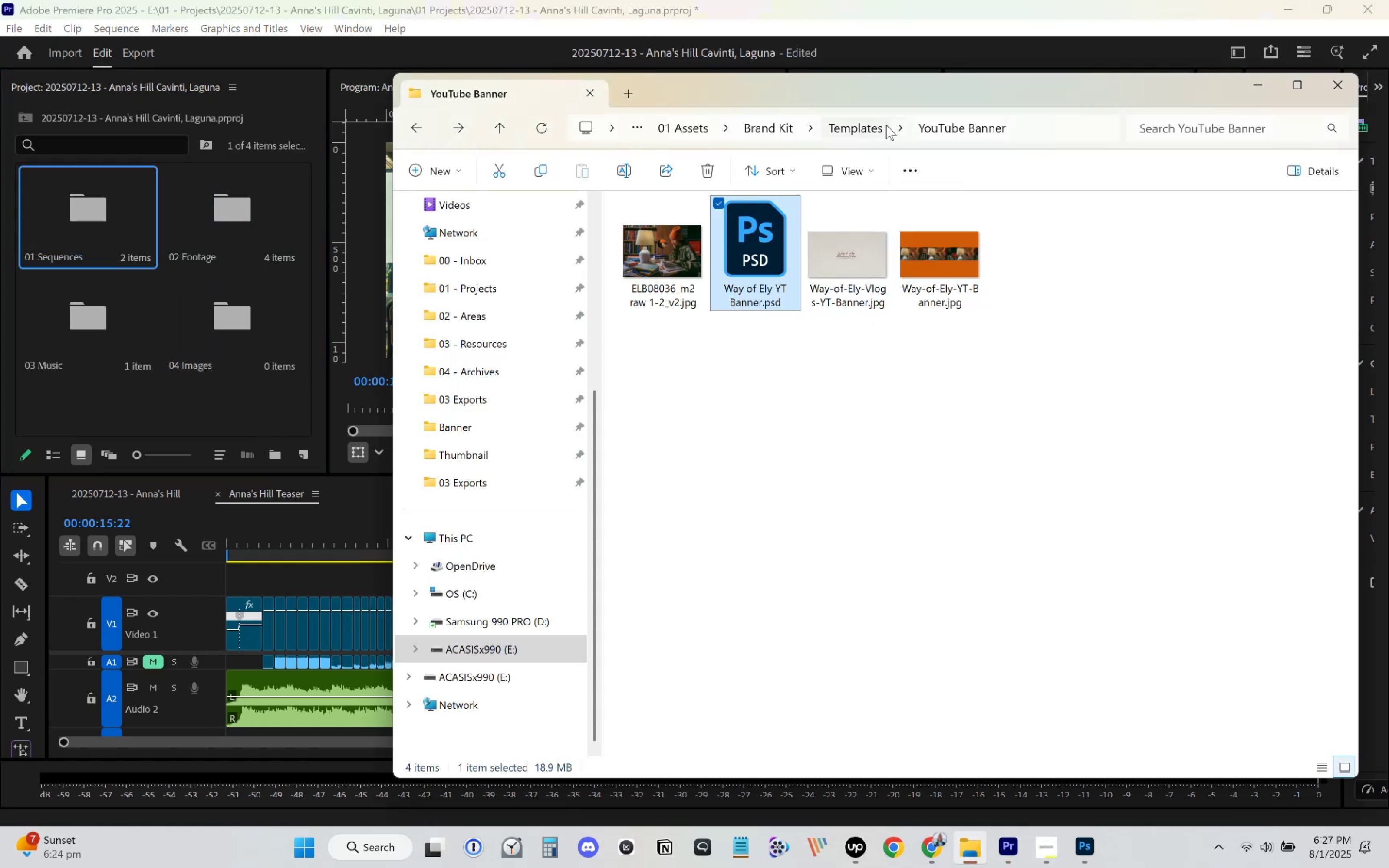 
left_click([847, 132])
 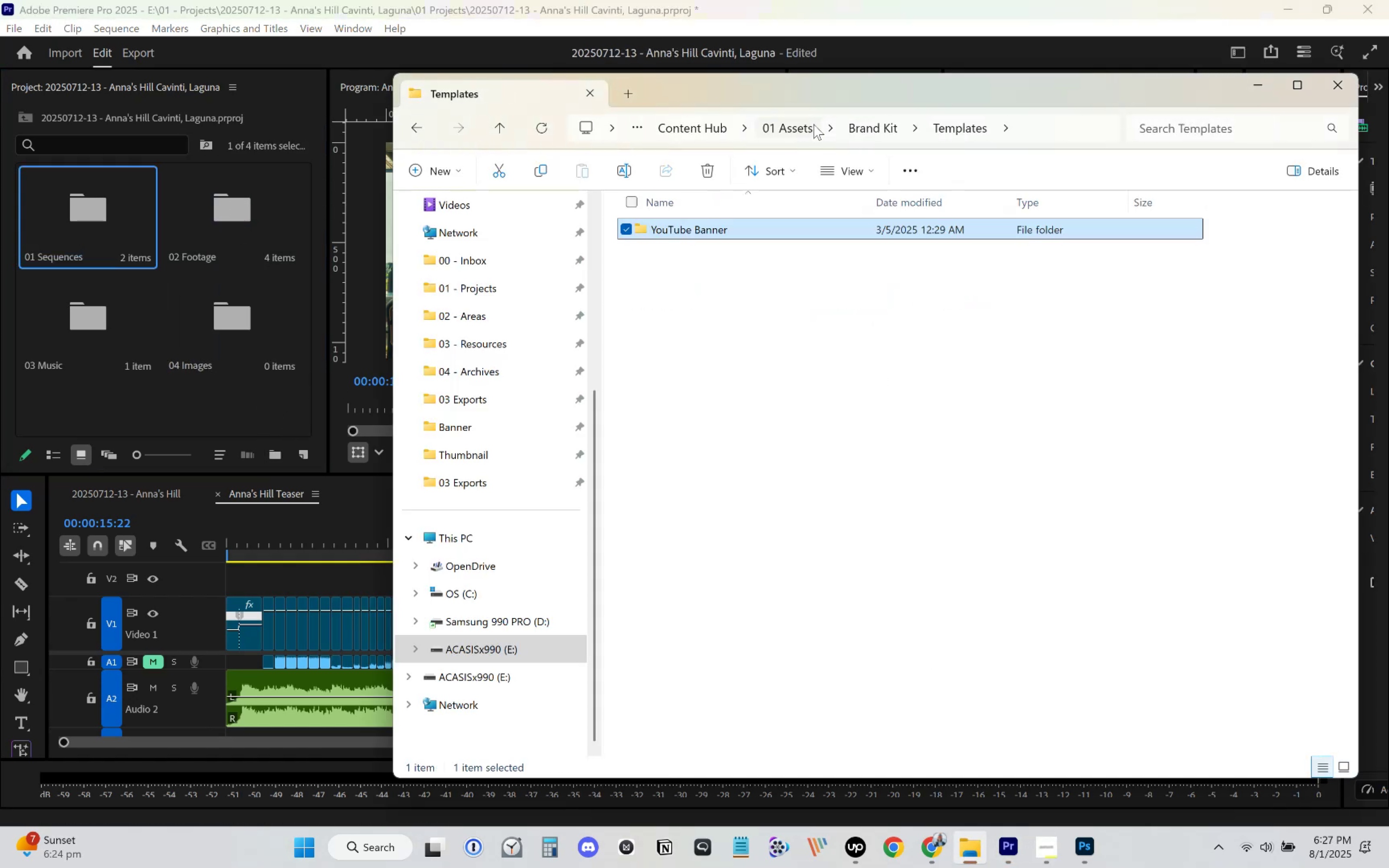 
left_click([856, 126])
 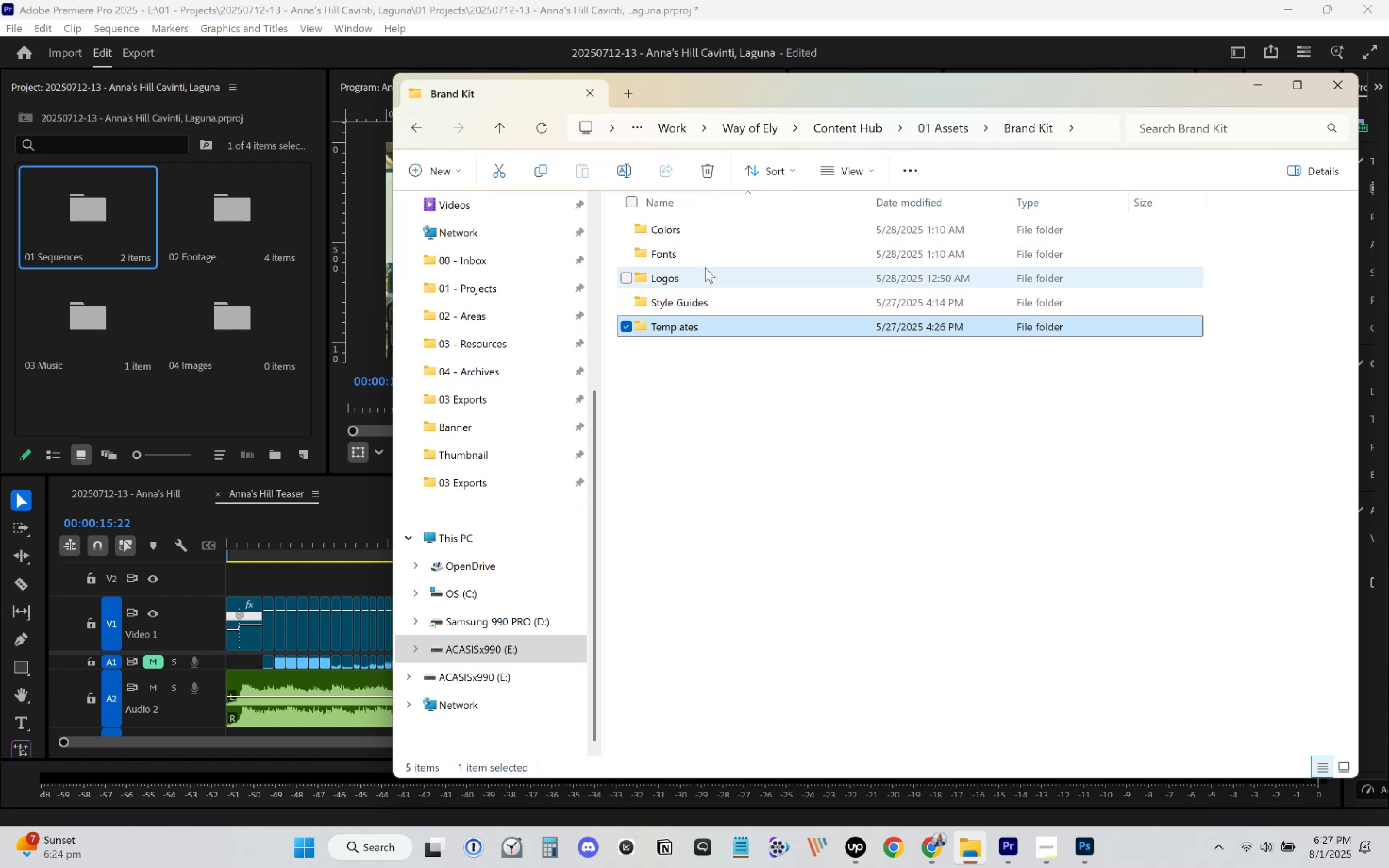 
double_click([699, 273])
 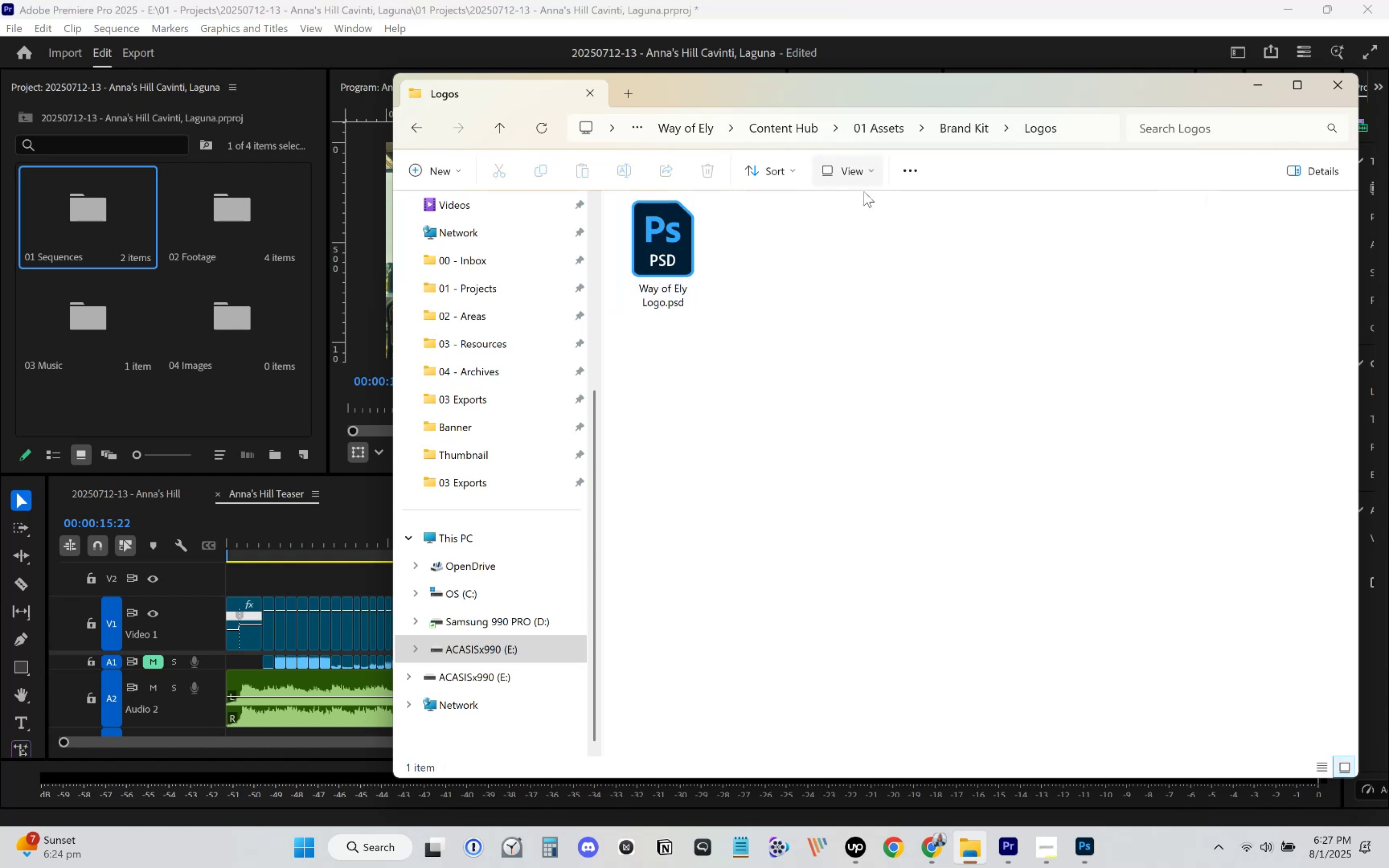 
left_click([651, 268])
 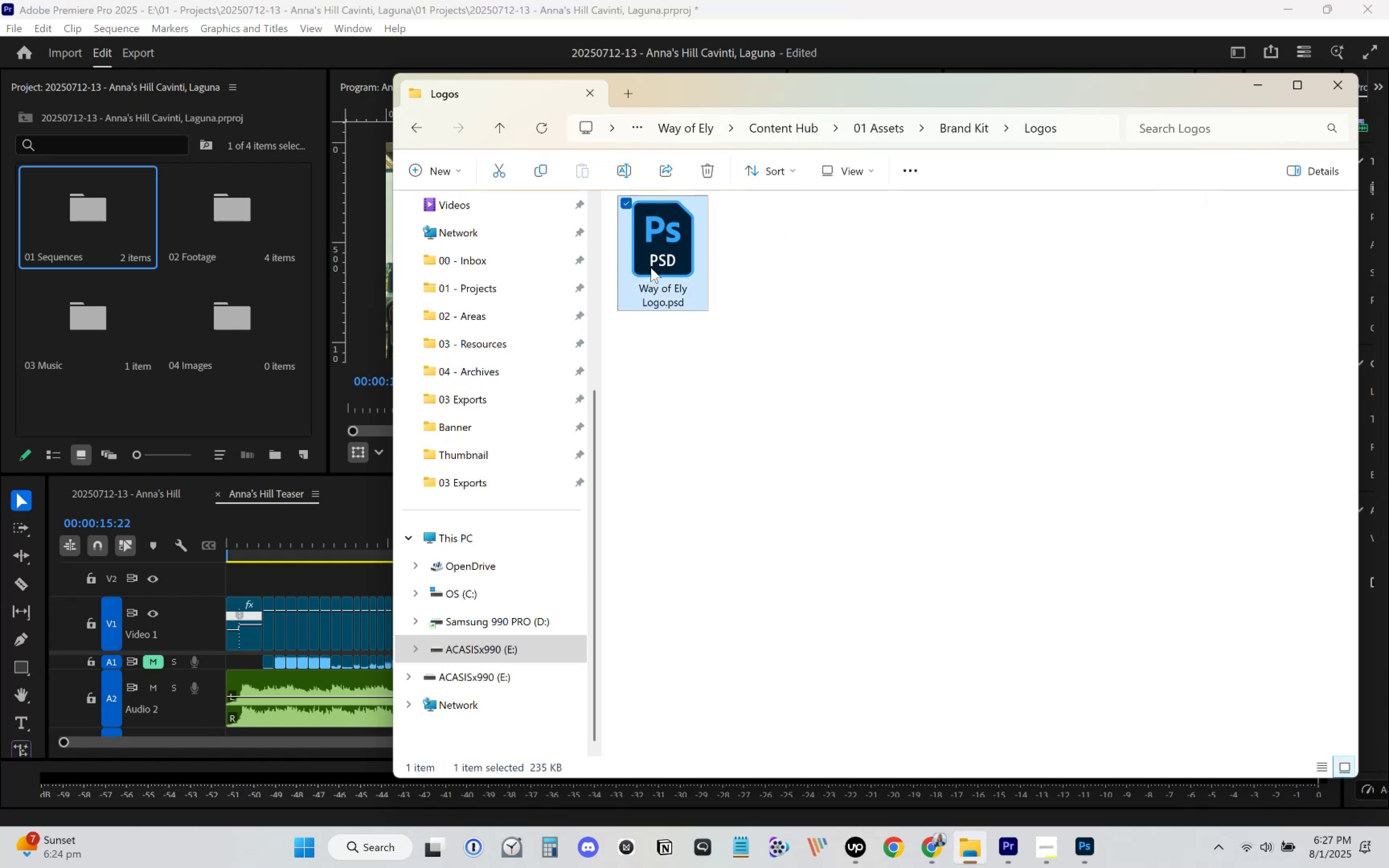 
left_click([947, 135])
 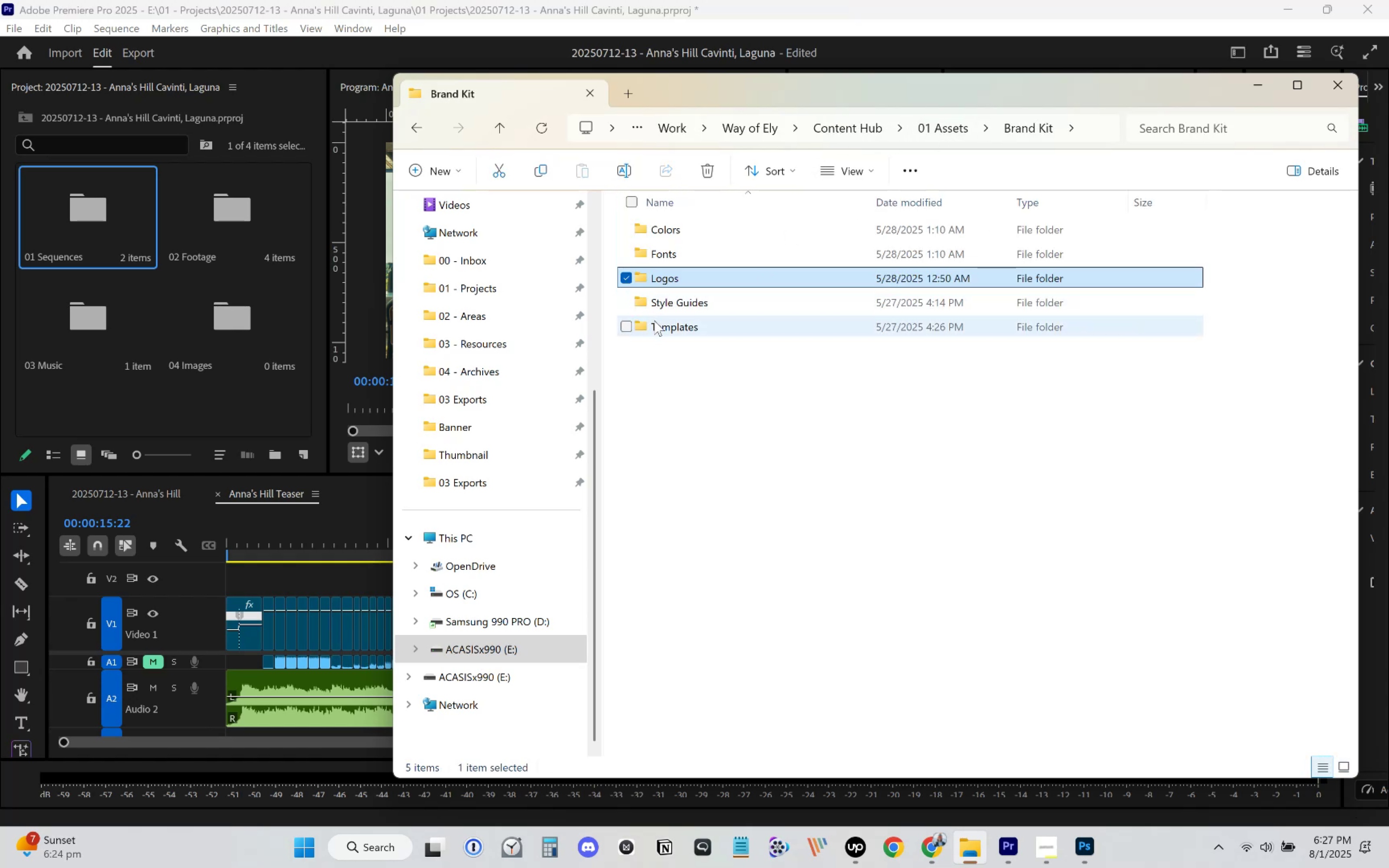 
double_click([654, 320])
 